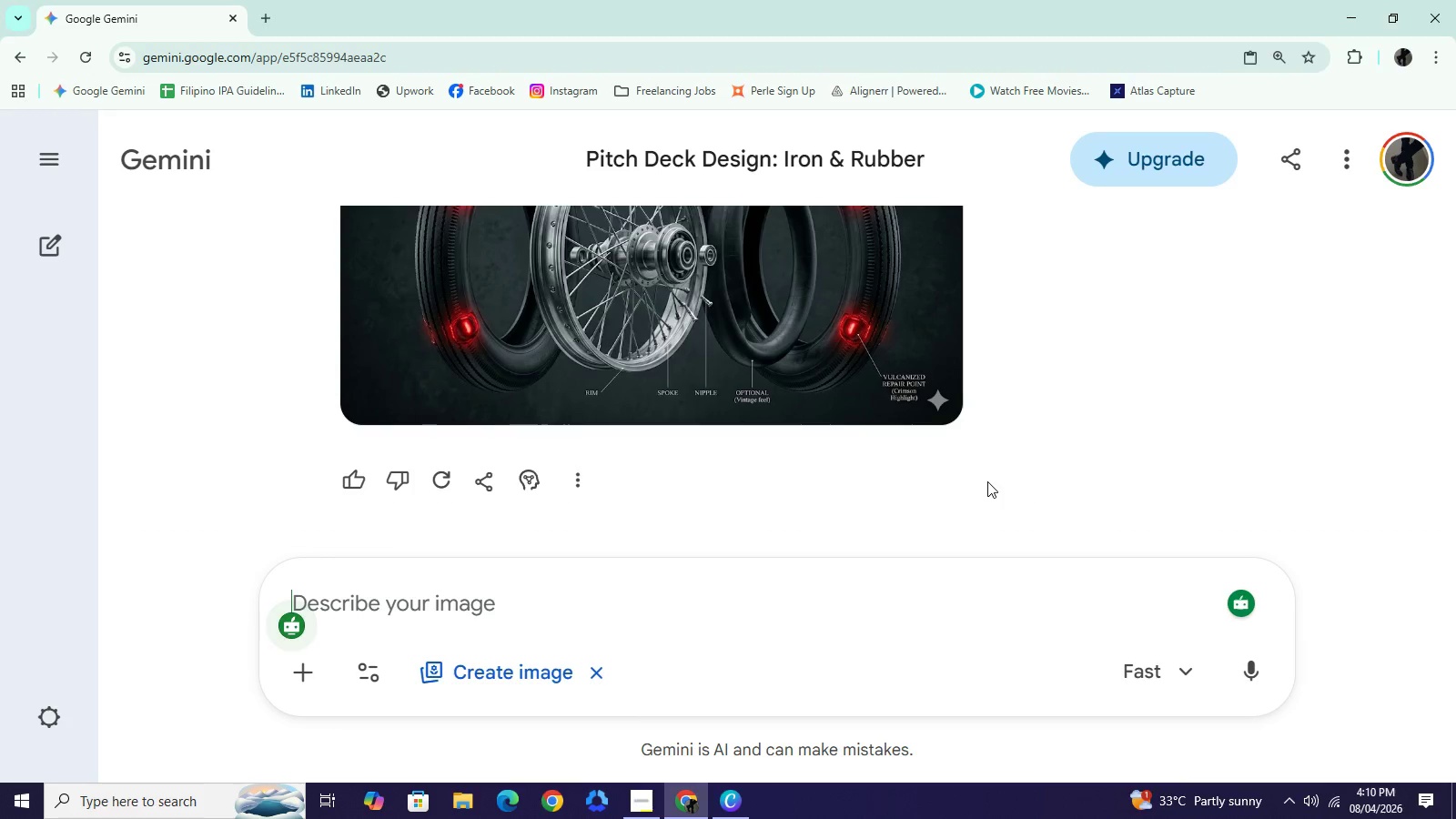 
scroll: coordinate [753, 409], scroll_direction: up, amount: 2.0
 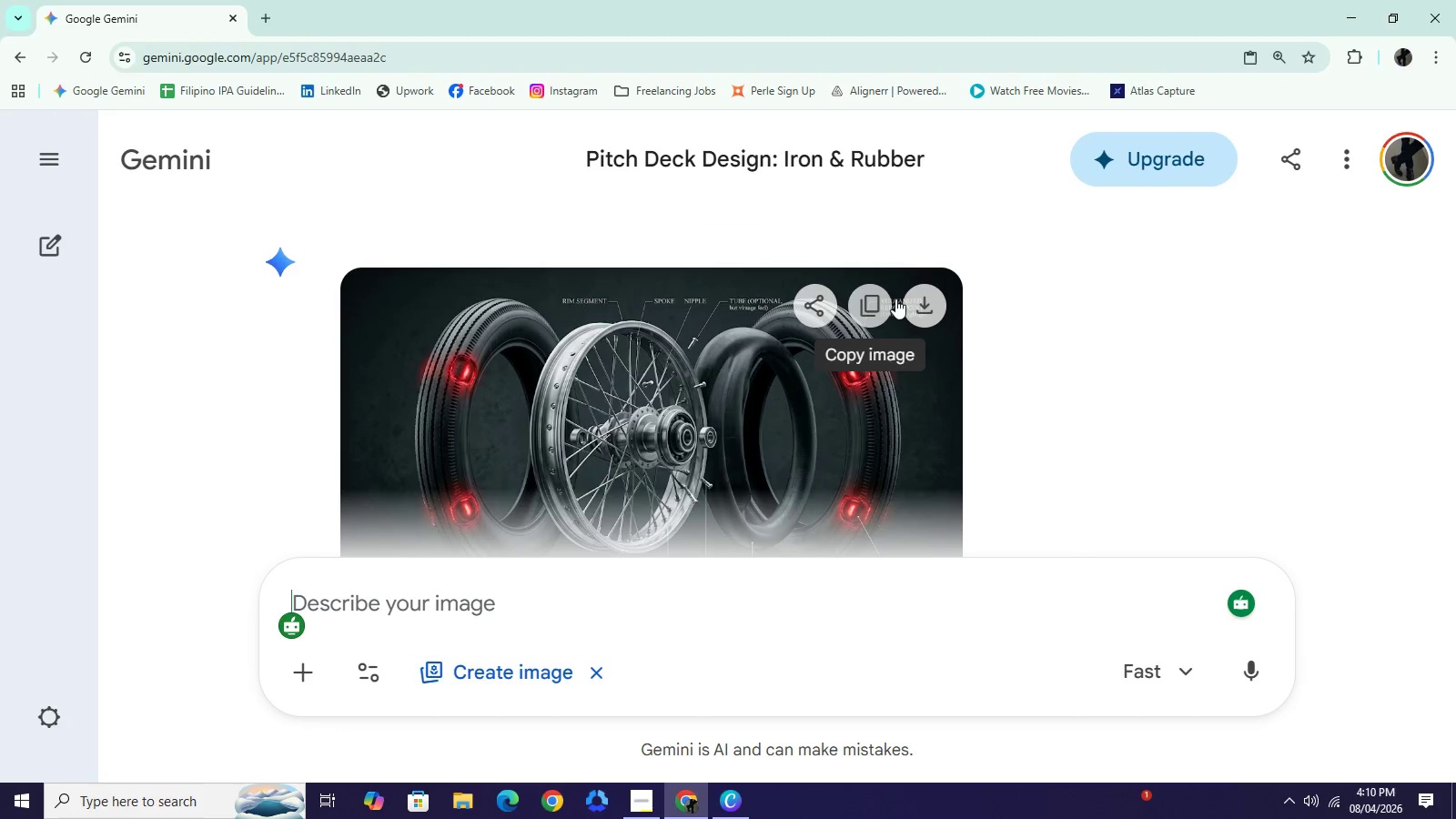 
left_click([895, 298])
 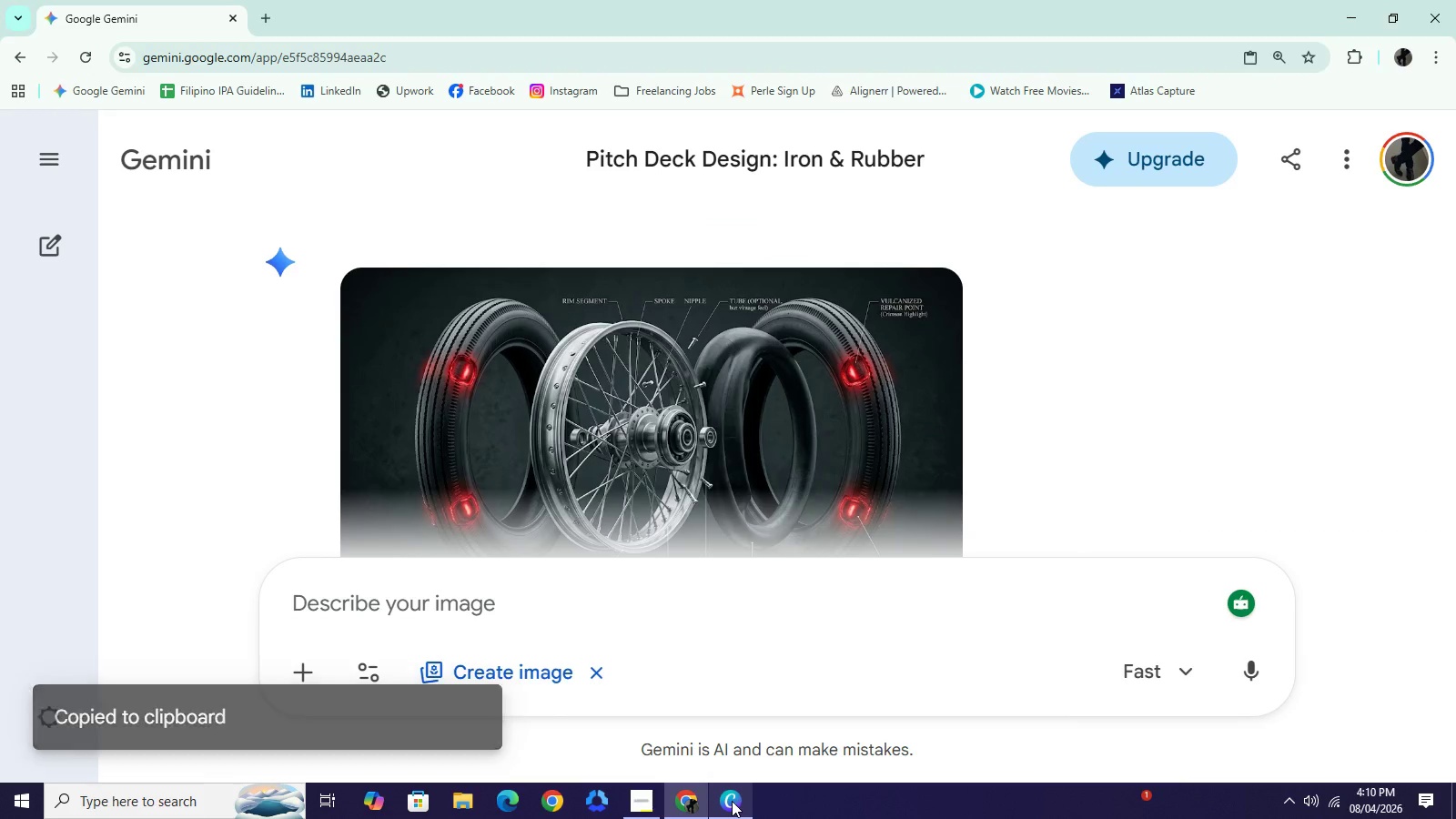 
left_click([732, 801])
 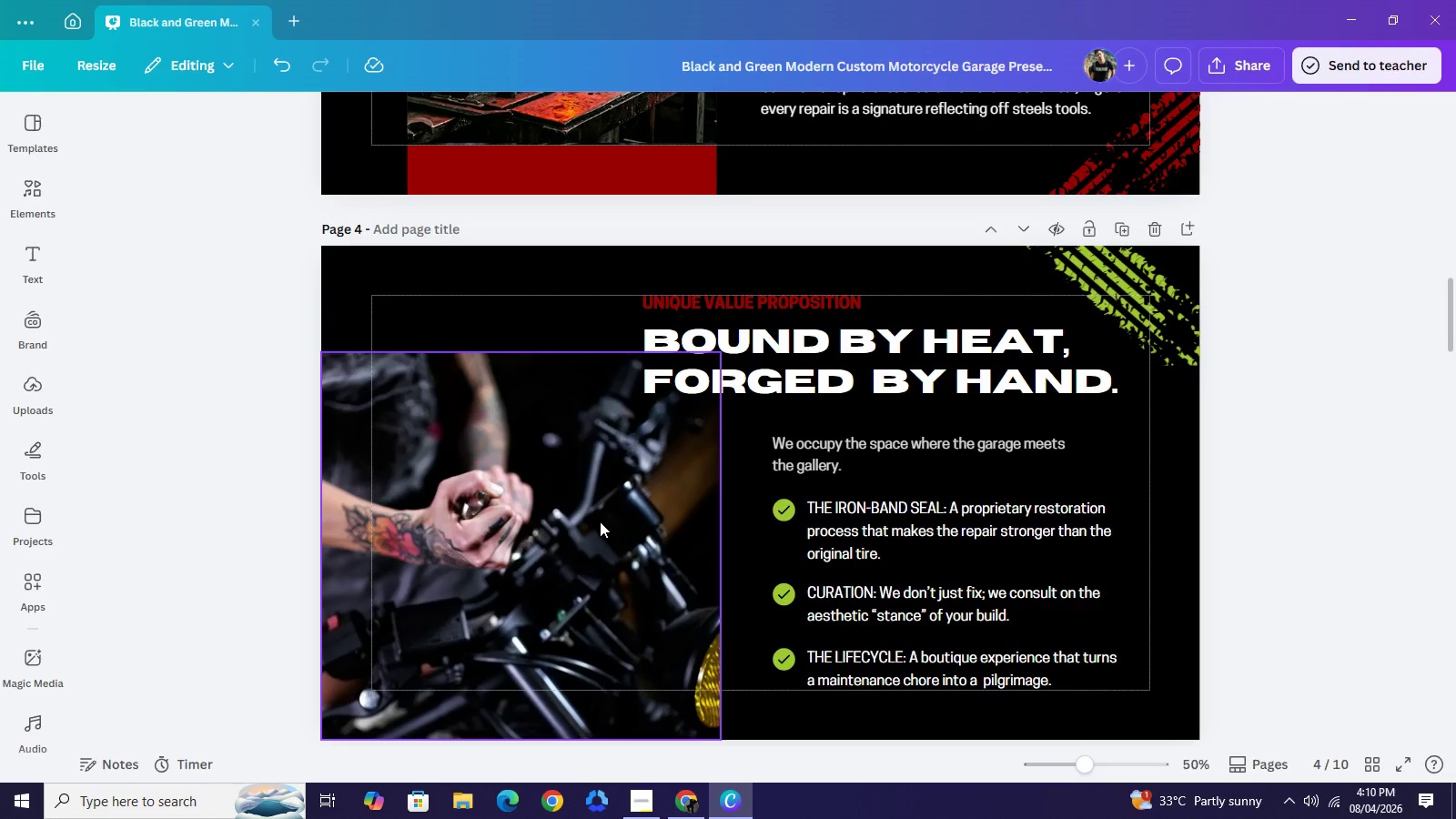 
left_click([600, 521])
 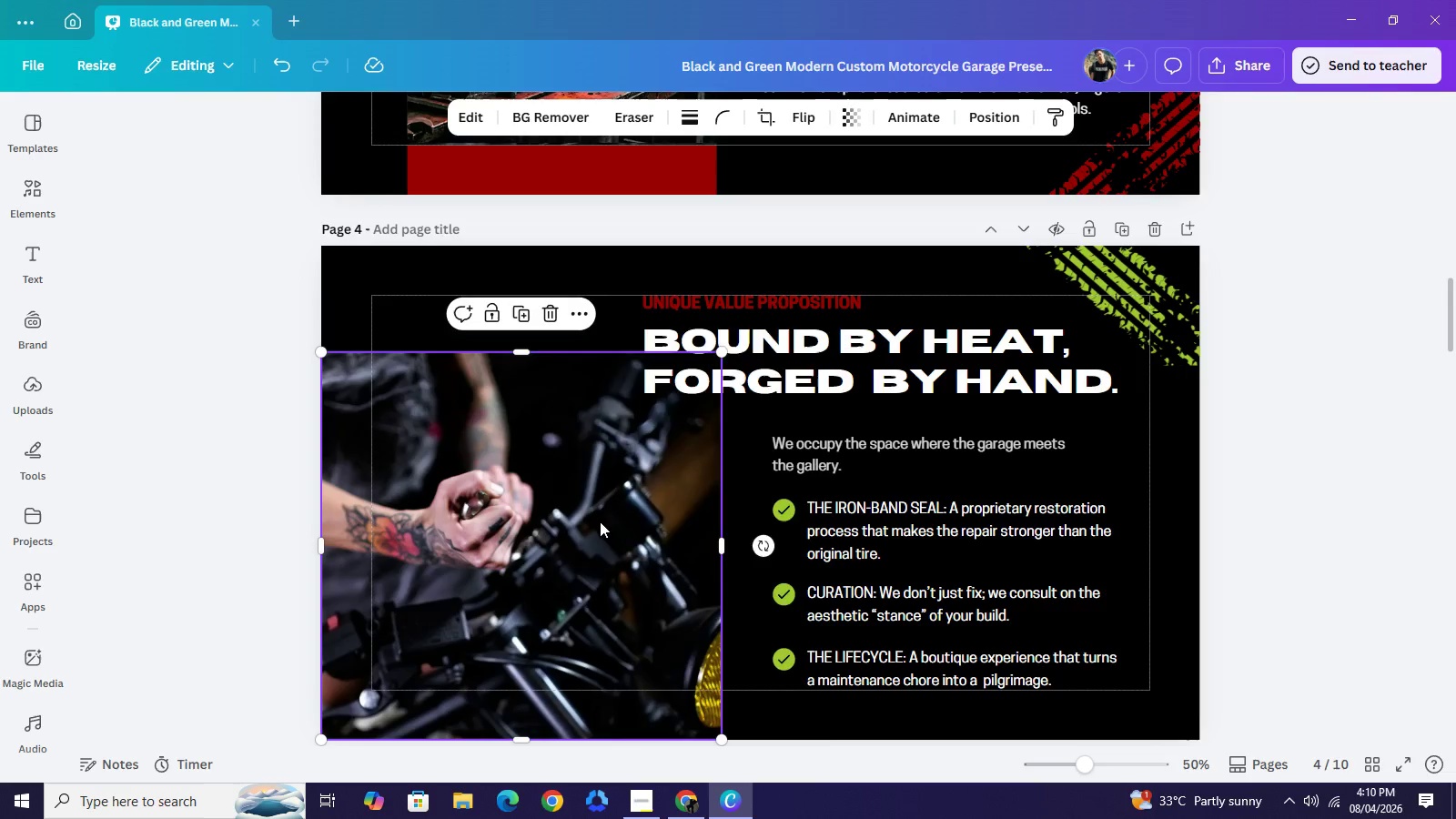 
right_click([600, 521])
 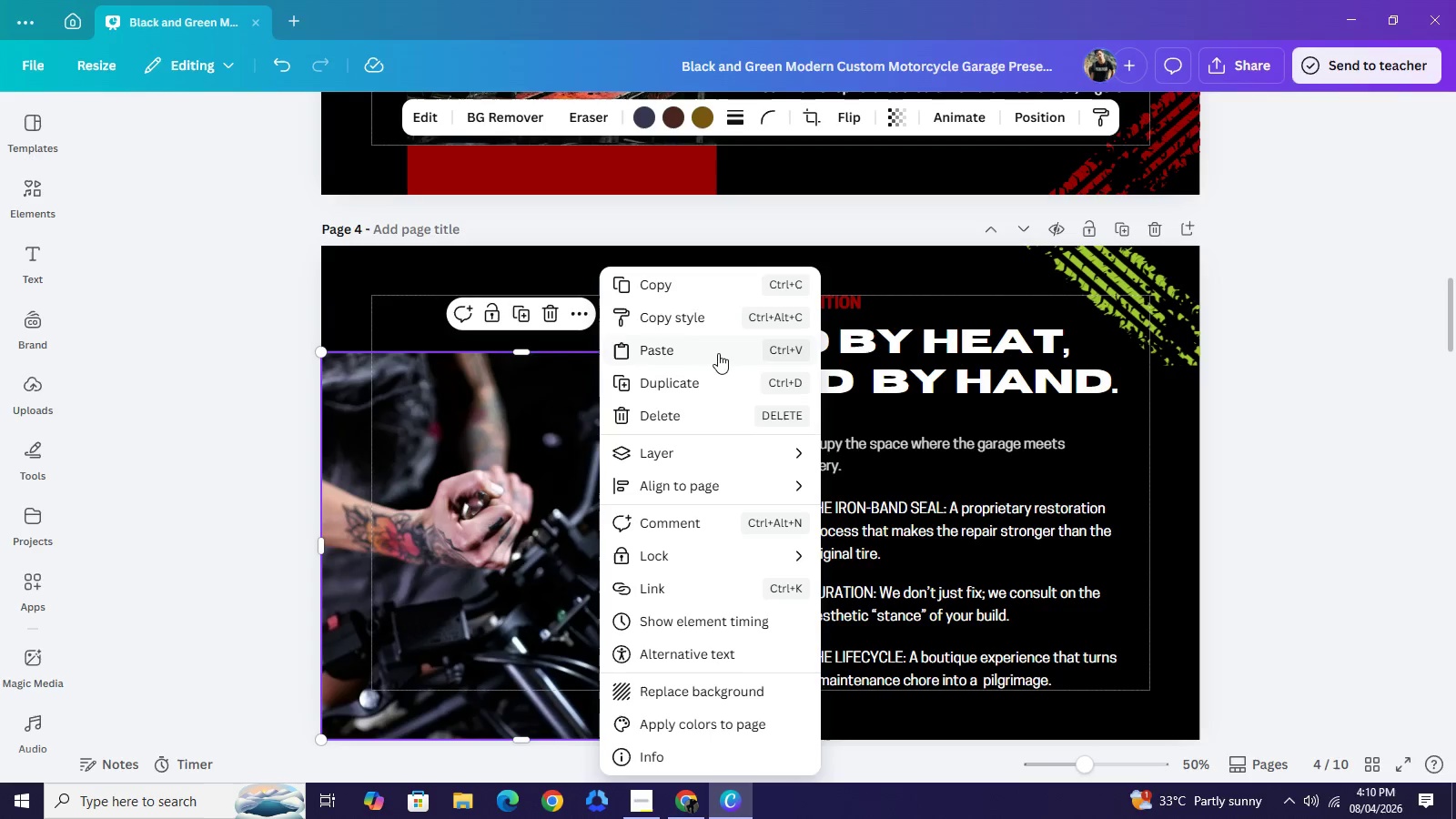 
left_click([718, 353])
 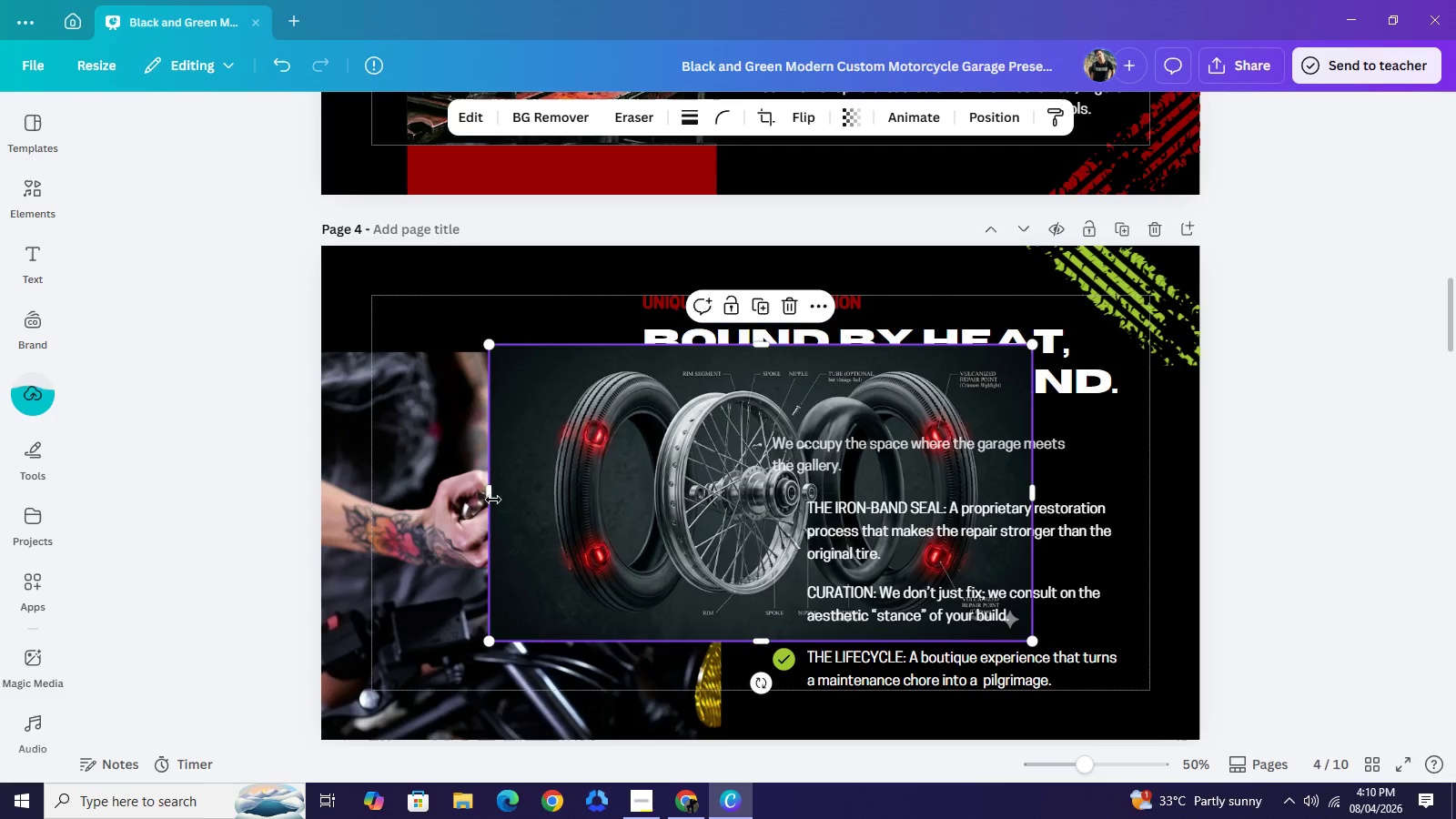 
left_click_drag(start_coordinate=[491, 500], to_coordinate=[546, 505])
 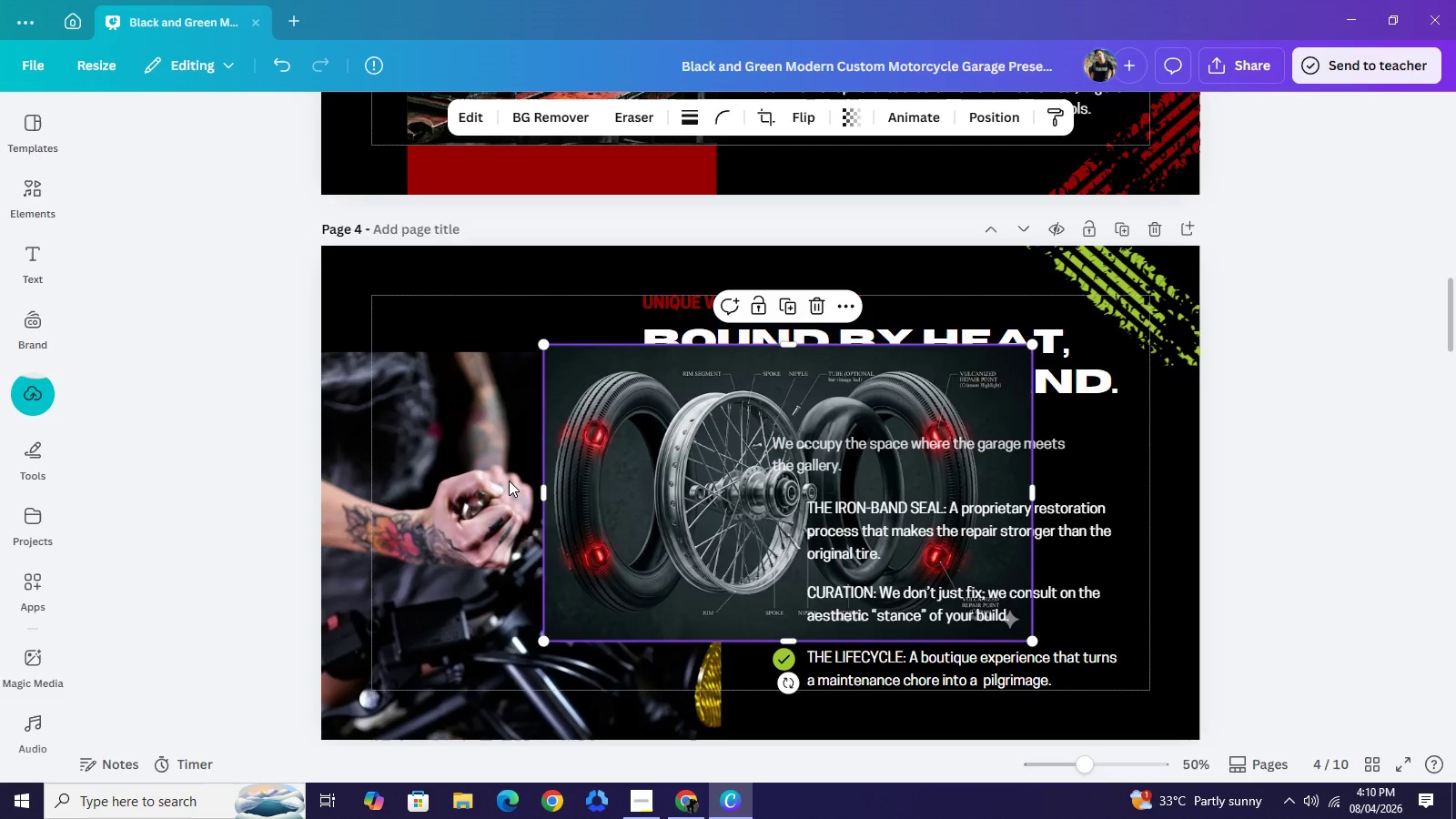 
left_click_drag(start_coordinate=[615, 485], to_coordinate=[228, 487])
 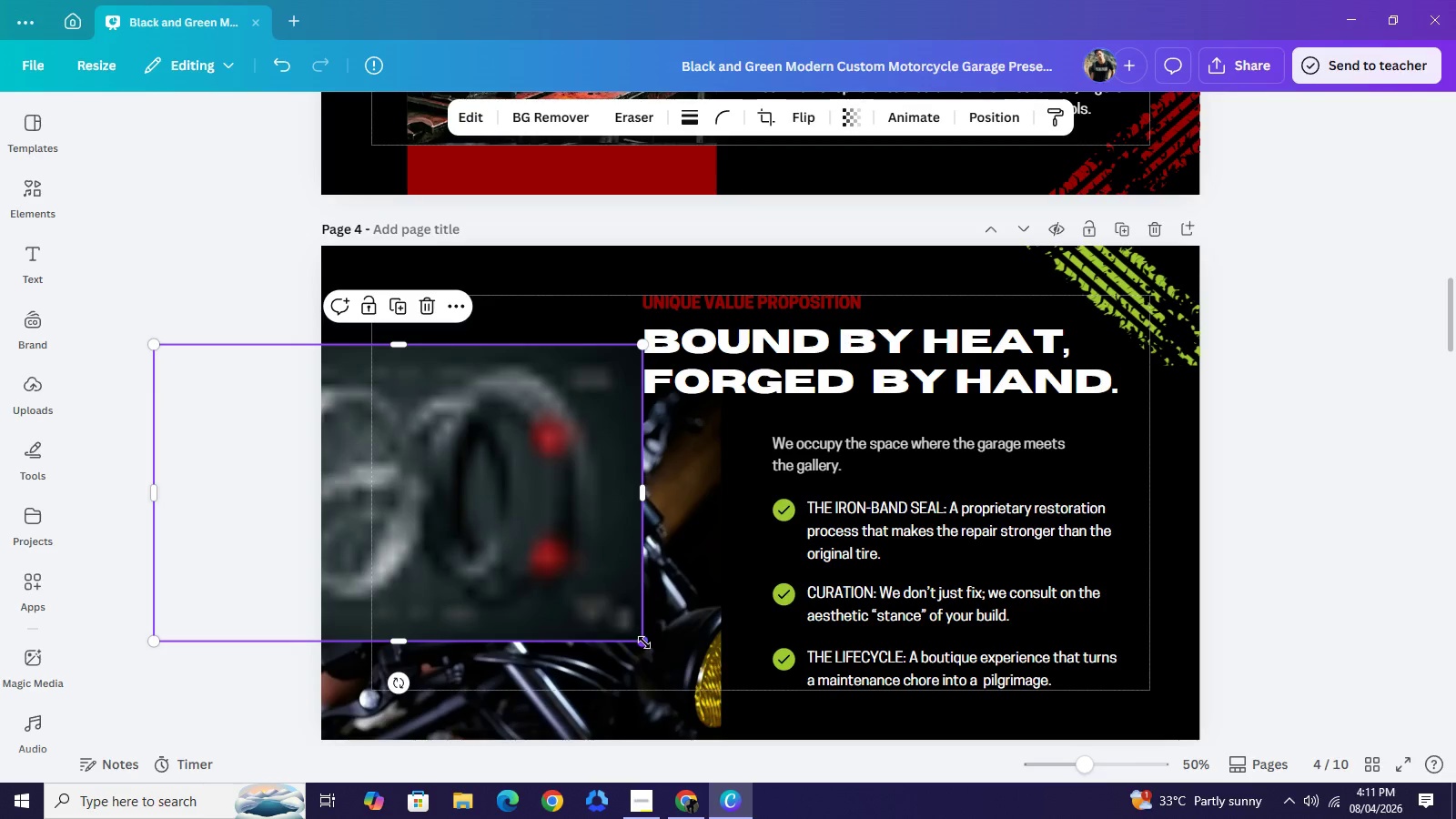 
left_click_drag(start_coordinate=[644, 638], to_coordinate=[774, 796])
 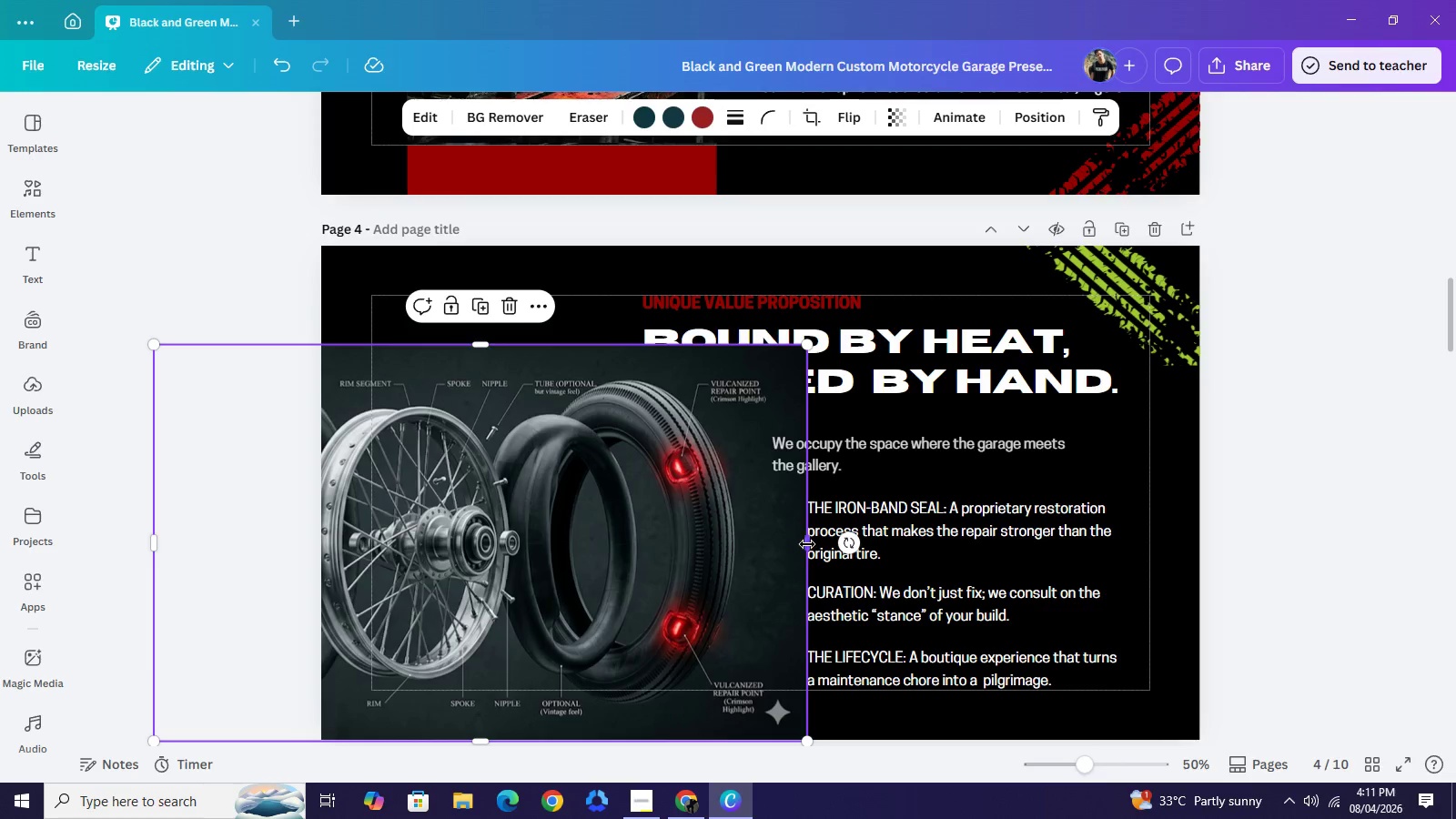 
left_click_drag(start_coordinate=[807, 544], to_coordinate=[769, 521])
 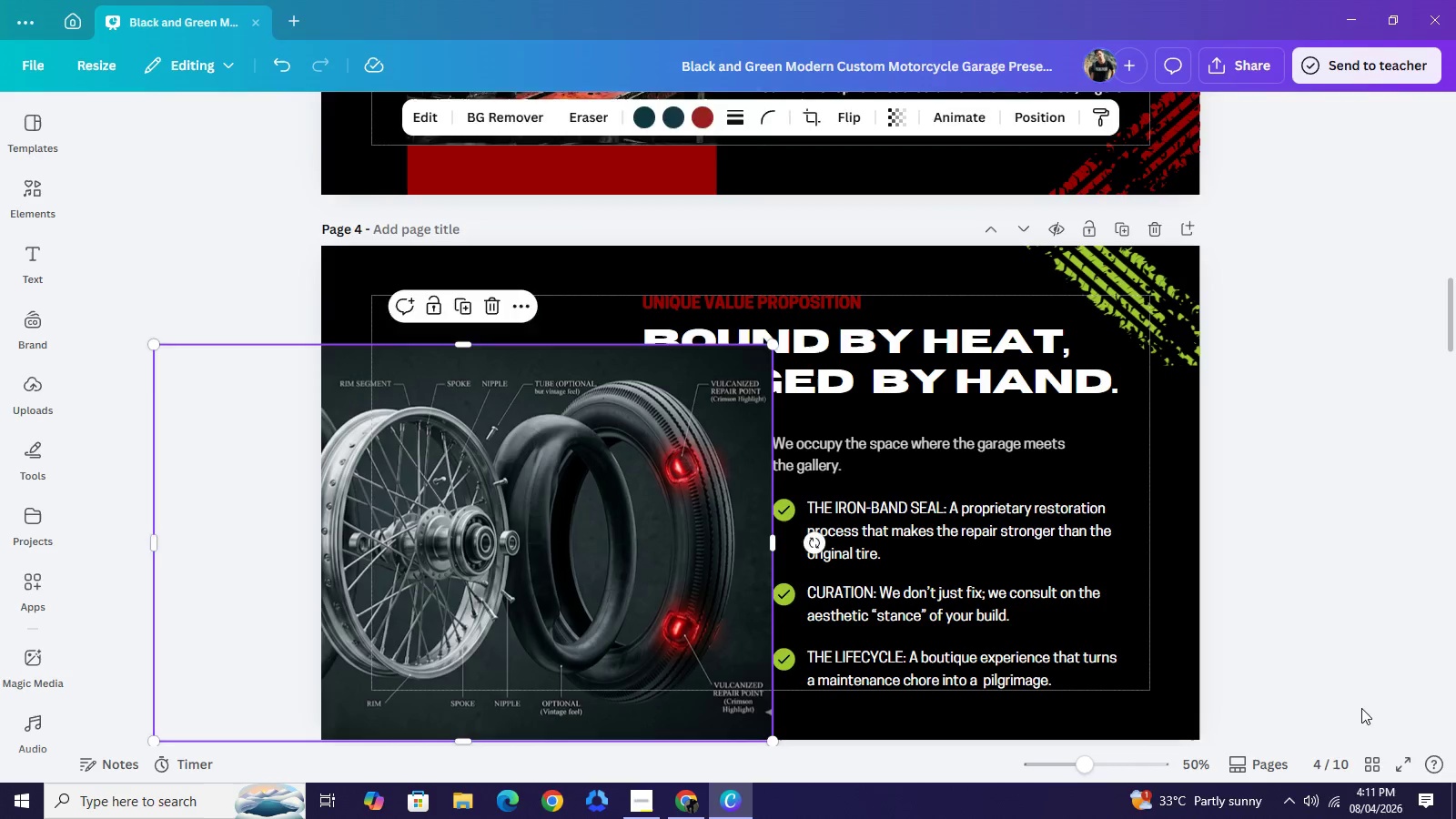 
left_click([1380, 713])
 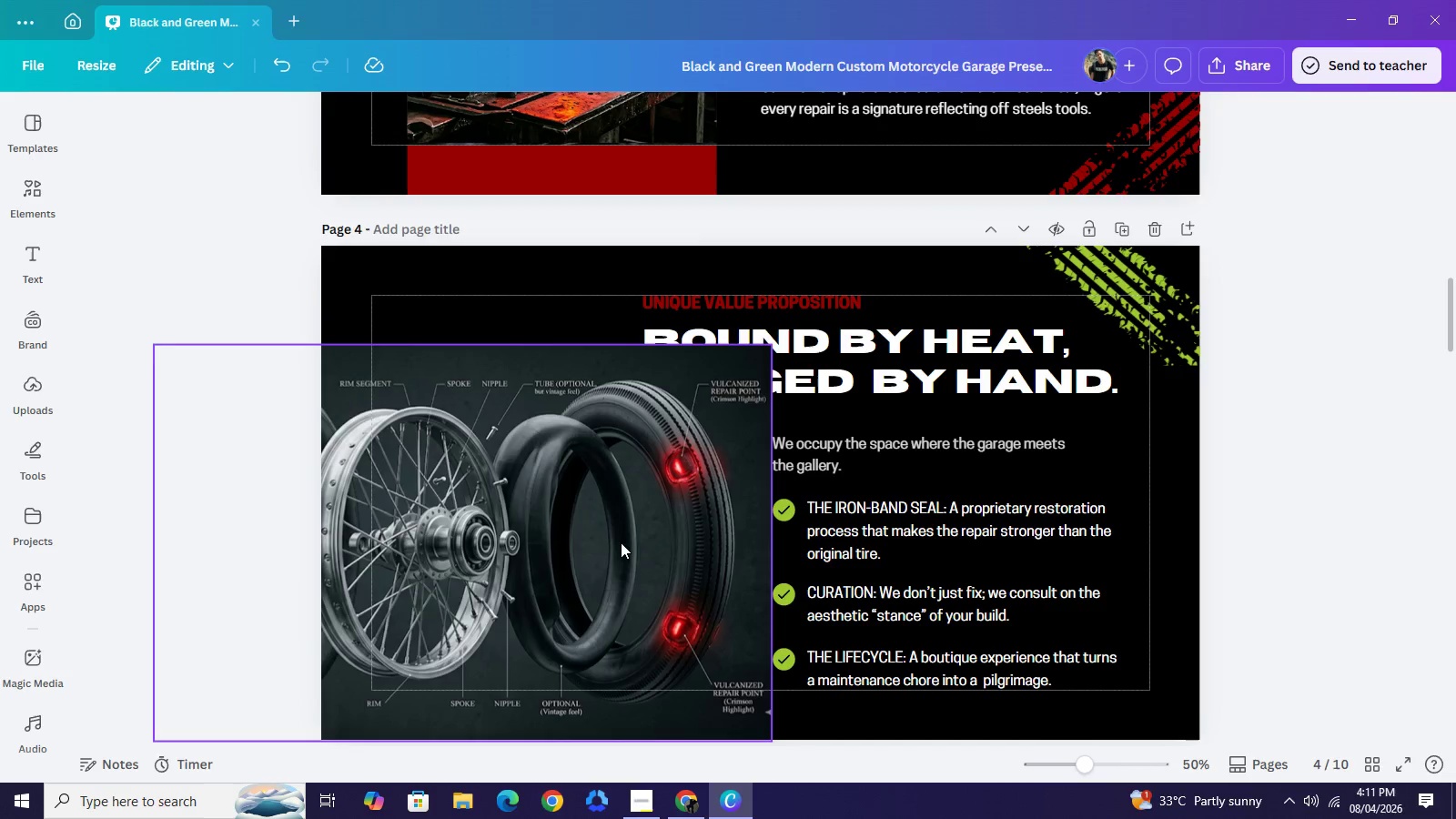 
left_click_drag(start_coordinate=[621, 542], to_coordinate=[572, 545])
 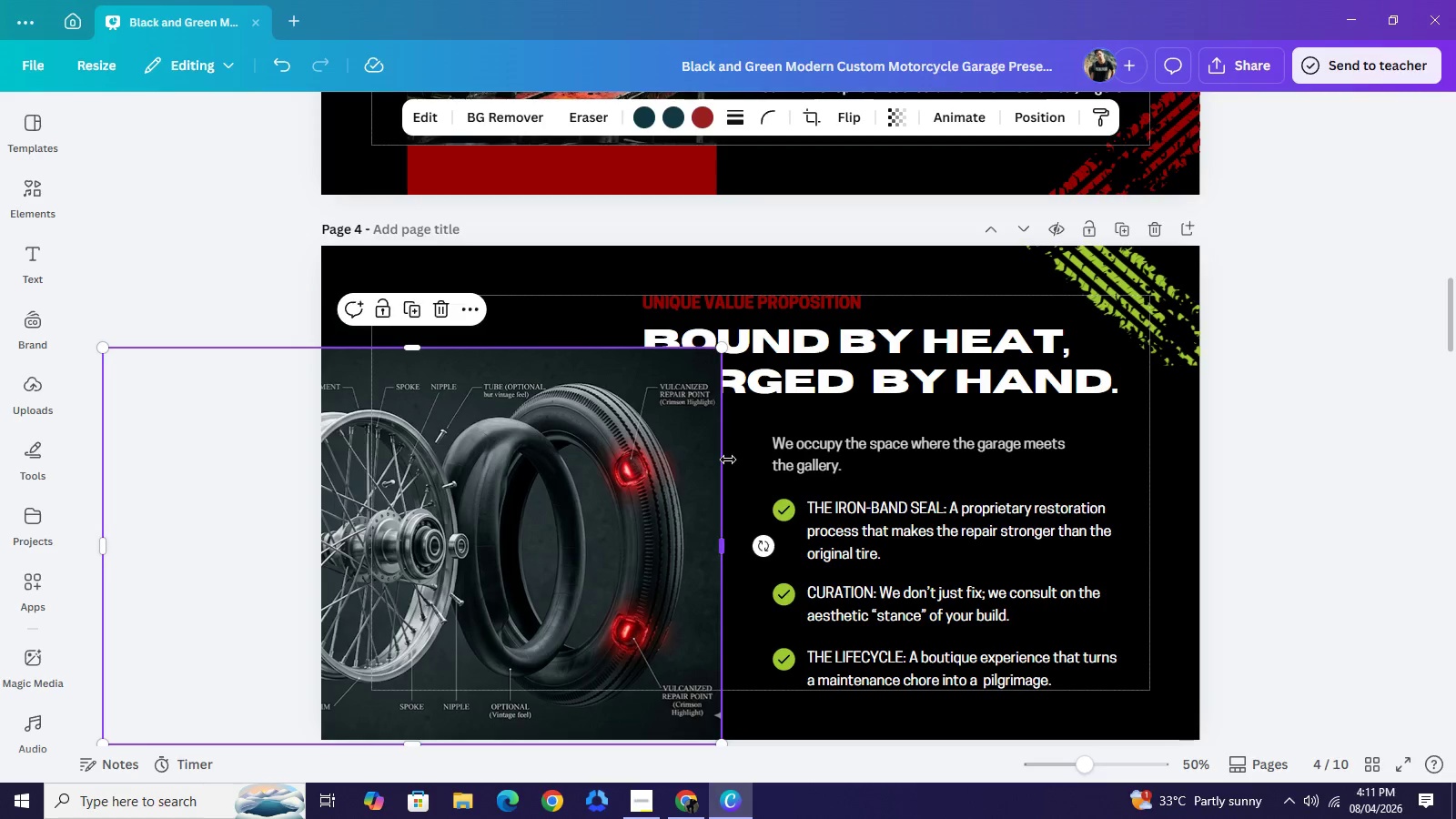 
wait(5.22)
 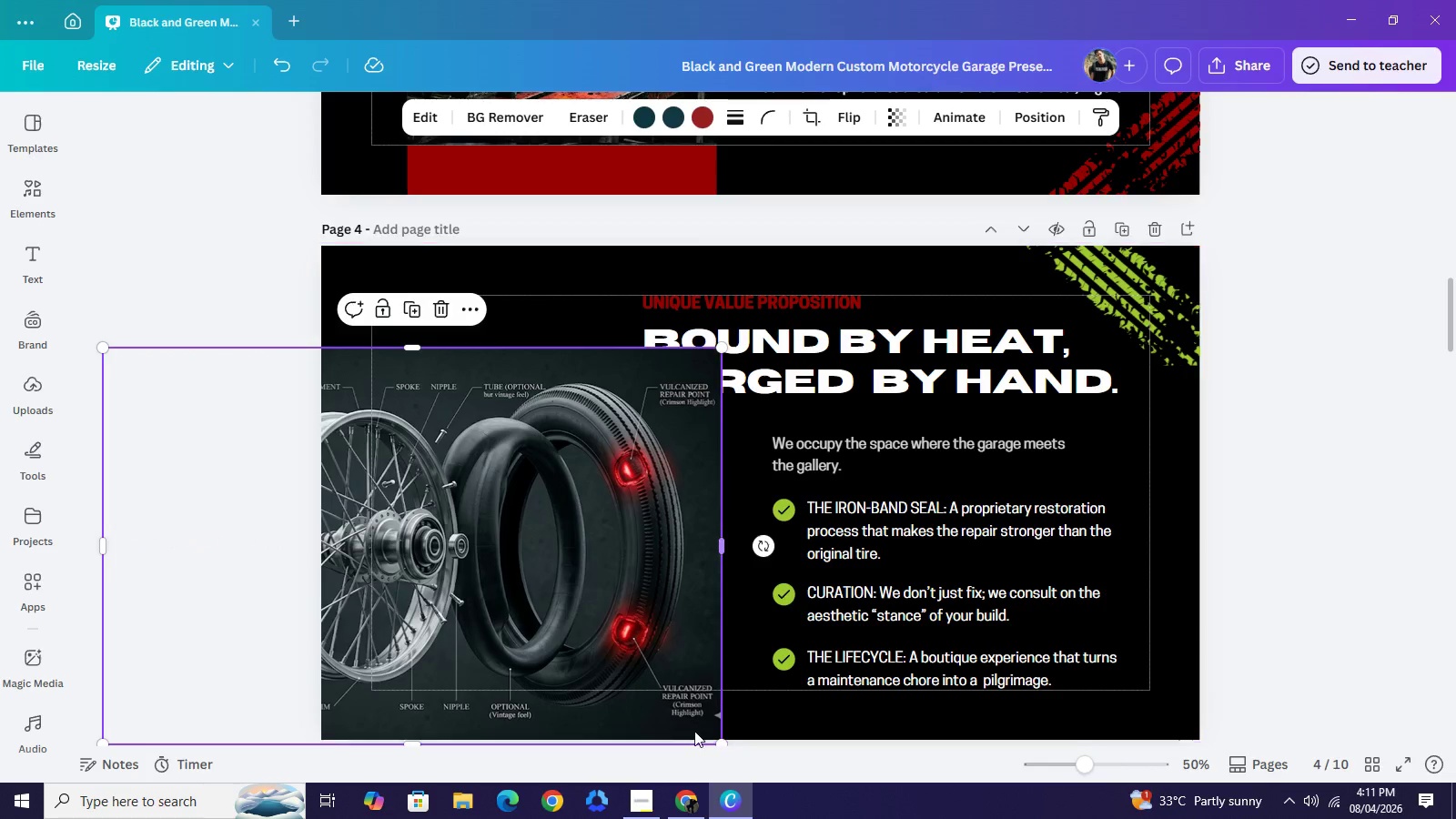 
left_click([604, 116])
 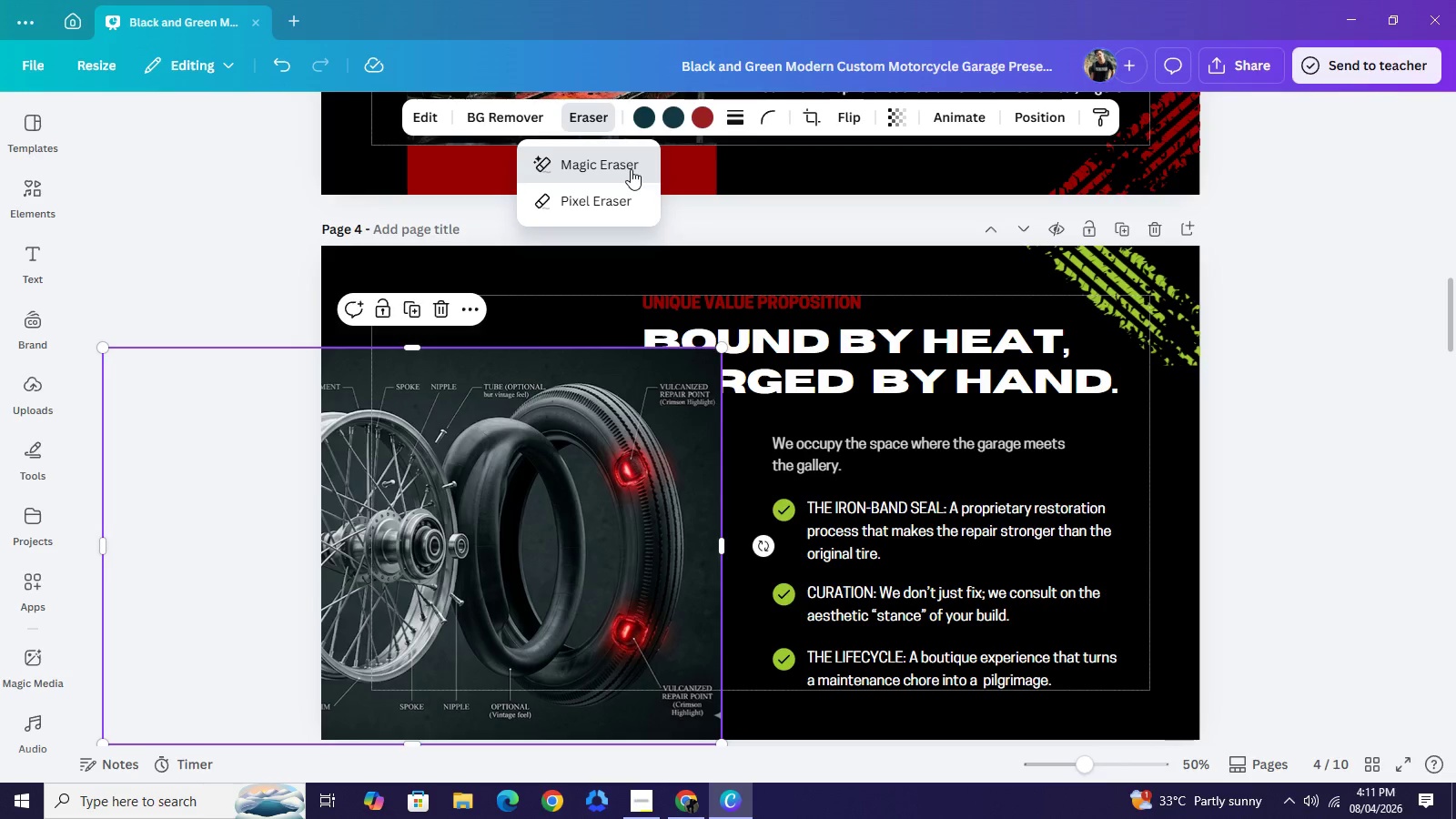 
left_click([631, 169])
 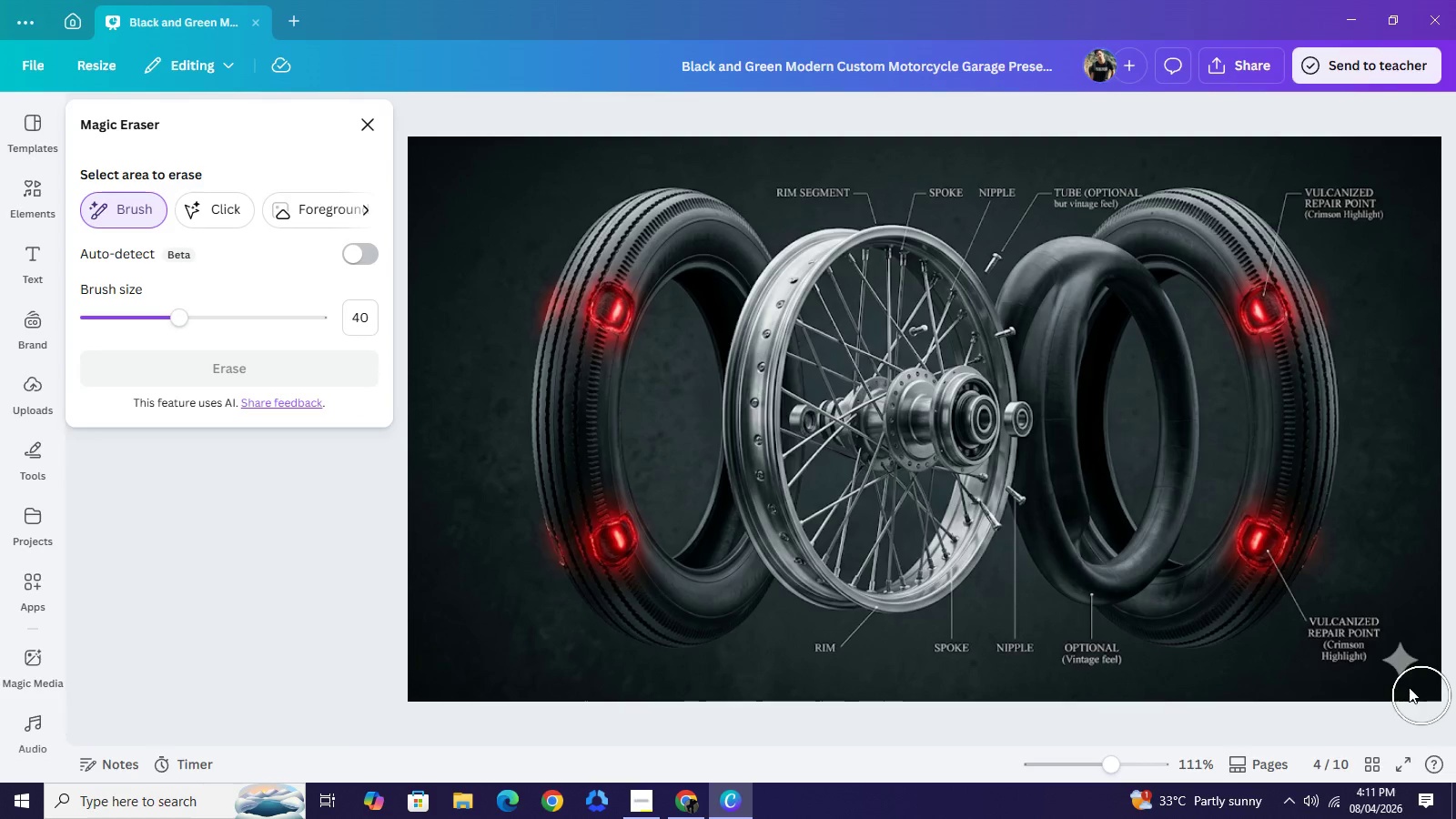 
mouse_move([1387, 659])
 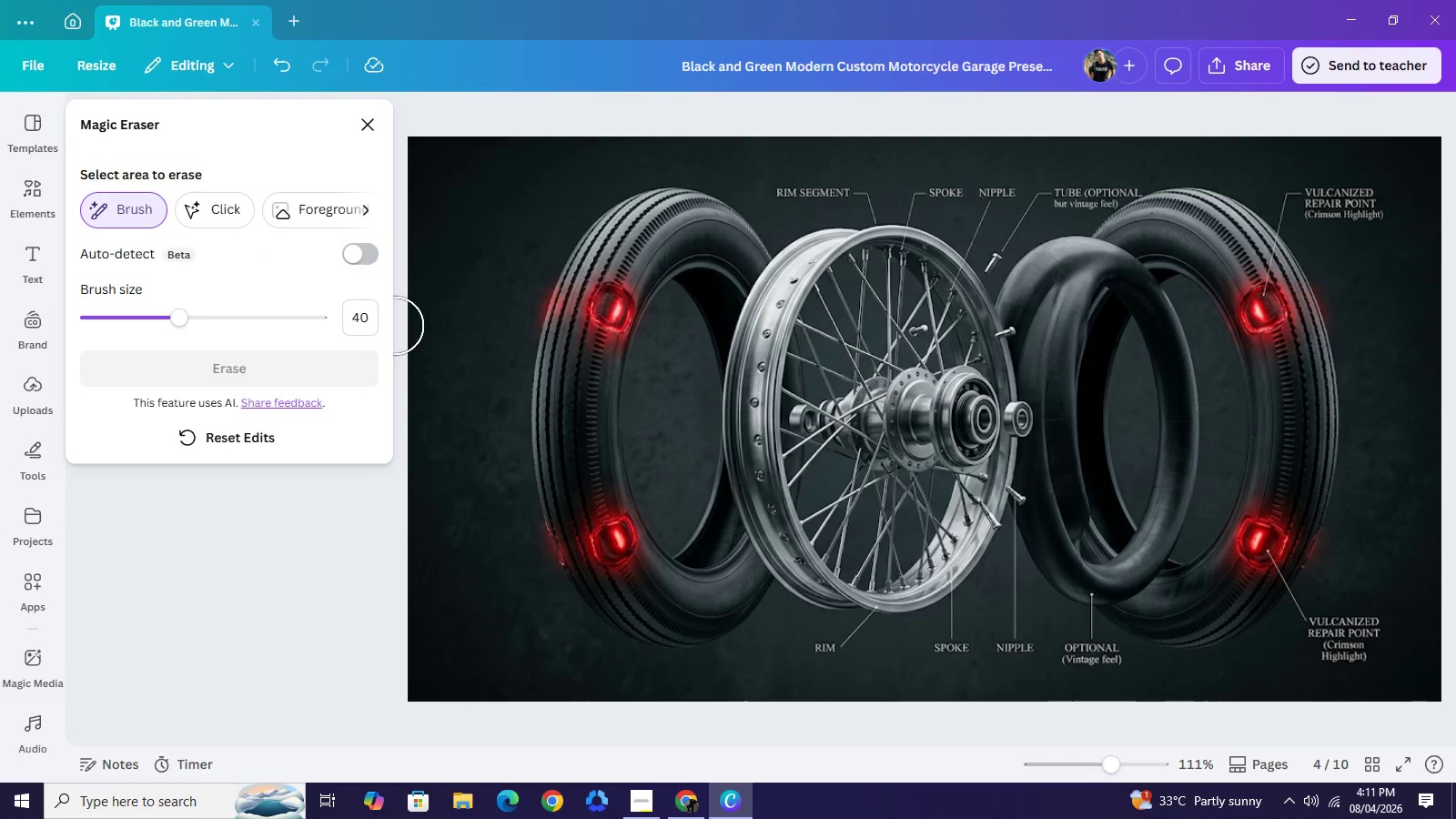 
wait(26.08)
 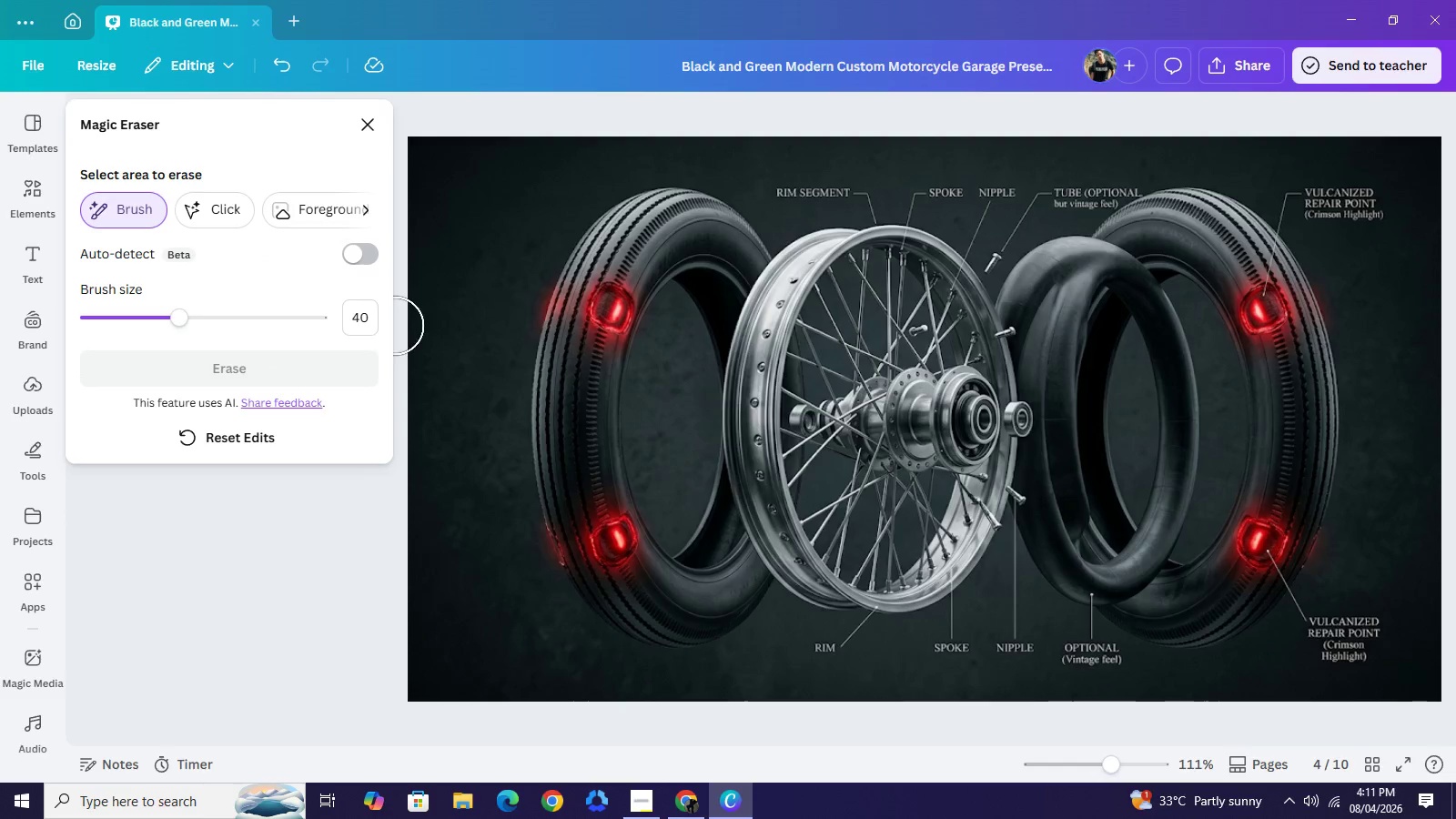 
left_click([370, 209])
 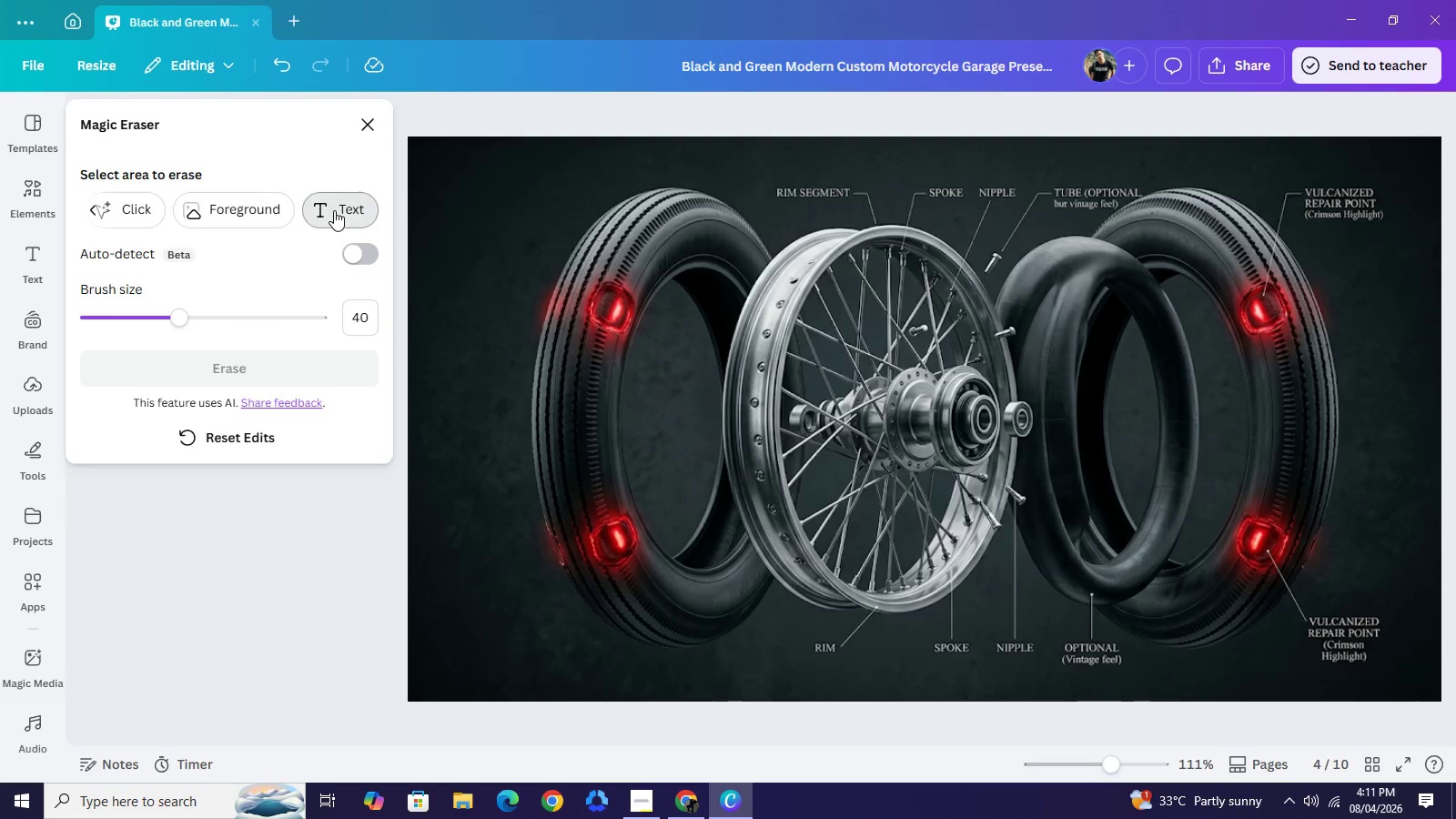 
left_click([334, 211])
 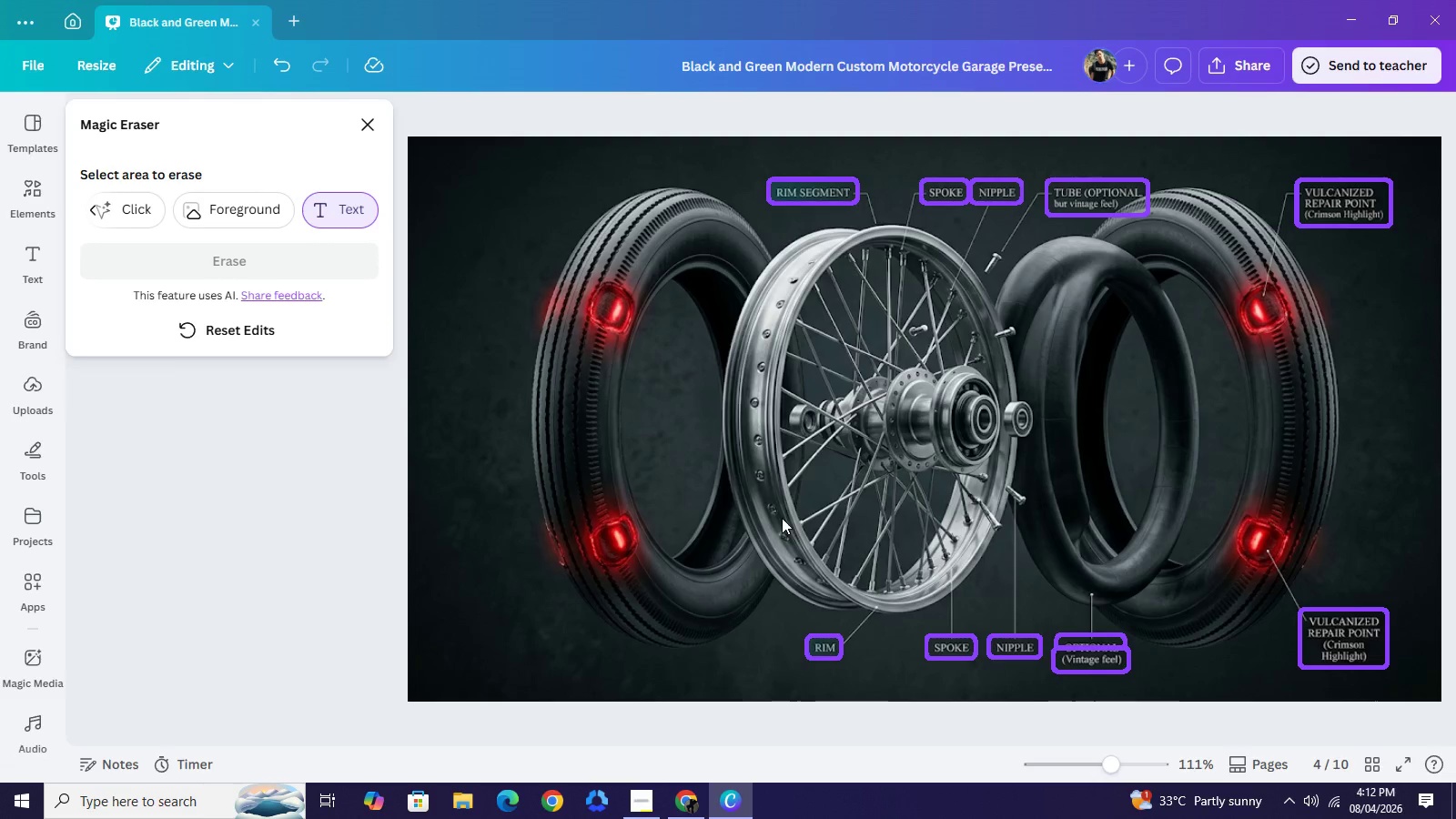 
wait(5.67)
 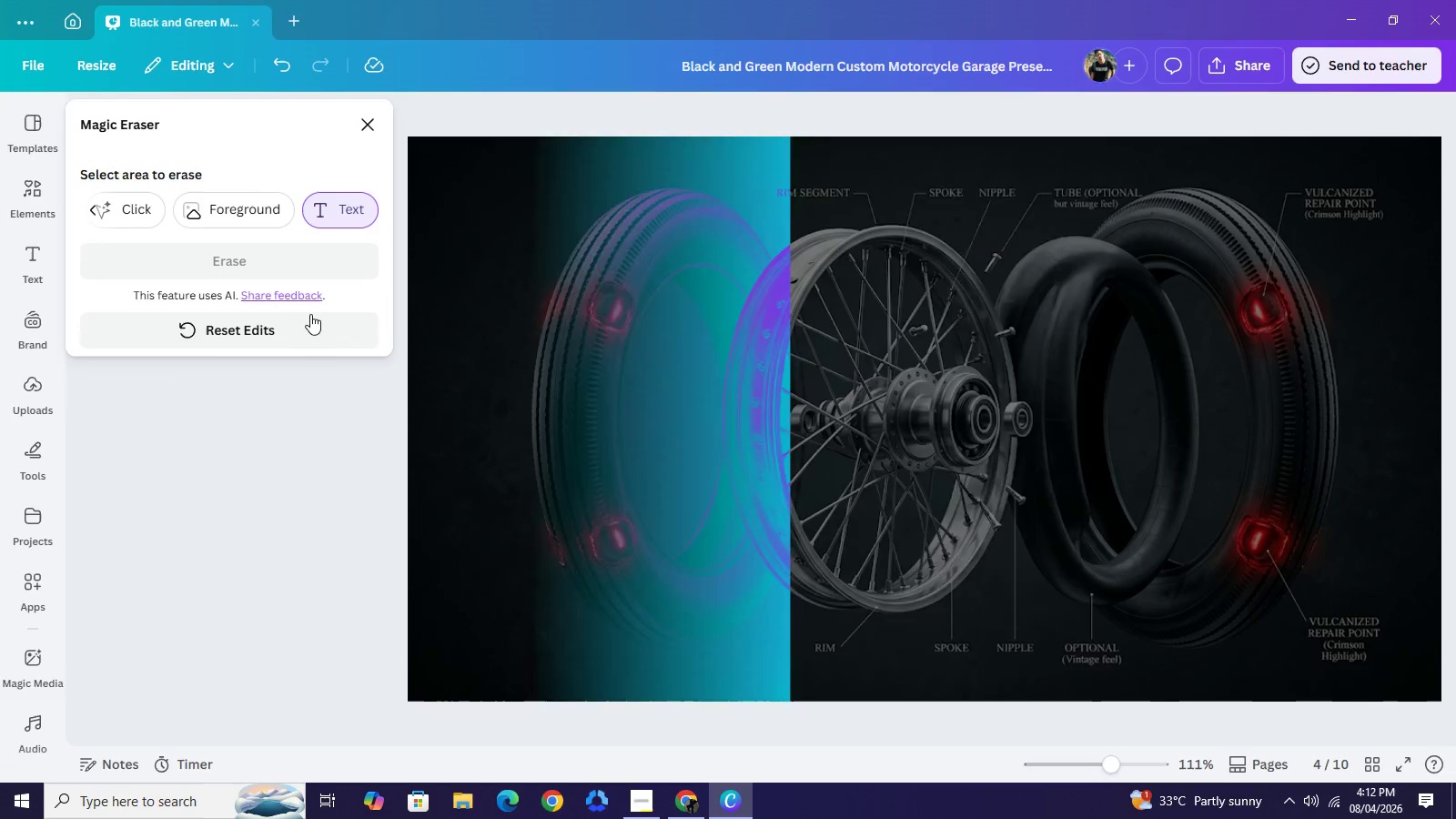 
left_click([1342, 644])
 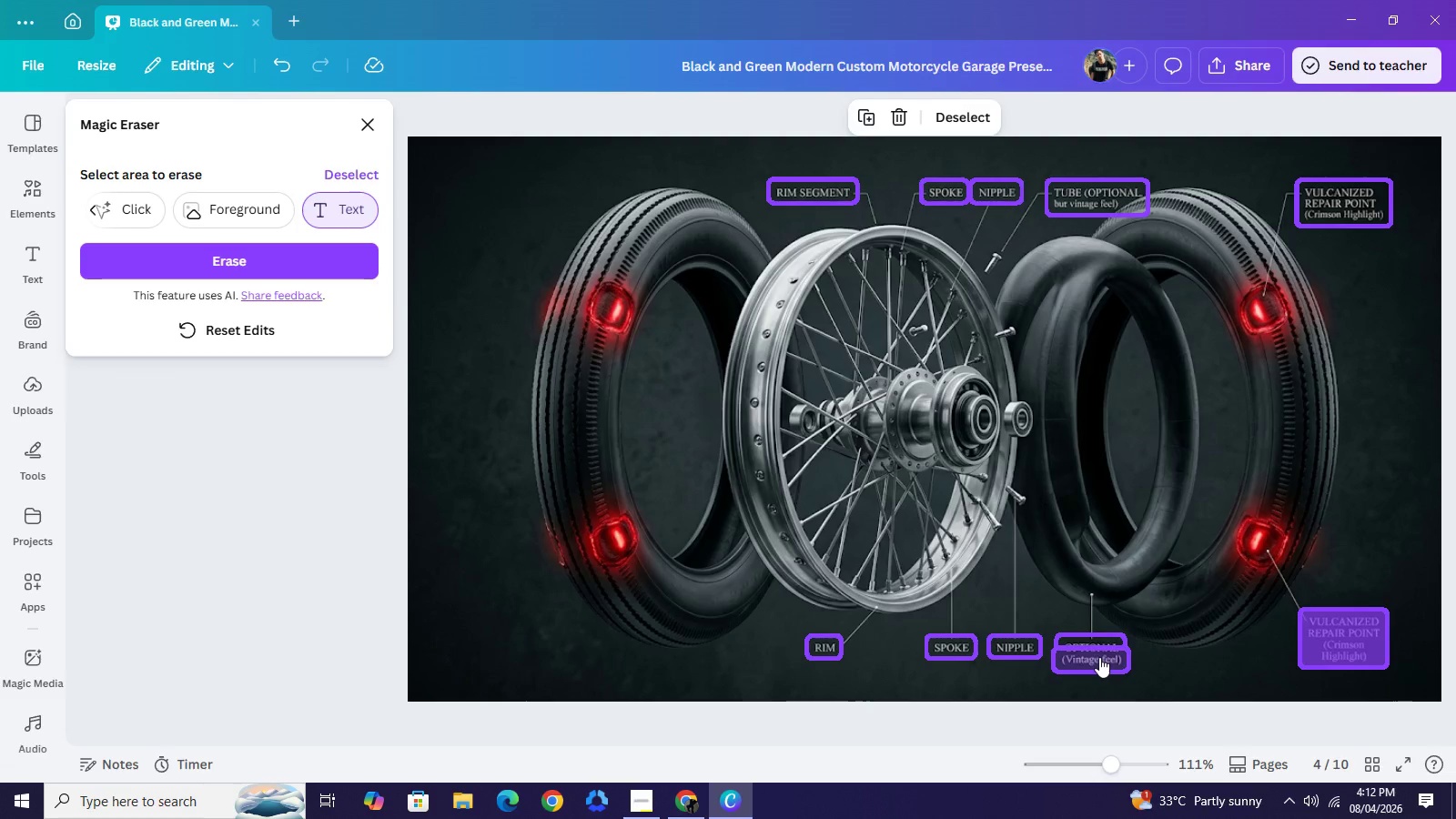 
left_click([1099, 657])
 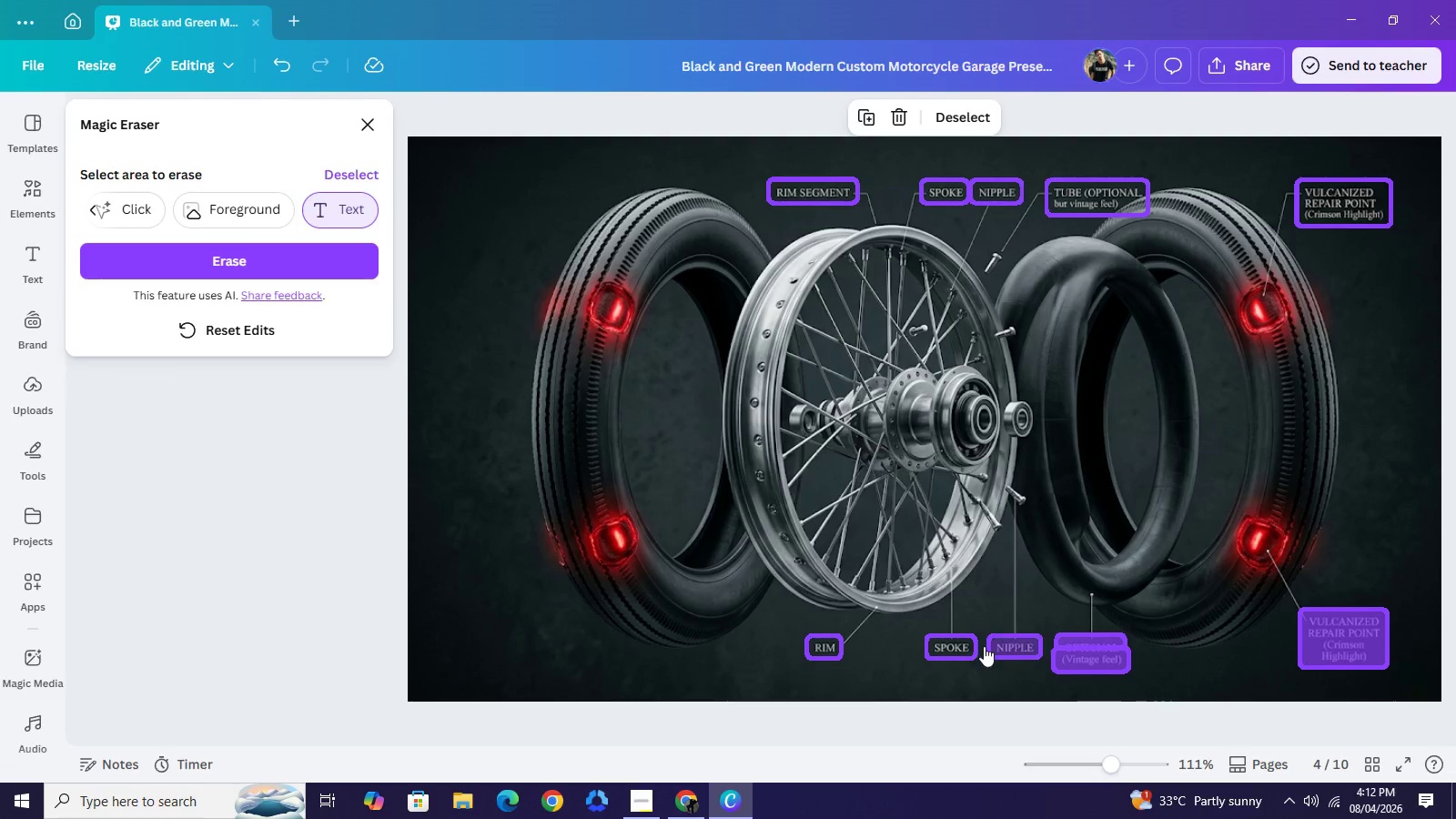 
double_click([1002, 642])
 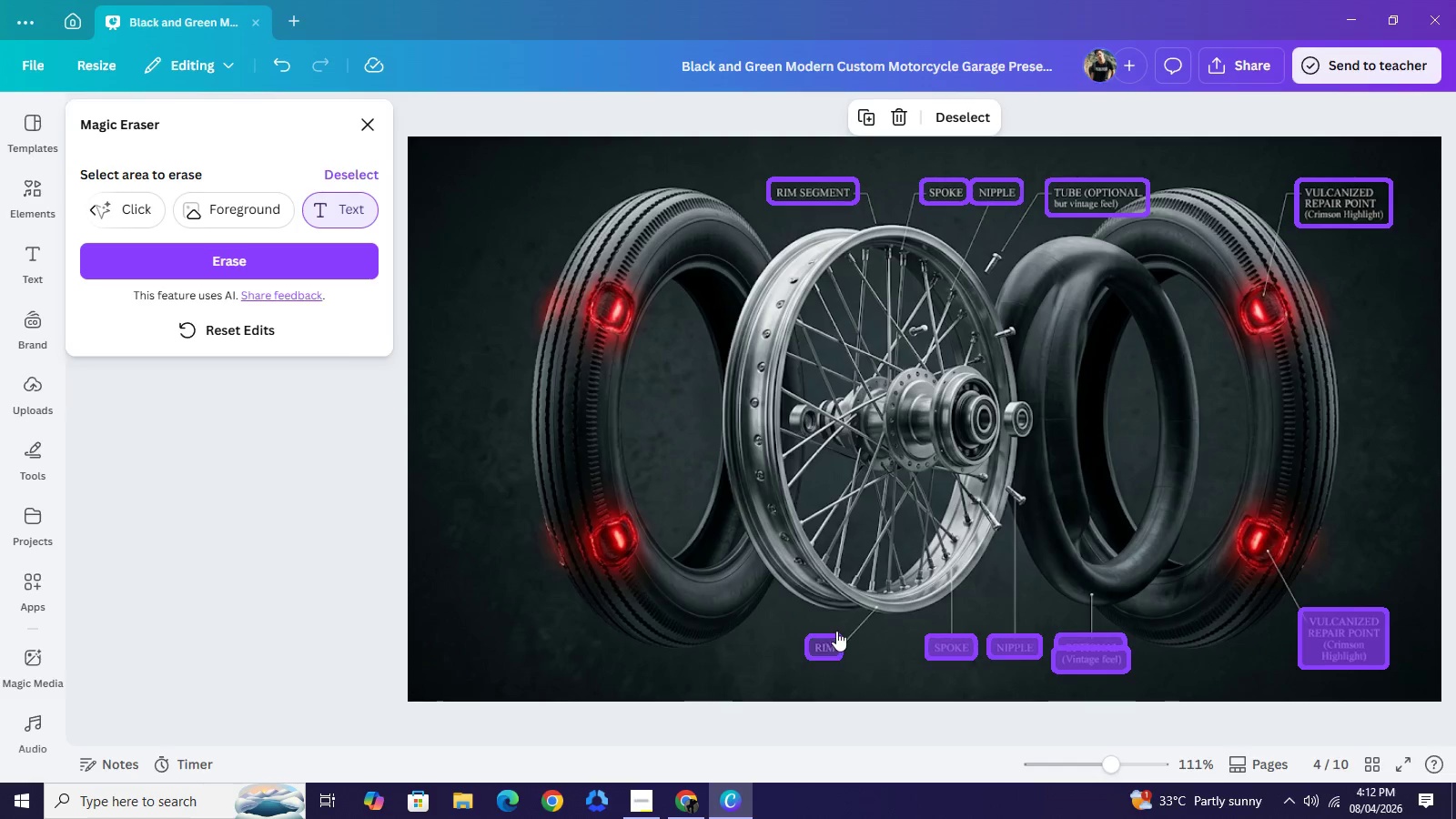 
left_click([837, 645])
 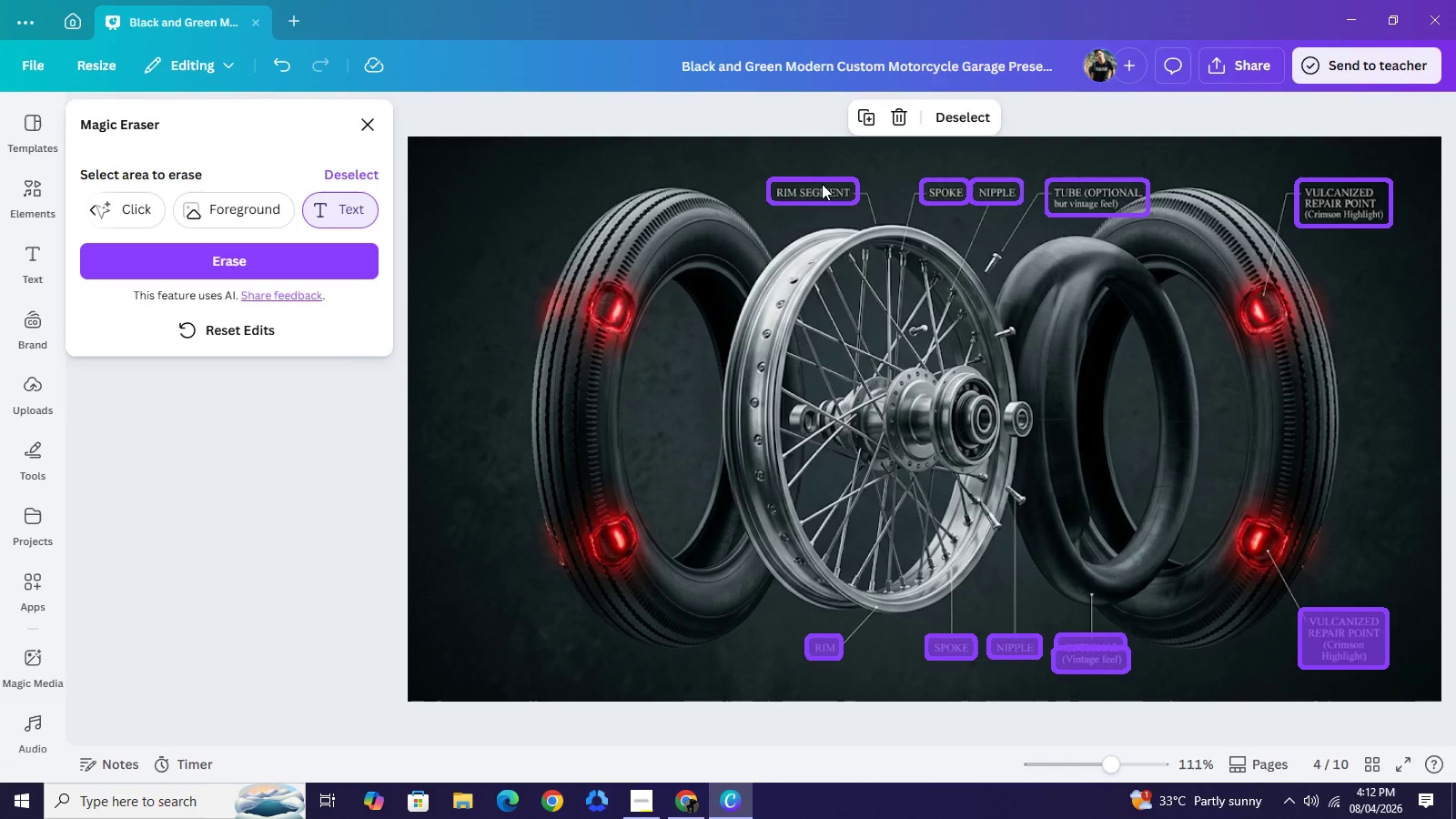 
left_click([818, 178])
 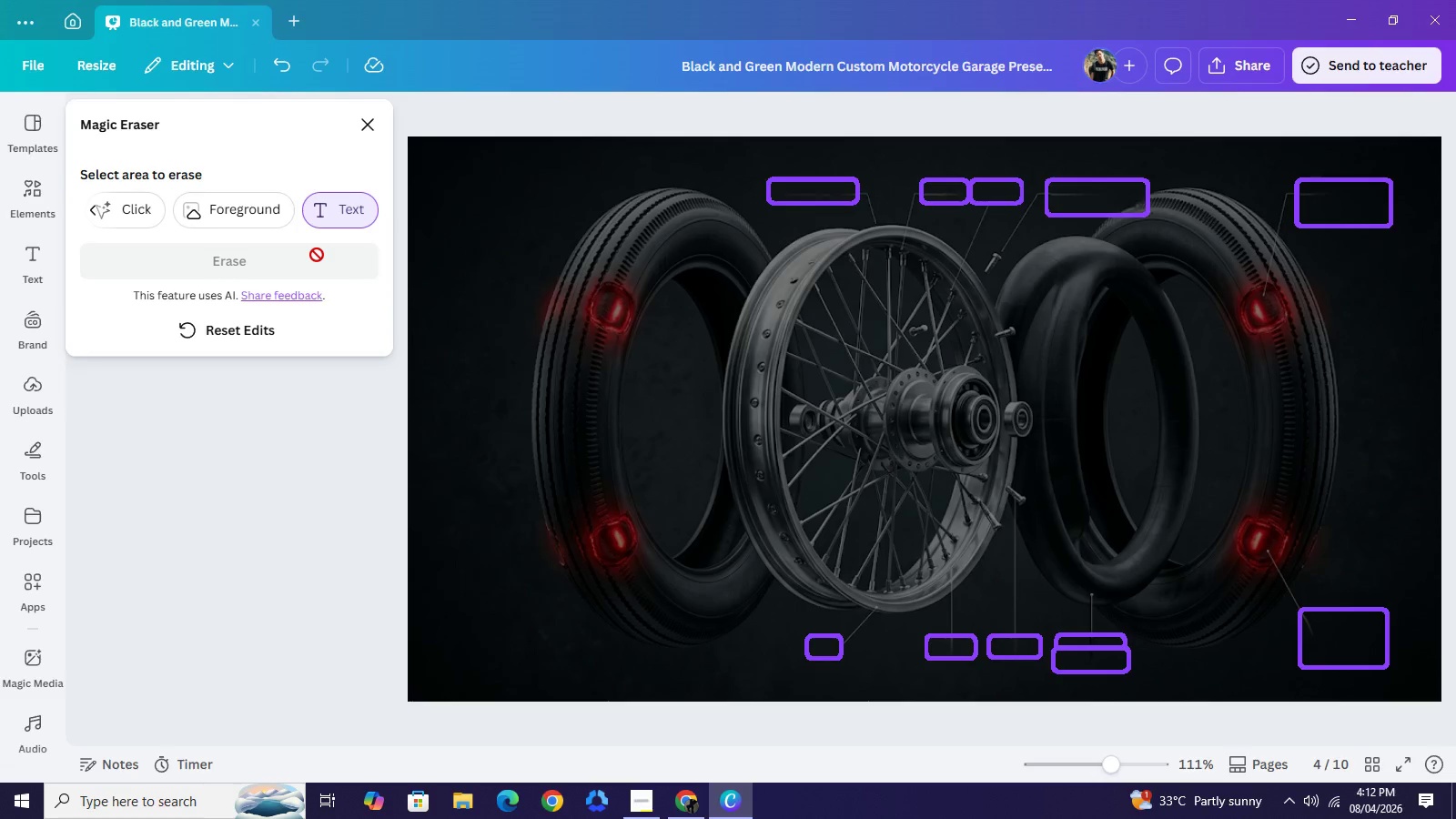 
wait(18.39)
 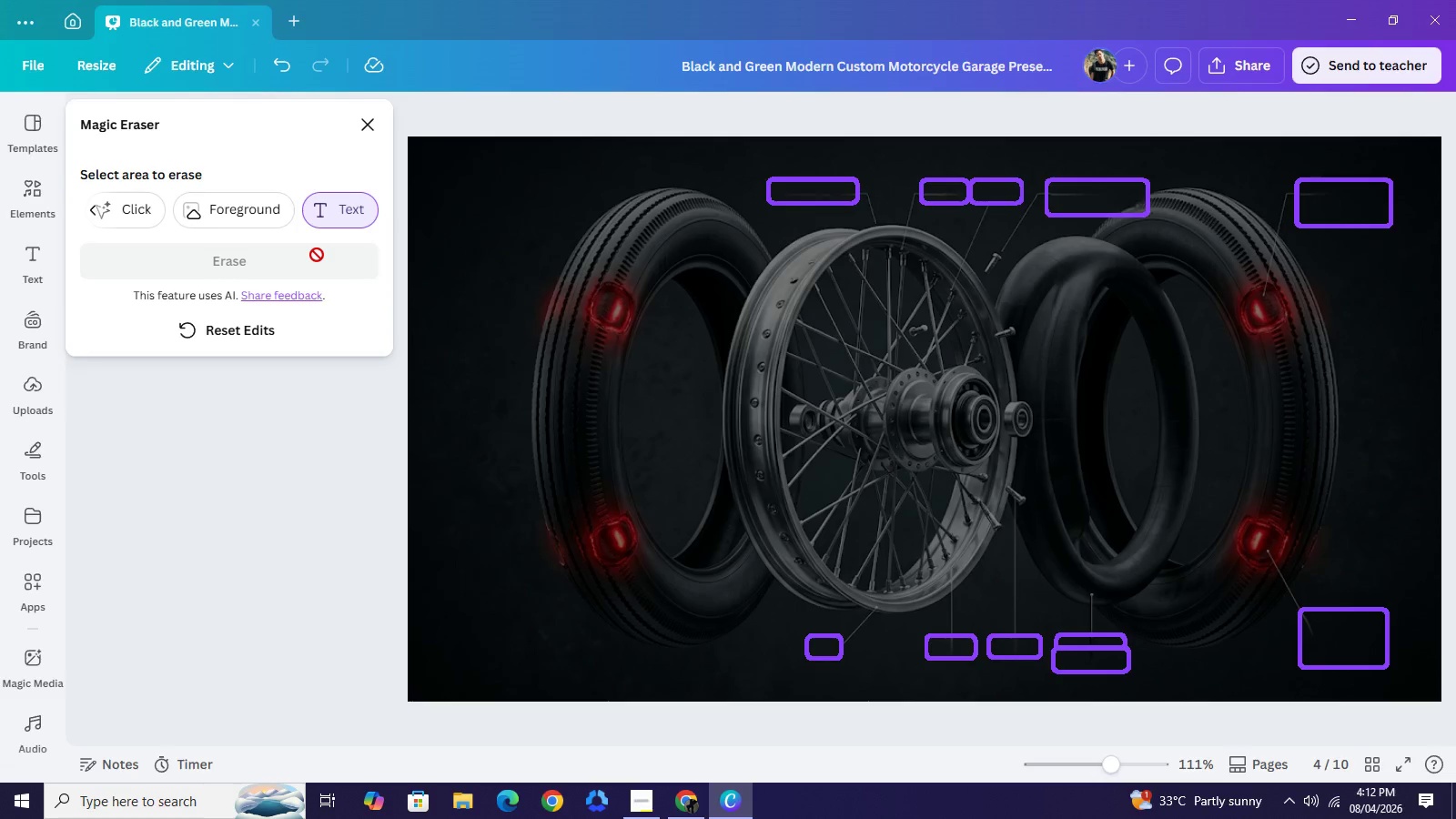 
left_click([354, 125])
 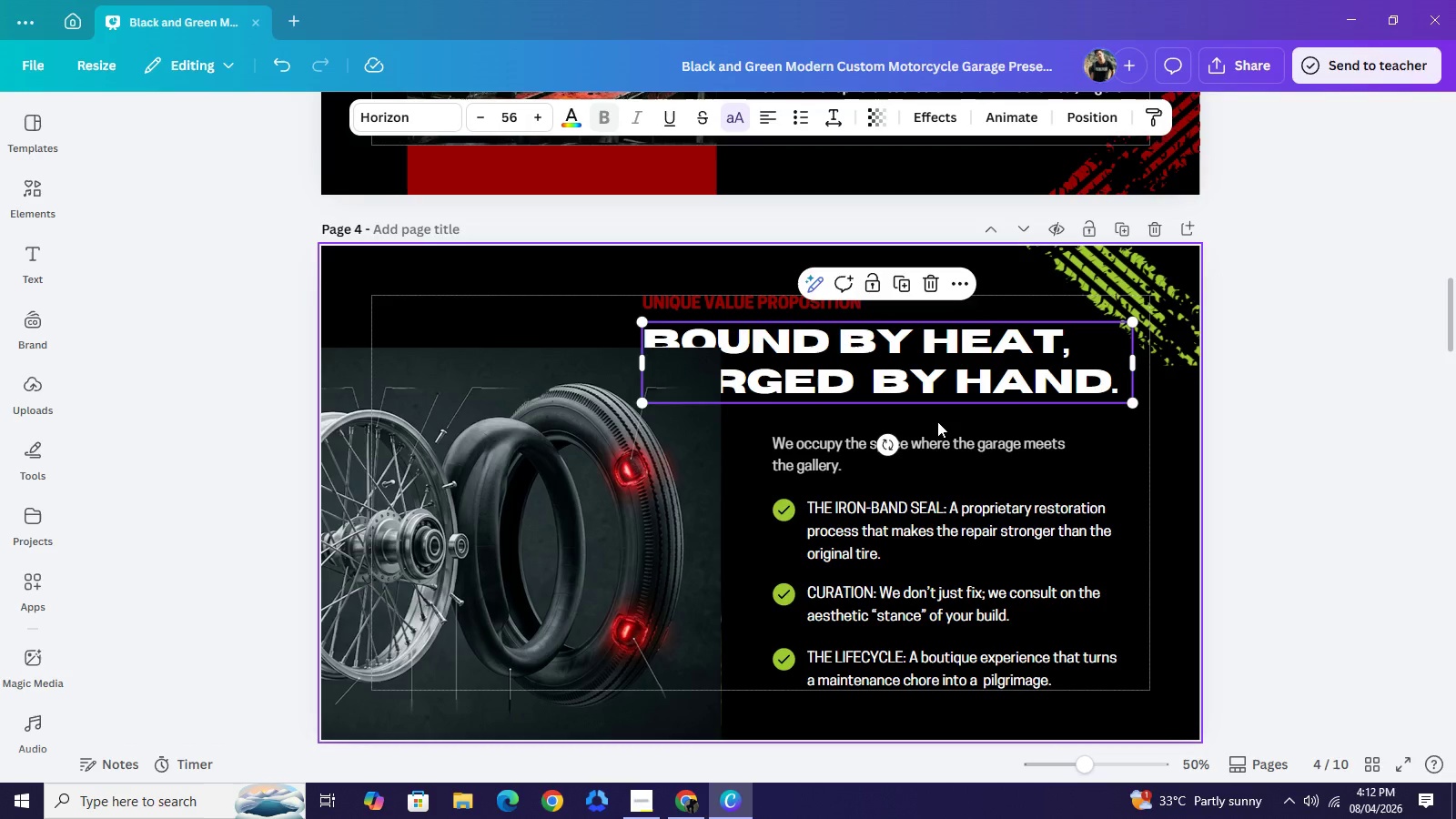 
wait(8.3)
 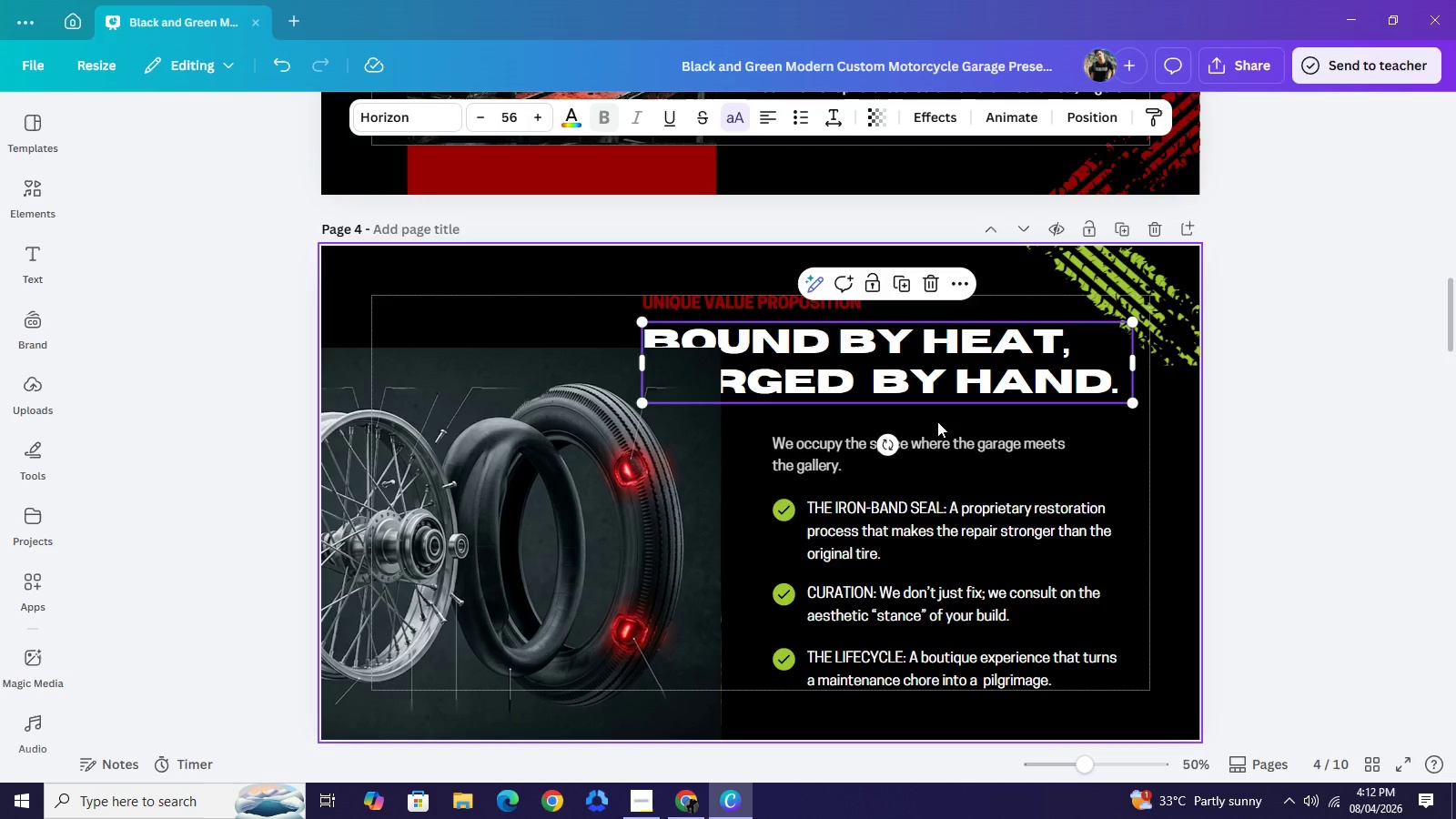 
left_click([573, 544])
 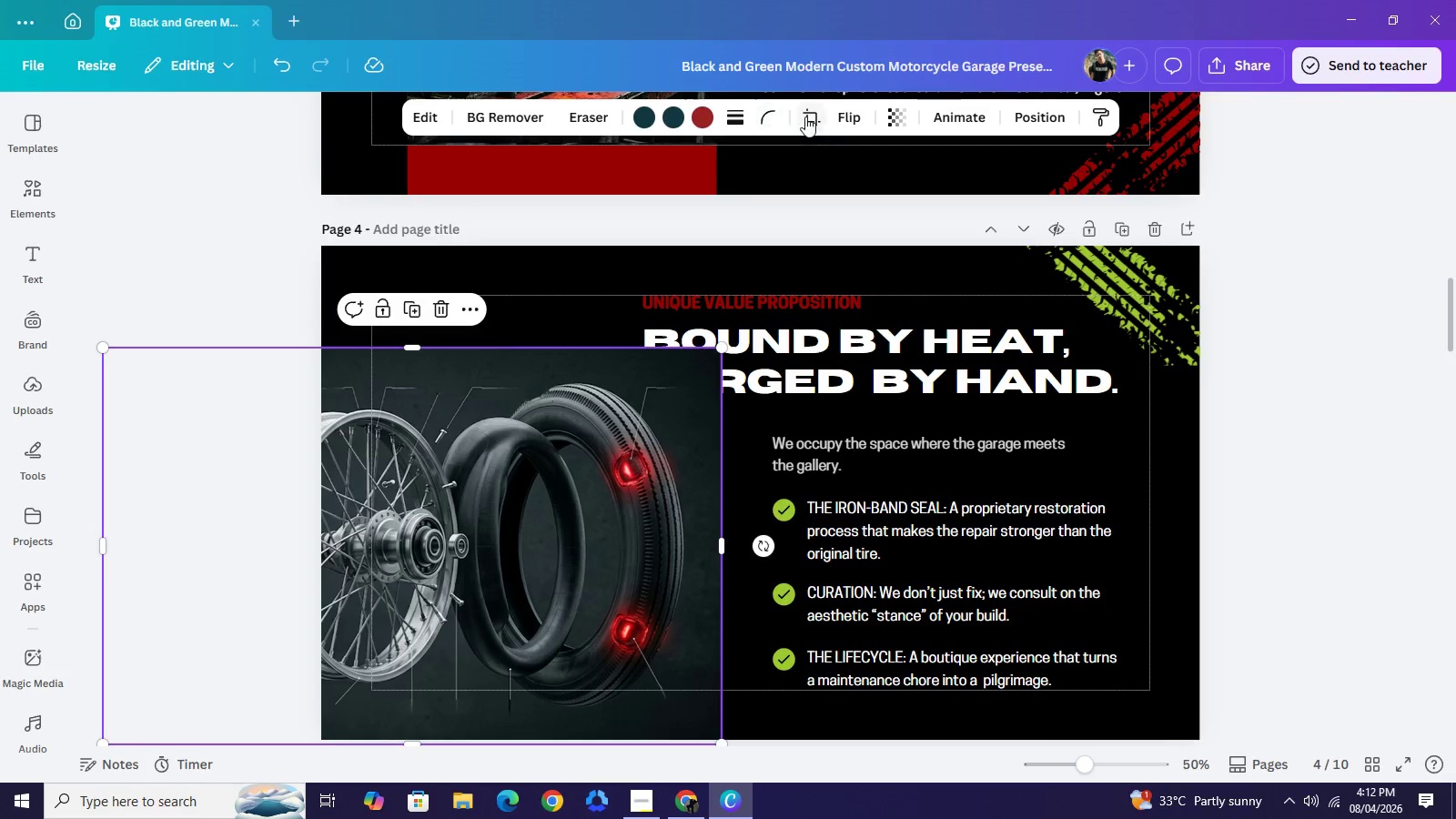 
left_click([805, 116])
 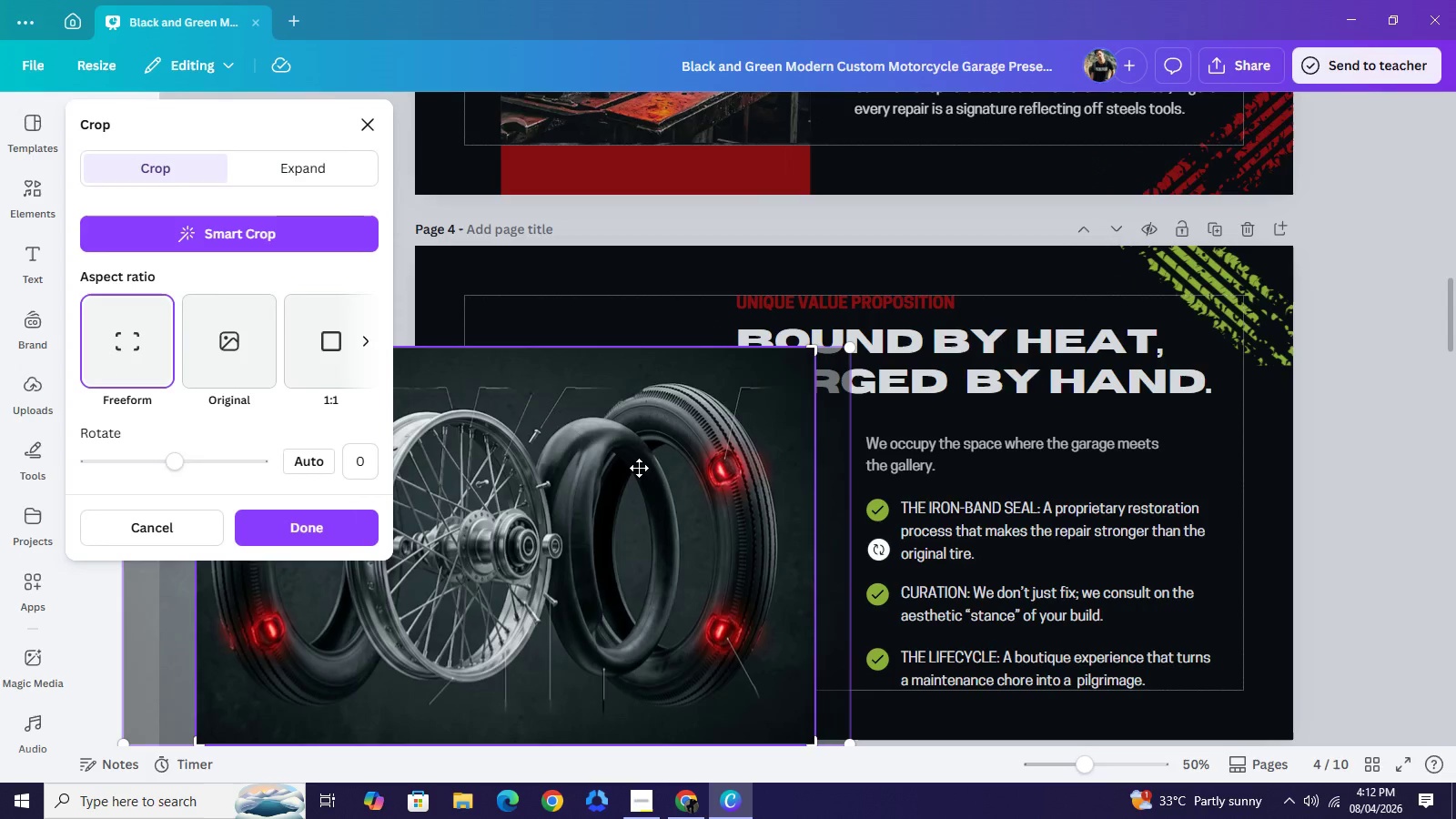 
left_click_drag(start_coordinate=[638, 468], to_coordinate=[691, 466])
 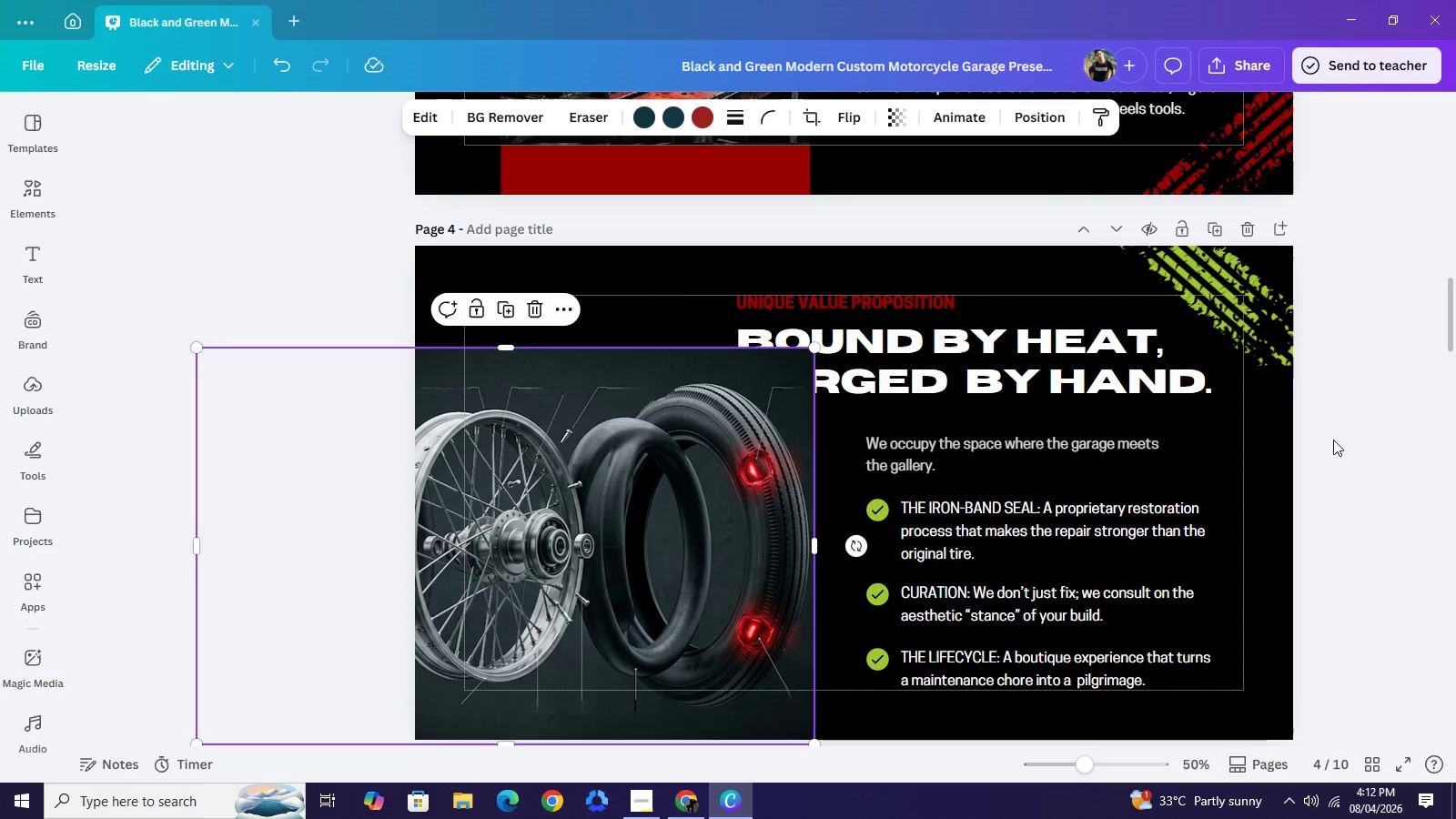 
left_click([1333, 440])
 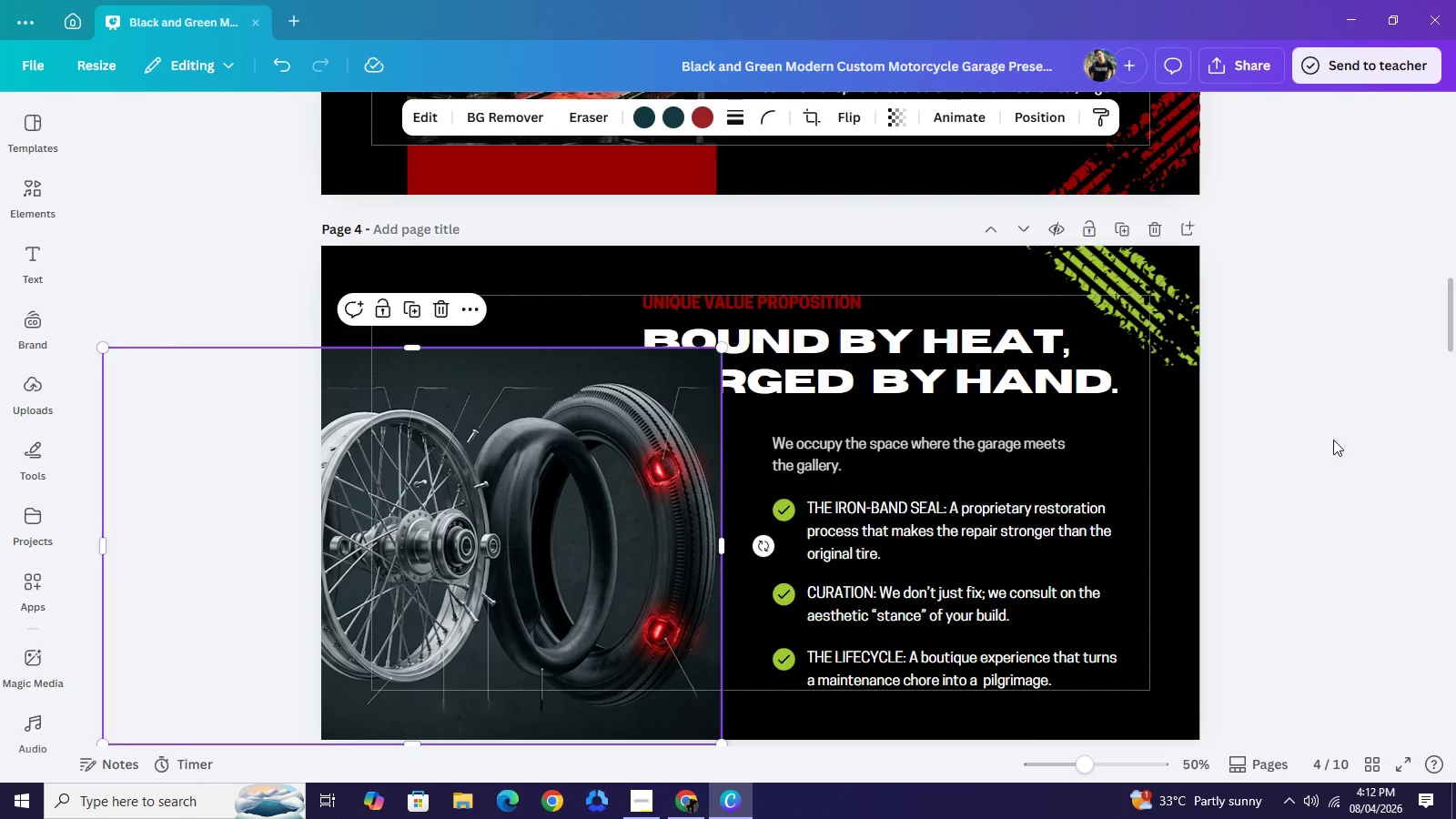 
left_click([1333, 440])
 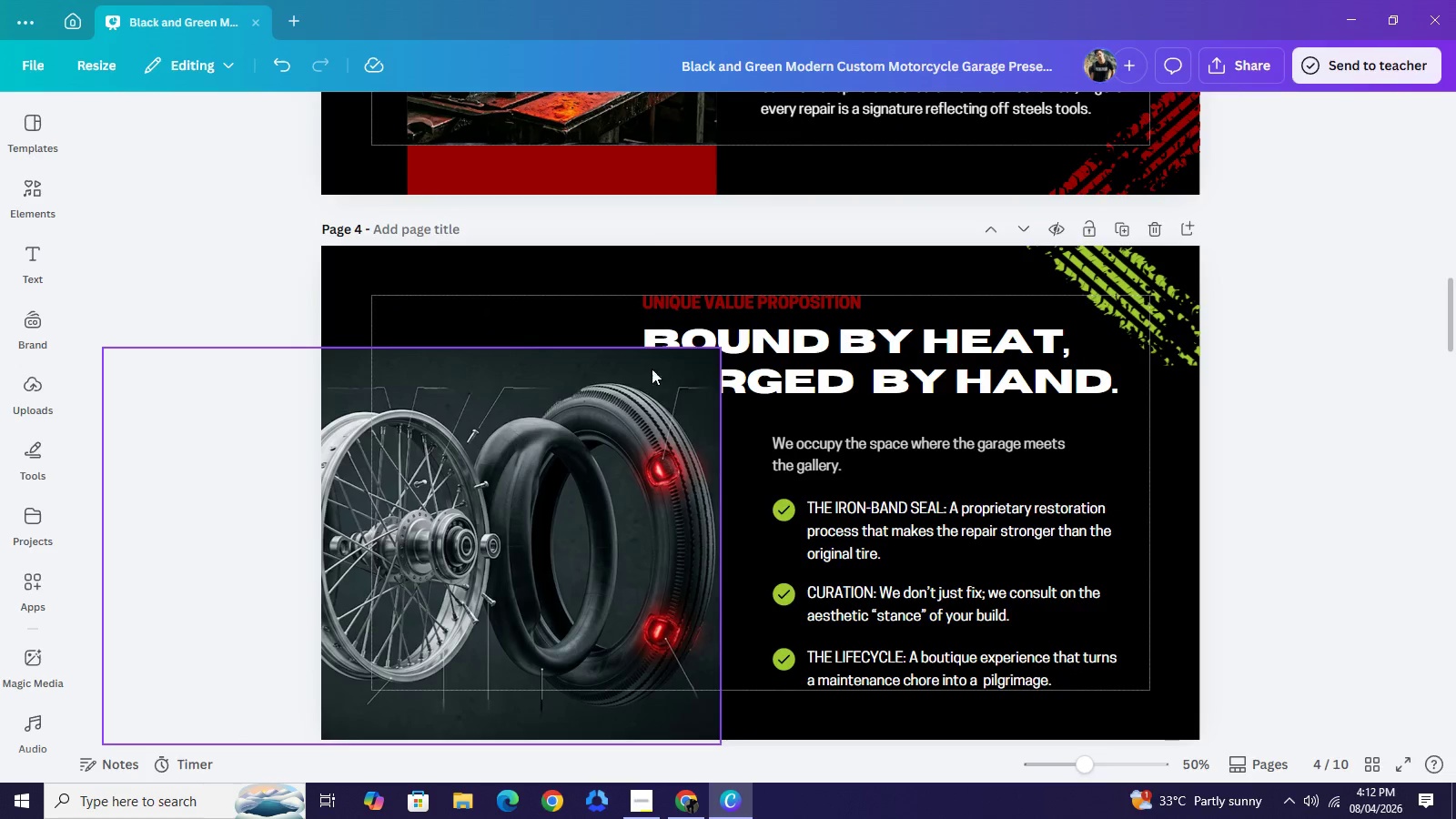 
left_click([588, 398])
 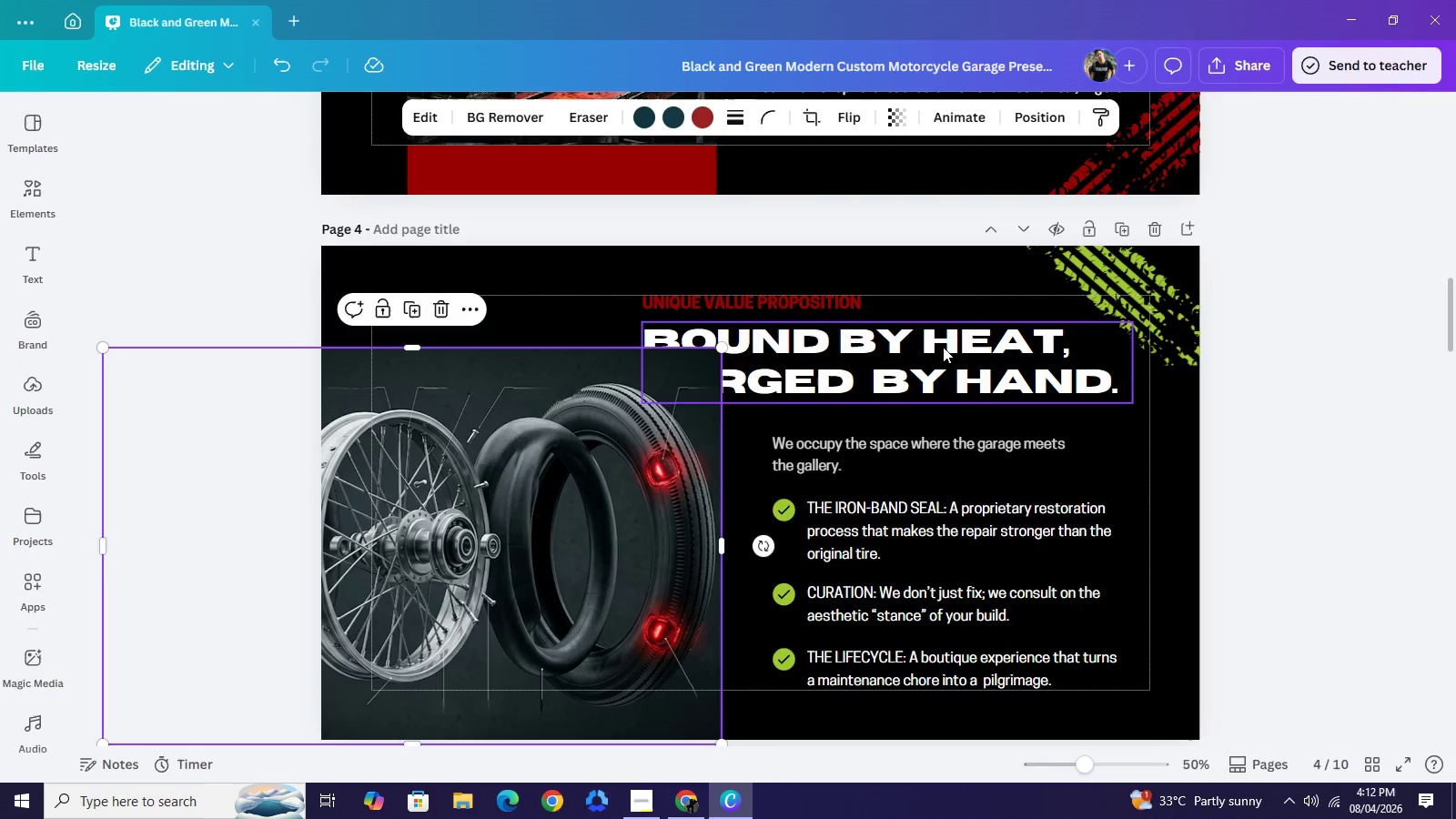 
left_click_drag(start_coordinate=[943, 347], to_coordinate=[948, 344])
 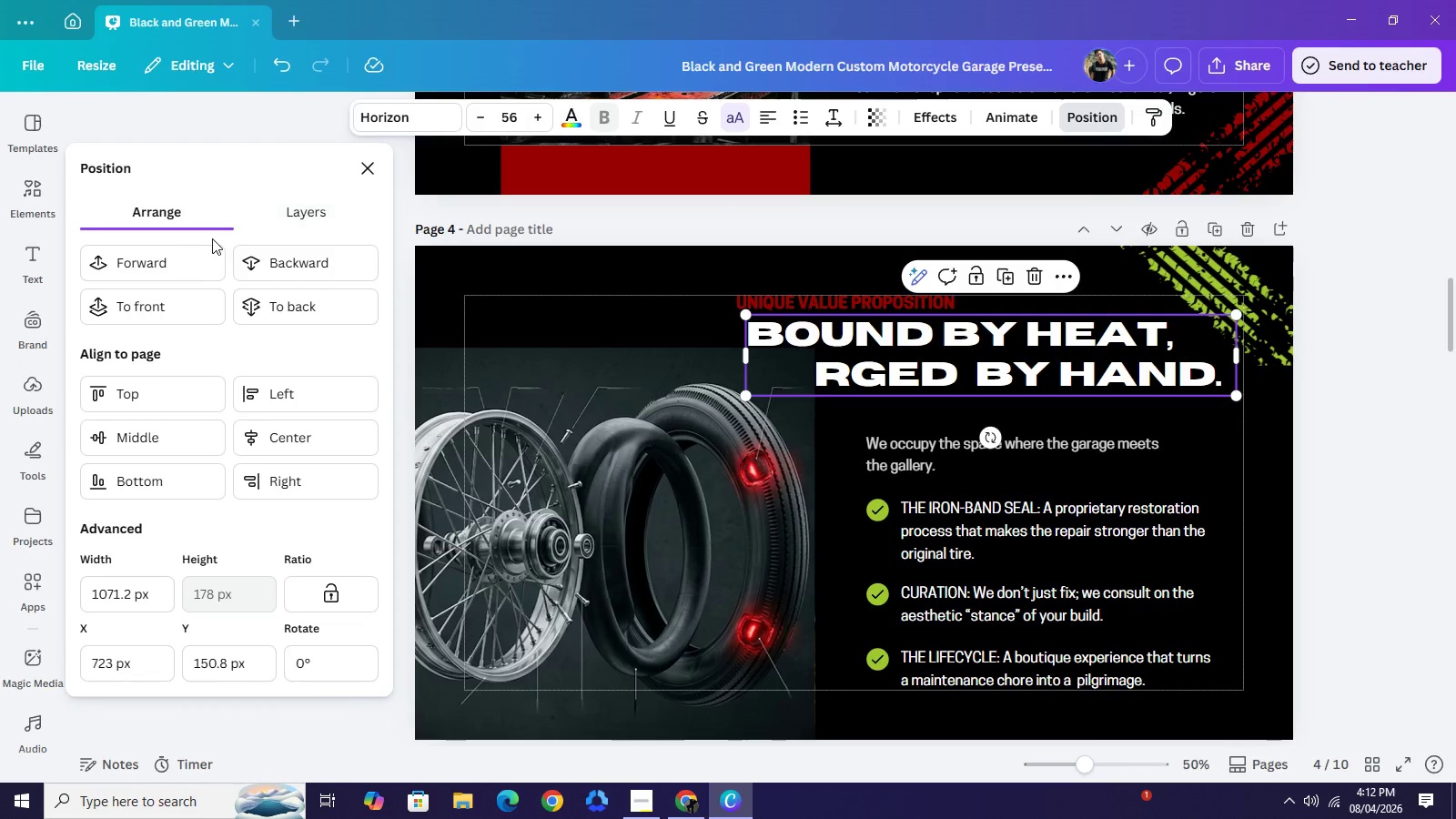 
left_click([195, 260])
 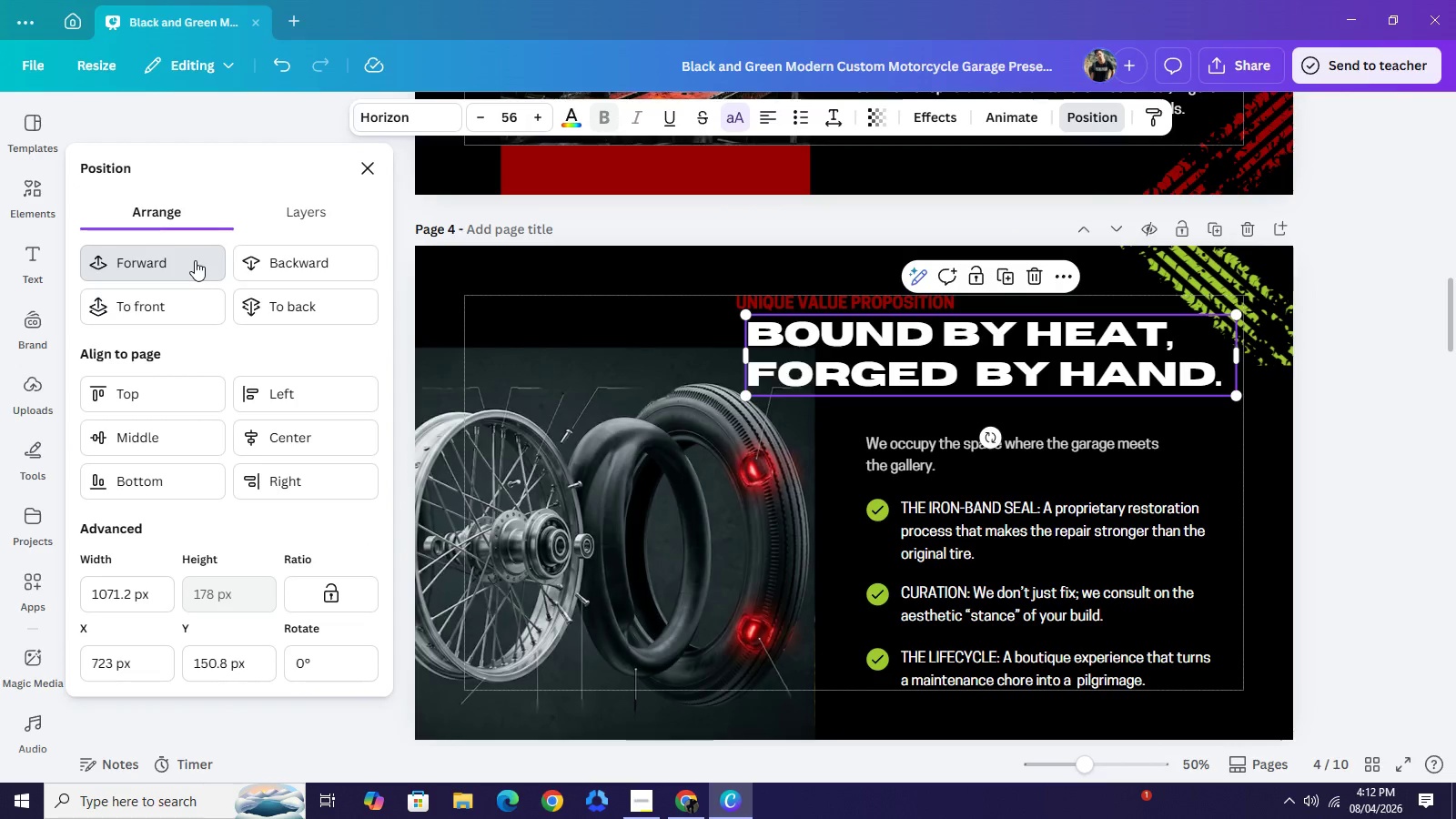 
double_click([195, 260])
 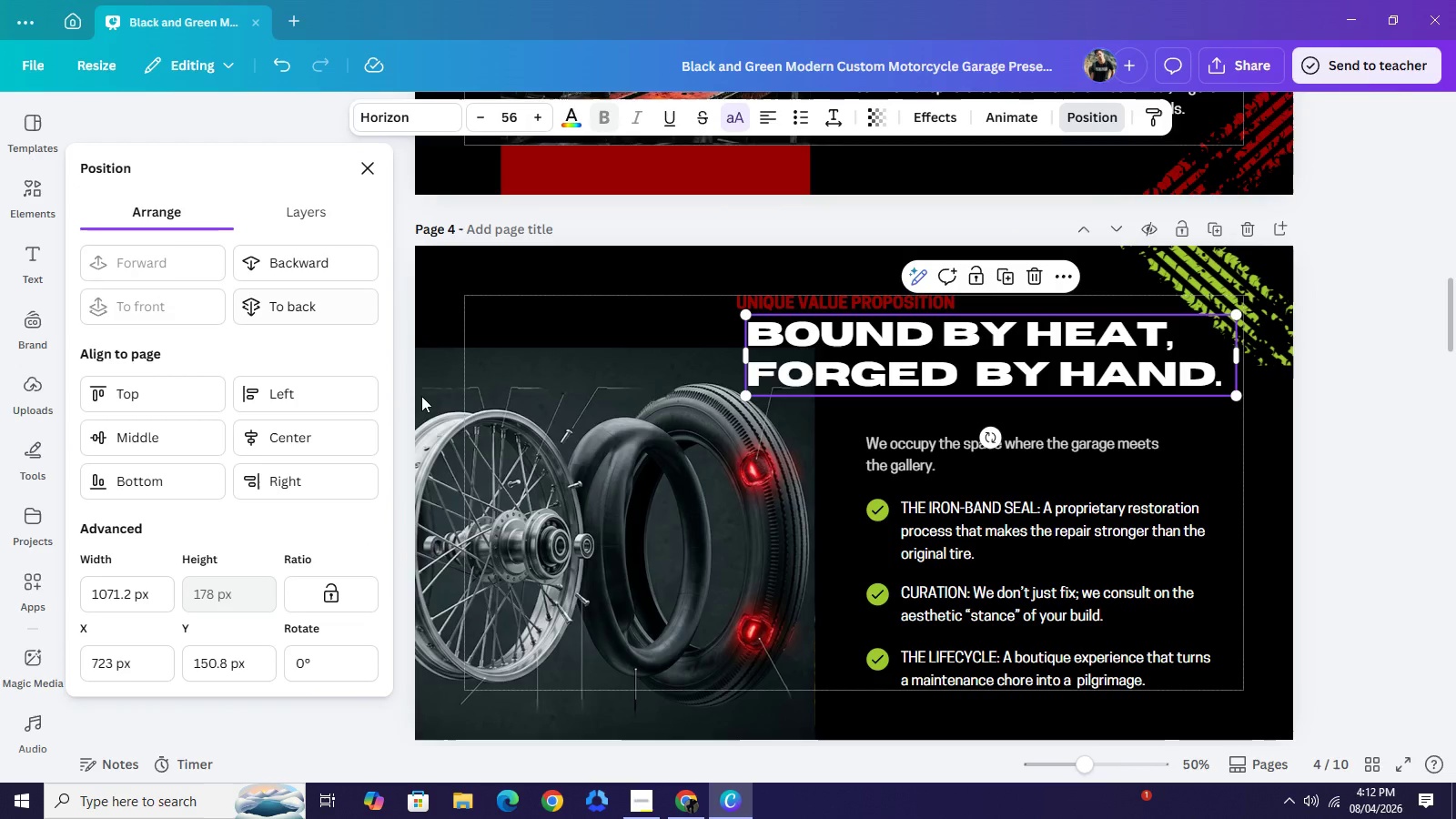 
triple_click([195, 260])
 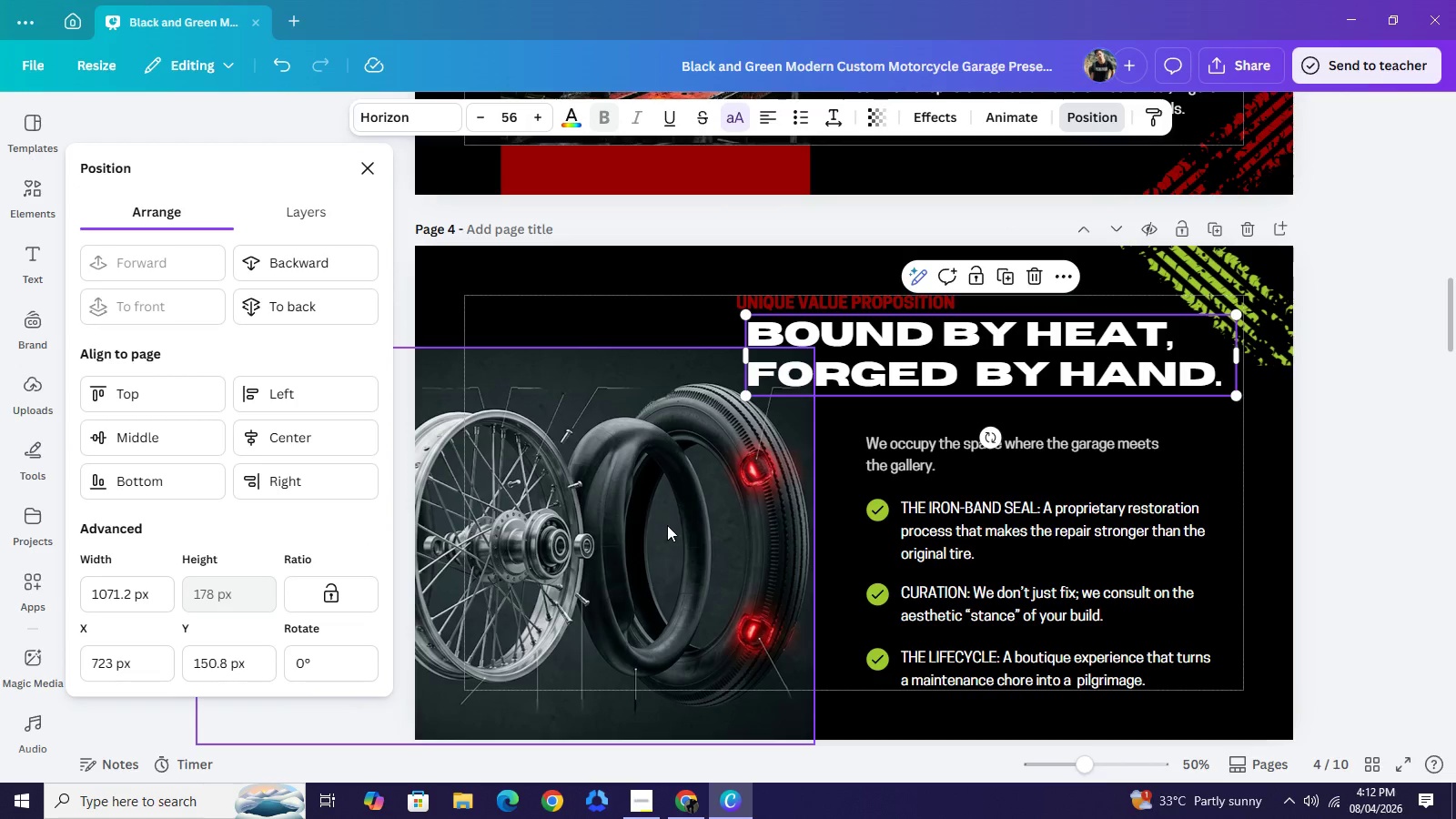 
left_click([667, 525])
 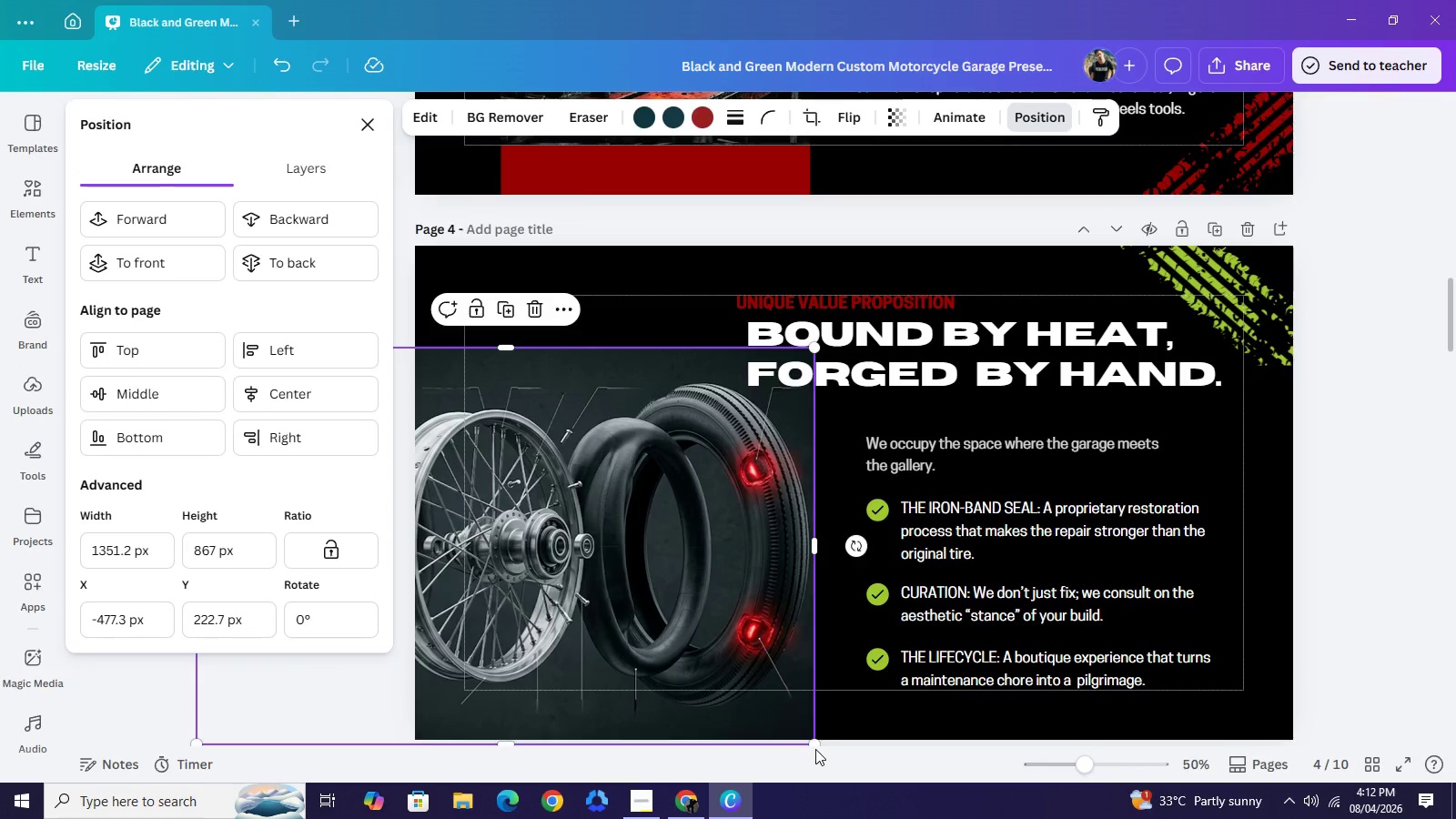 
left_click([815, 749])
 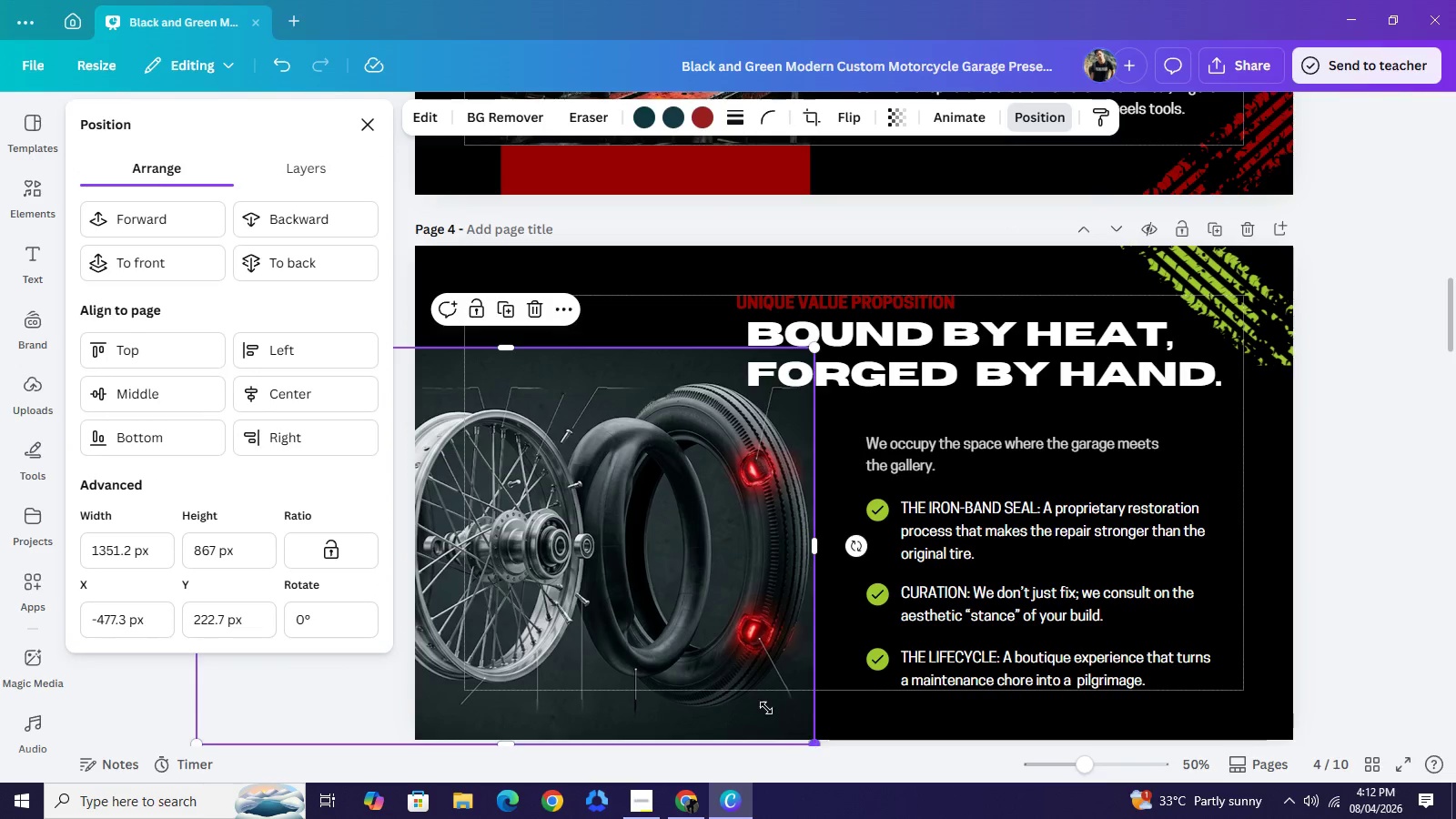 
left_click_drag(start_coordinate=[811, 742], to_coordinate=[763, 705])
 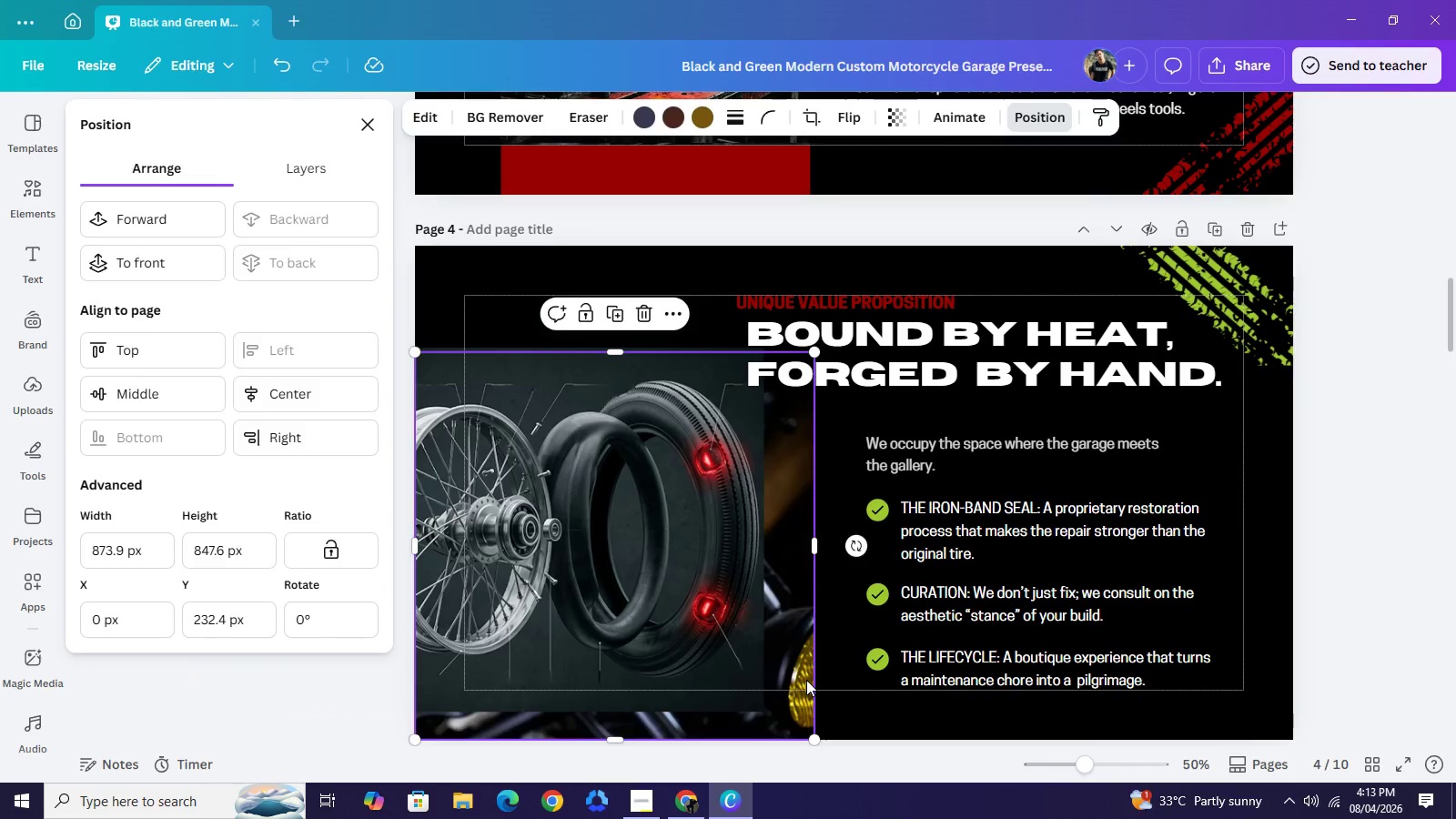 
key(Backspace)
 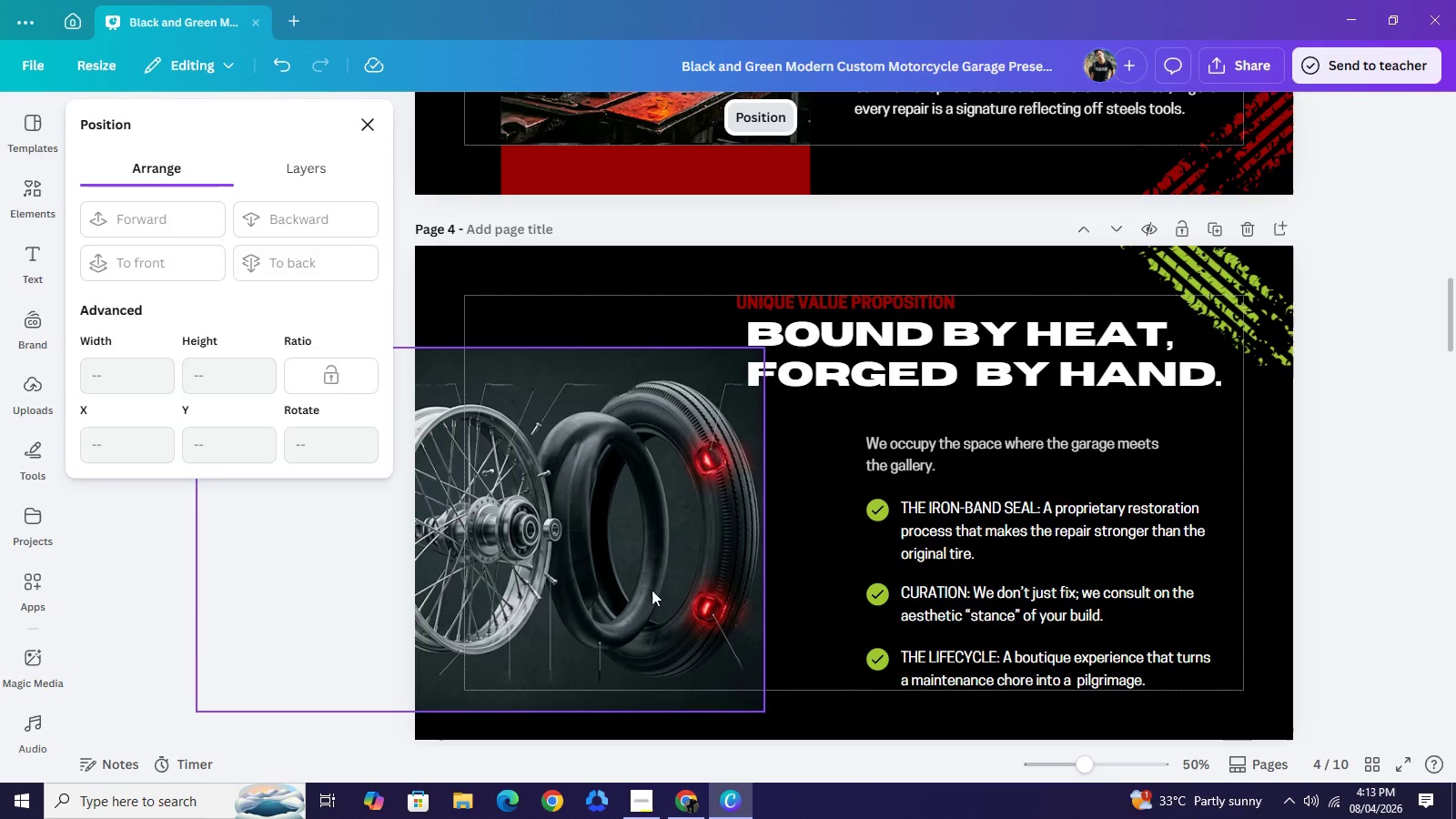 
left_click([652, 590])
 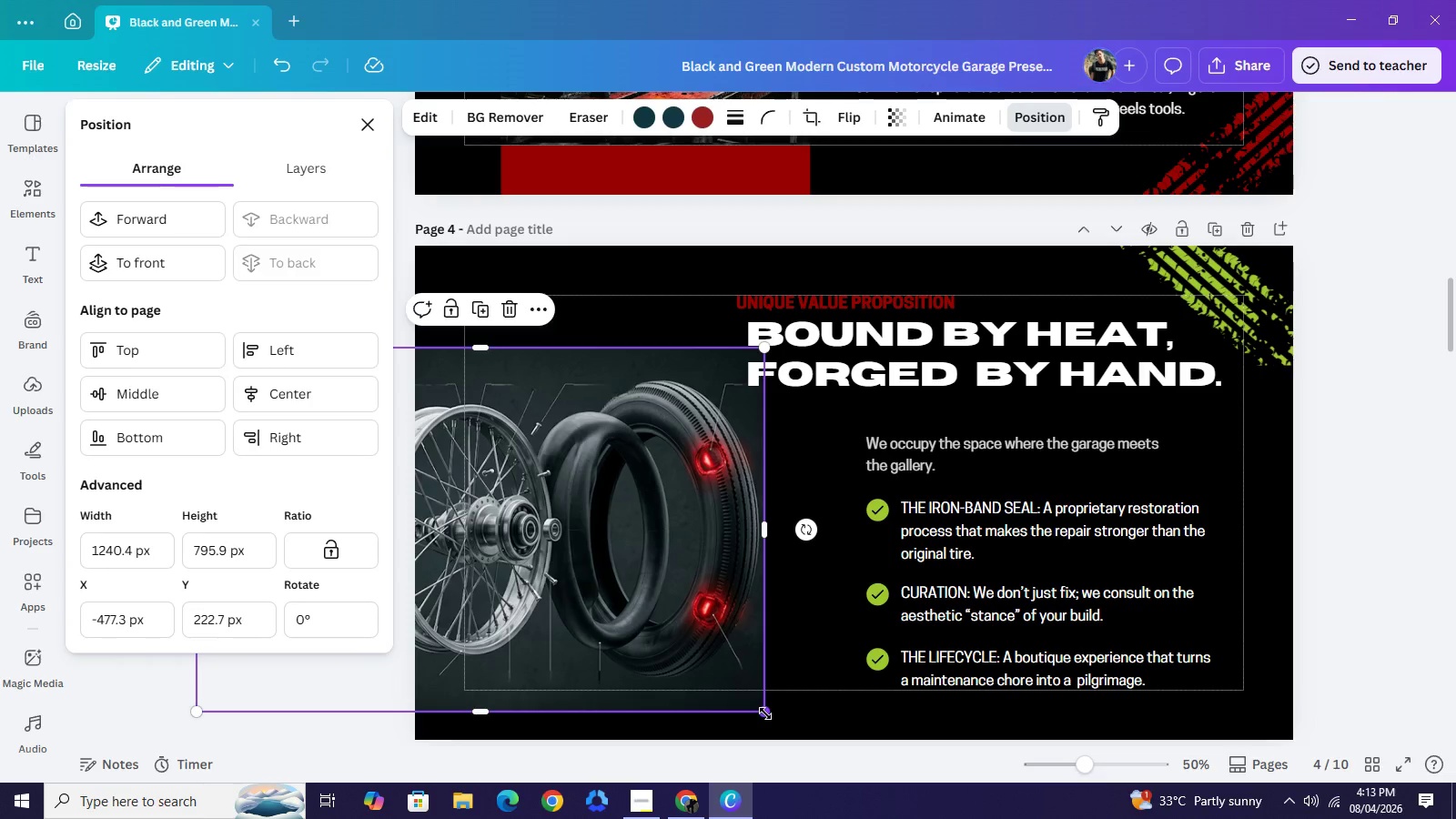 
left_click_drag(start_coordinate=[765, 713], to_coordinate=[800, 752])
 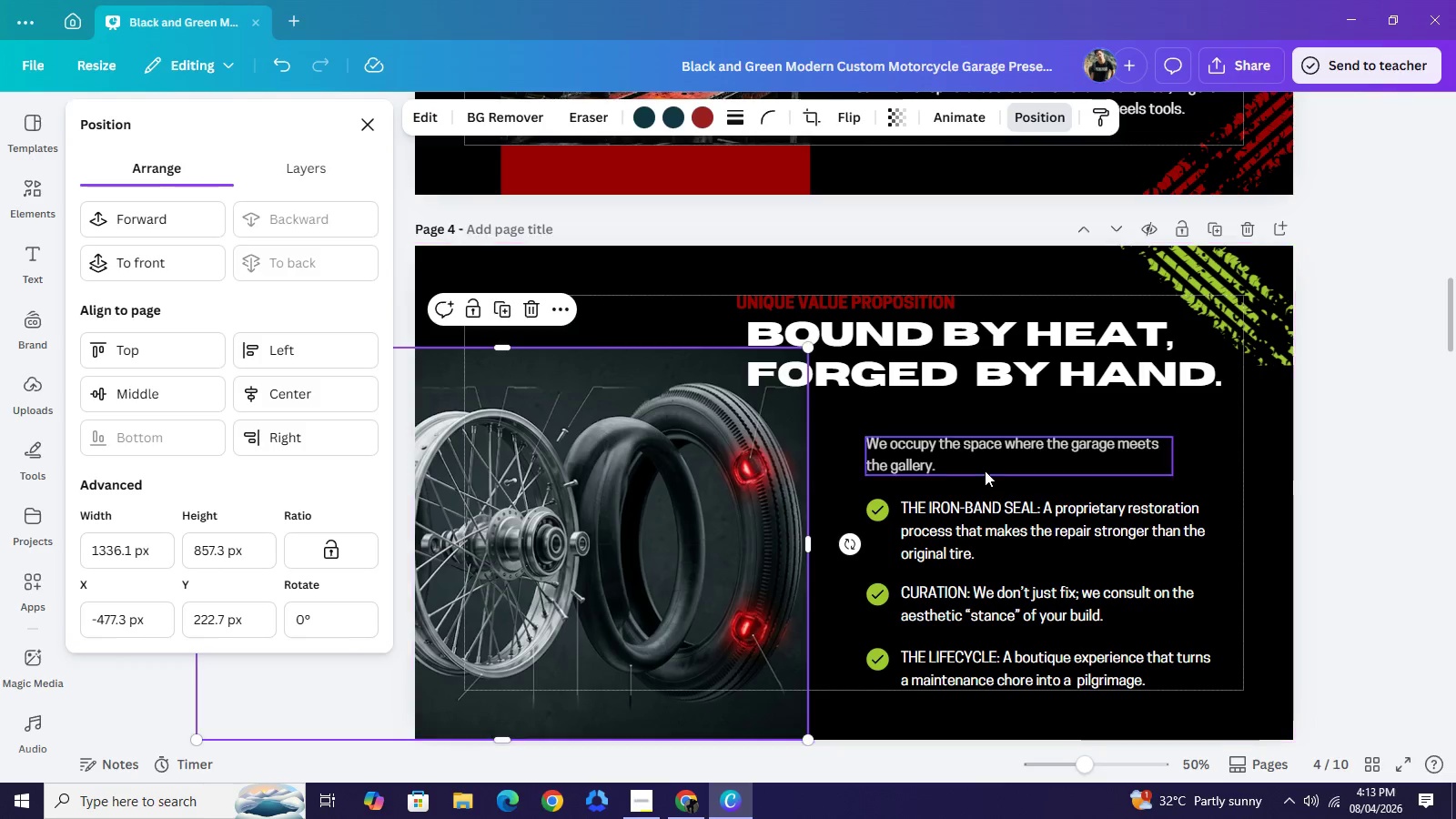 
wait(20.45)
 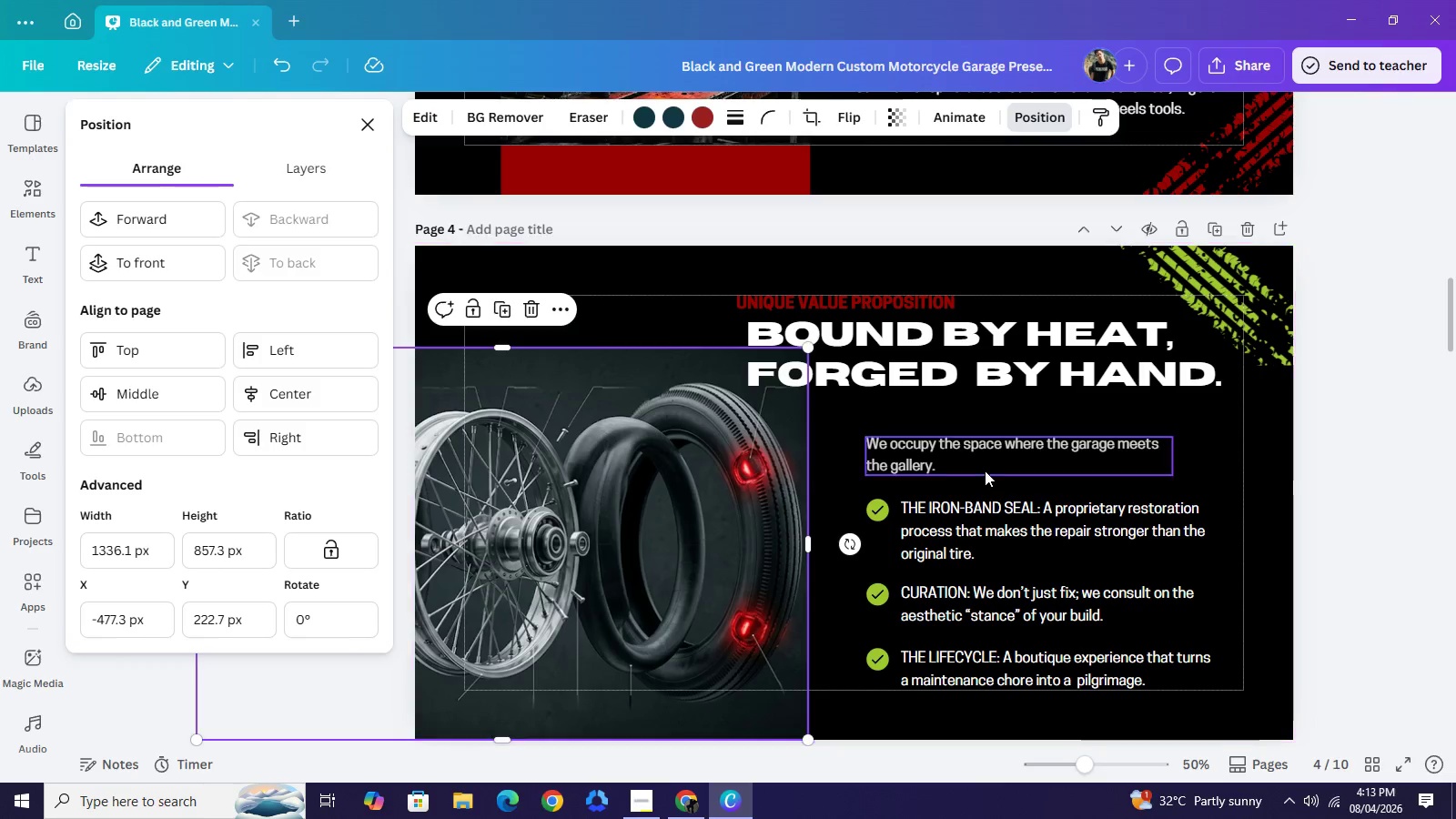 
left_click_drag(start_coordinate=[880, 306], to_coordinate=[891, 305])
 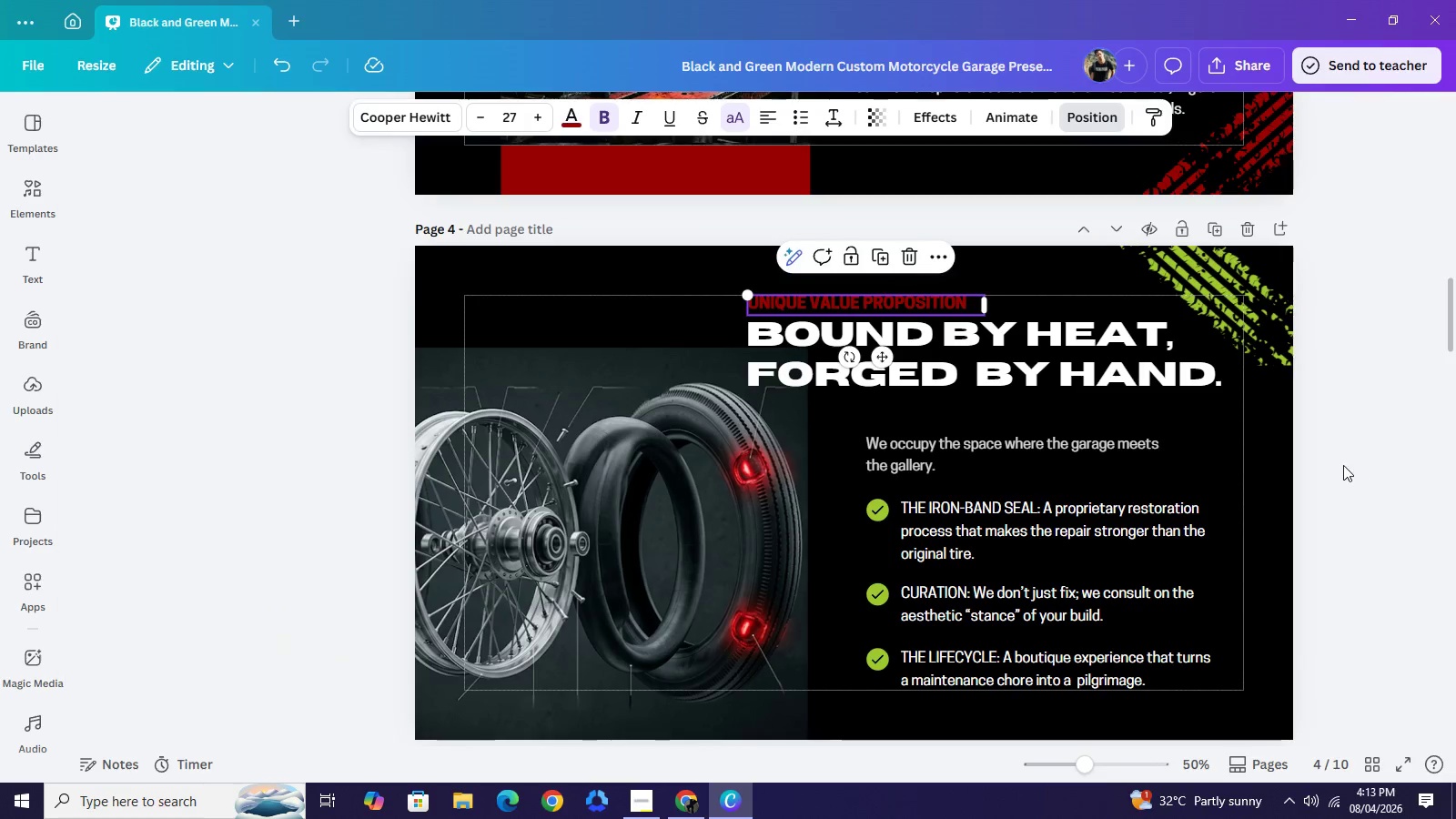 
left_click([1354, 472])
 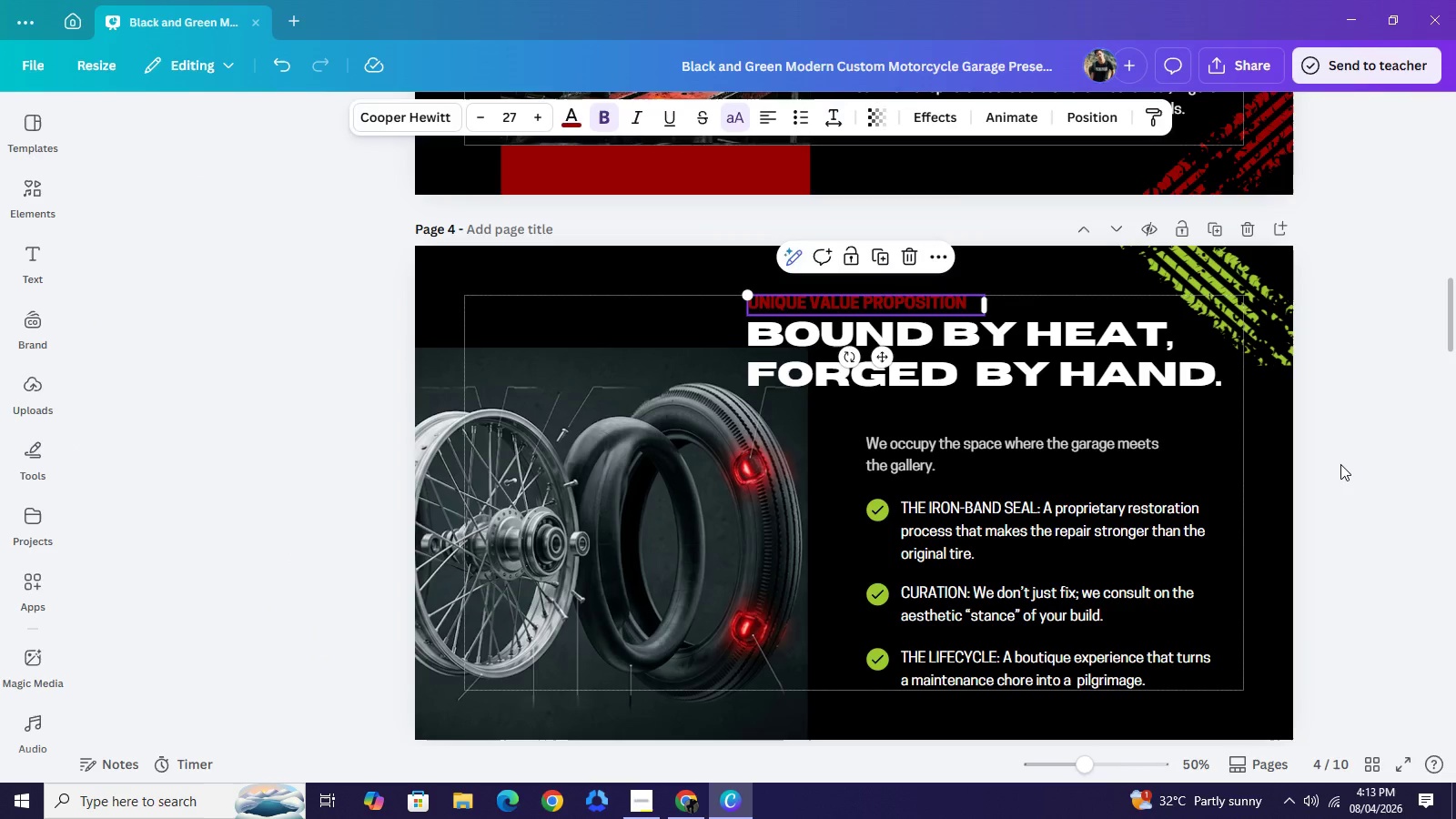 
left_click([1340, 464])
 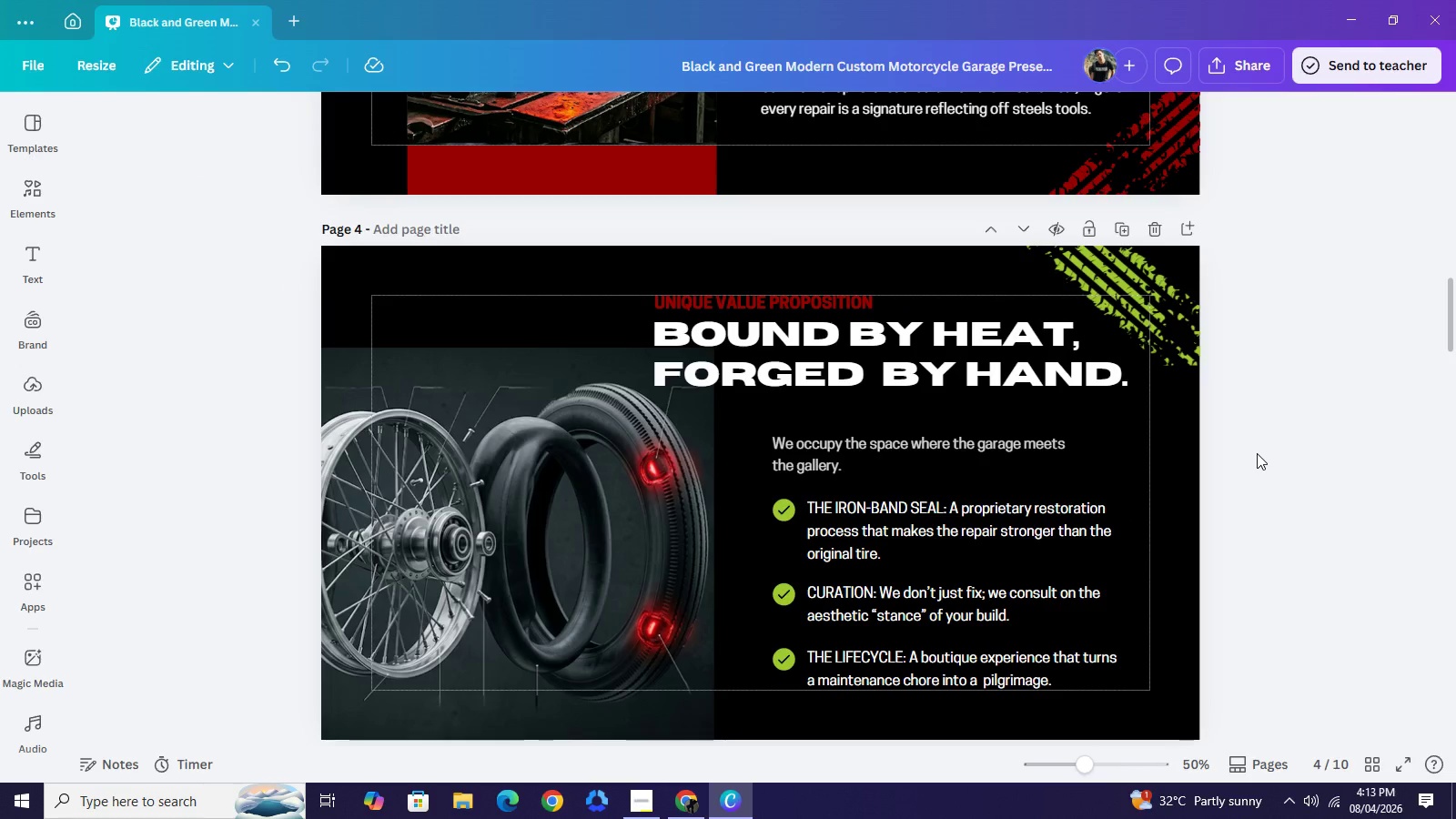 
scroll: coordinate [1253, 453], scroll_direction: up, amount: 3.0
 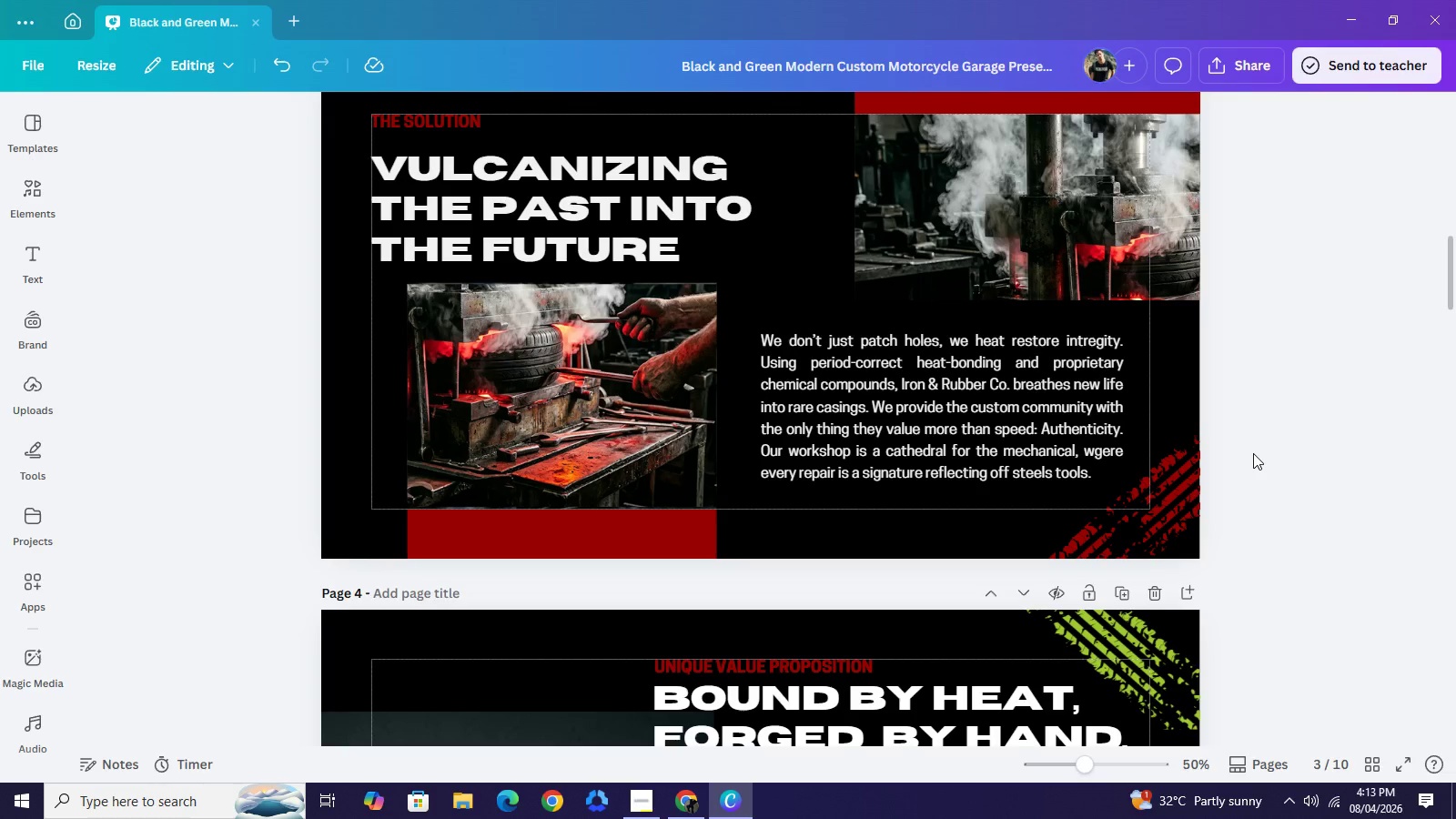 
scroll: coordinate [871, 681], scroll_direction: down, amount: 4.0
 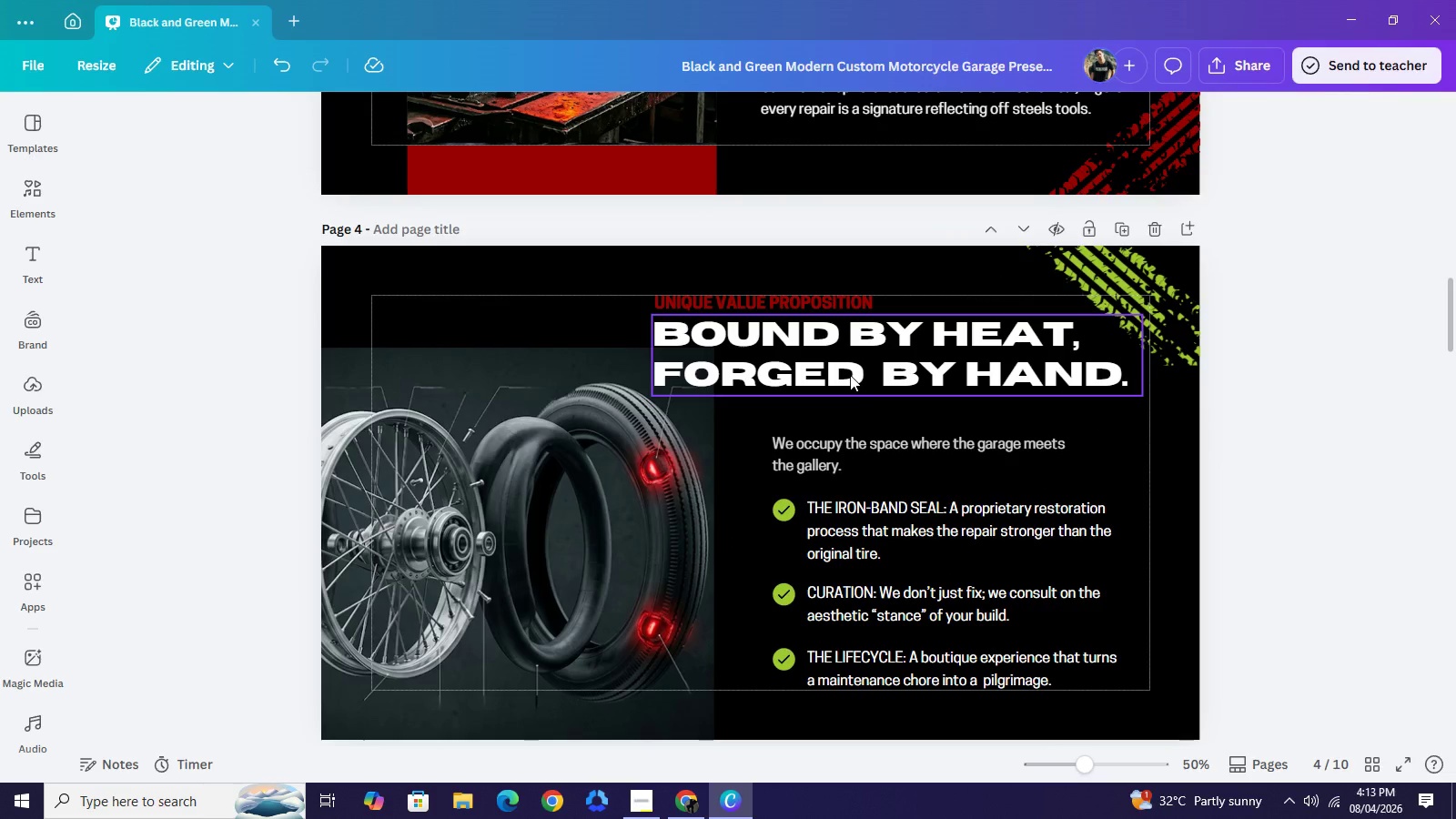 
left_click_drag(start_coordinate=[850, 375], to_coordinate=[851, 387])
 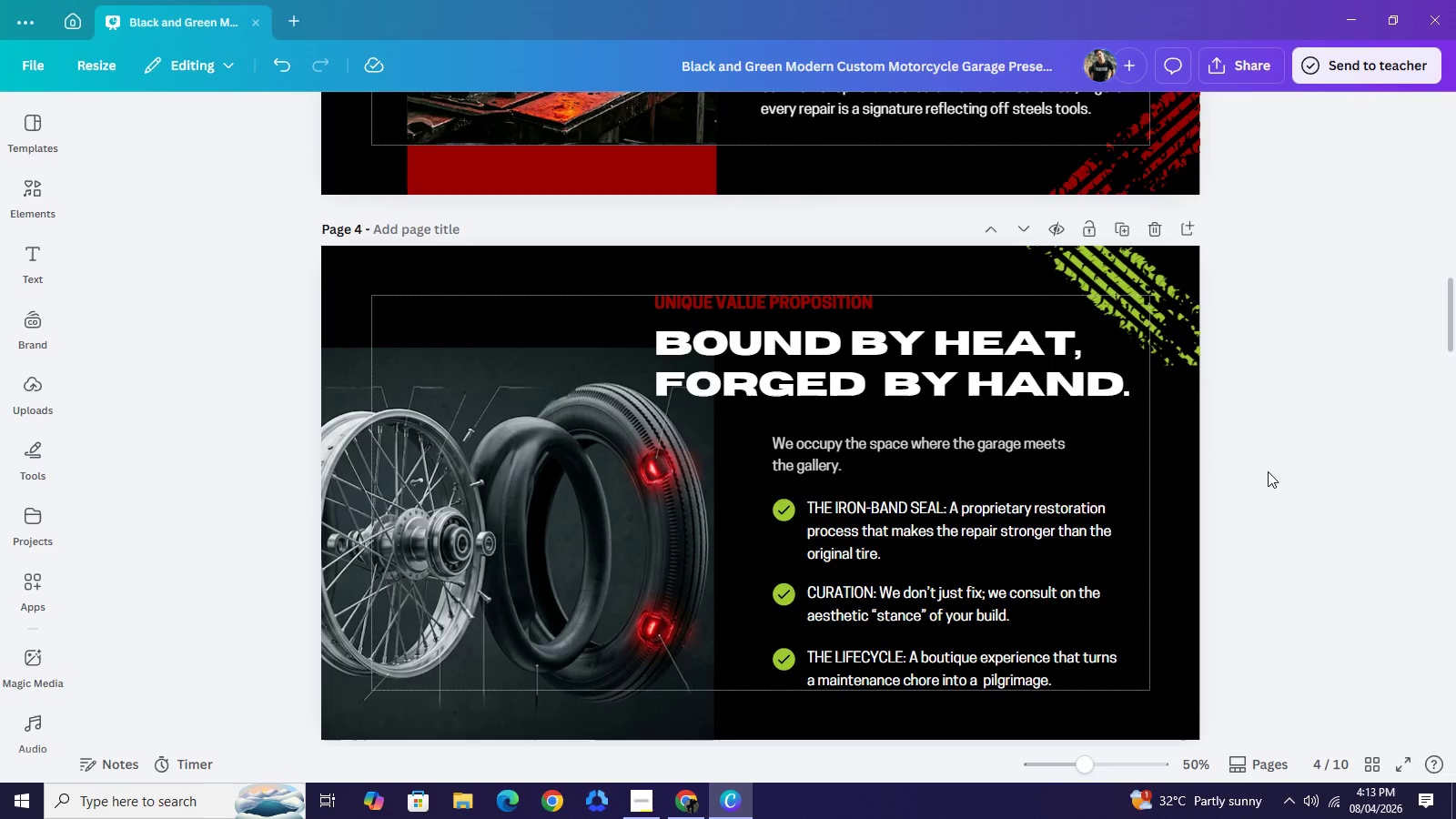 
left_click([1268, 471])
 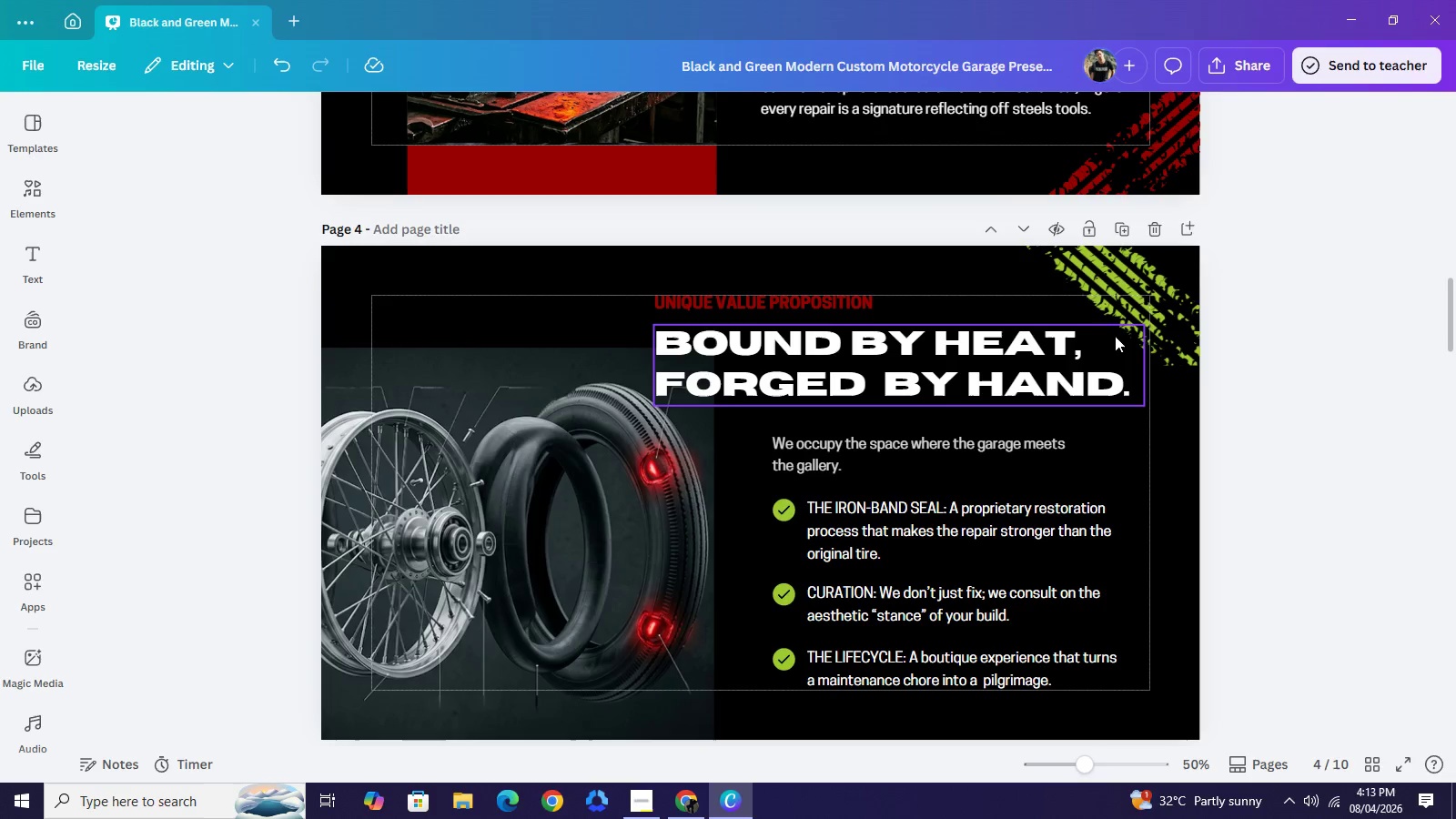 
left_click_drag(start_coordinate=[1115, 336], to_coordinate=[1119, 327])
 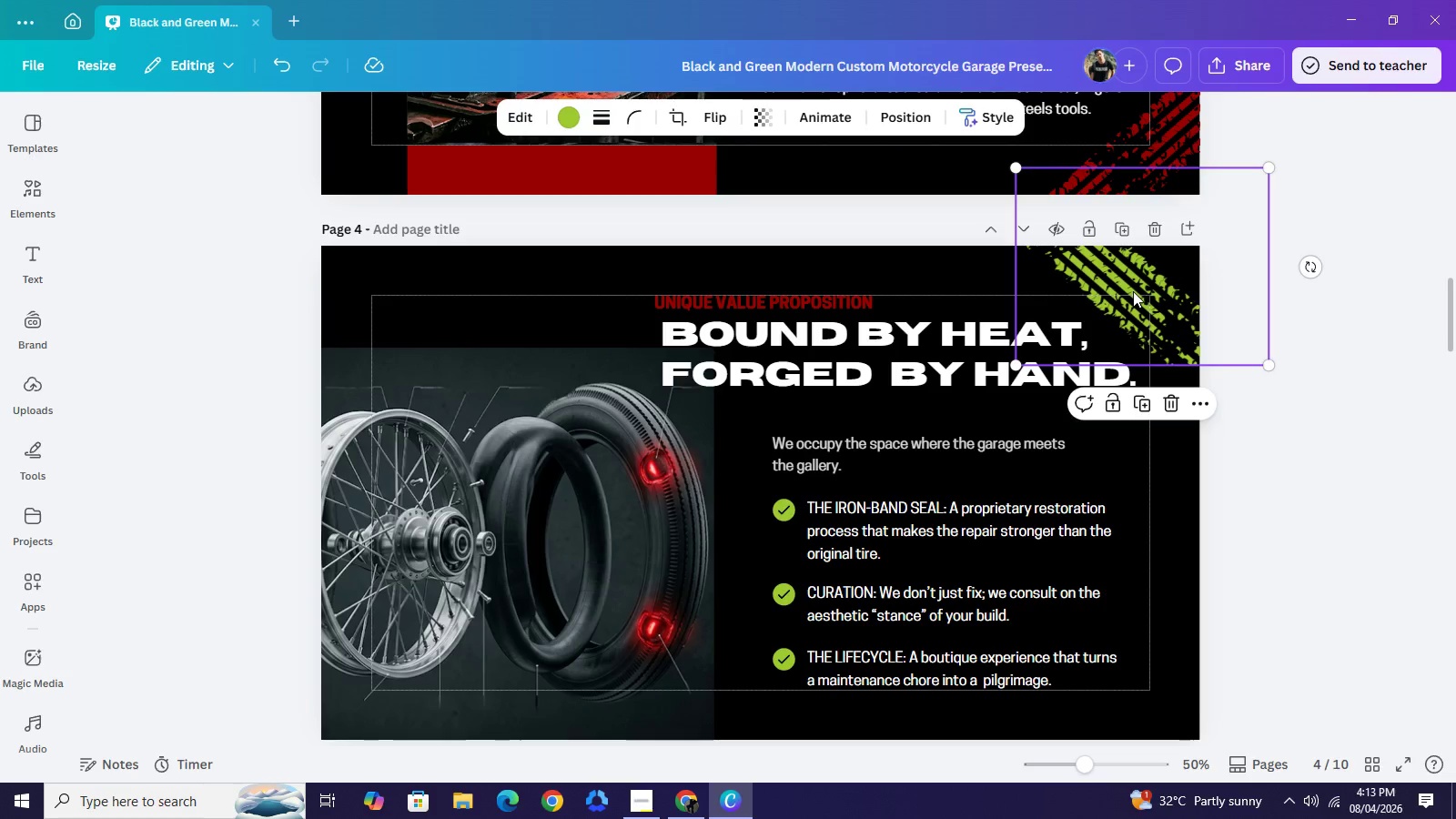 
double_click([1133, 291])
 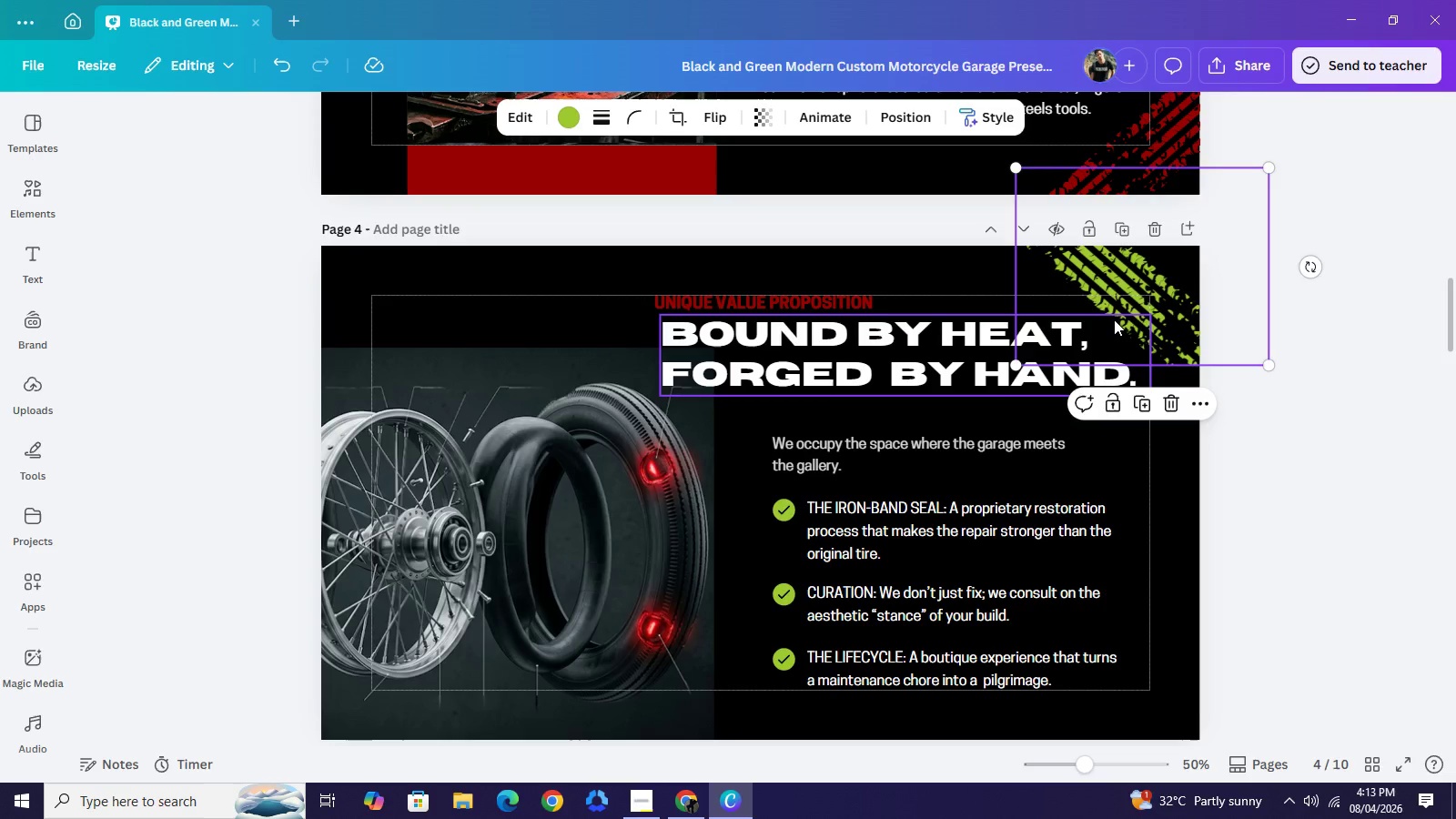 
key(Control+Z)
 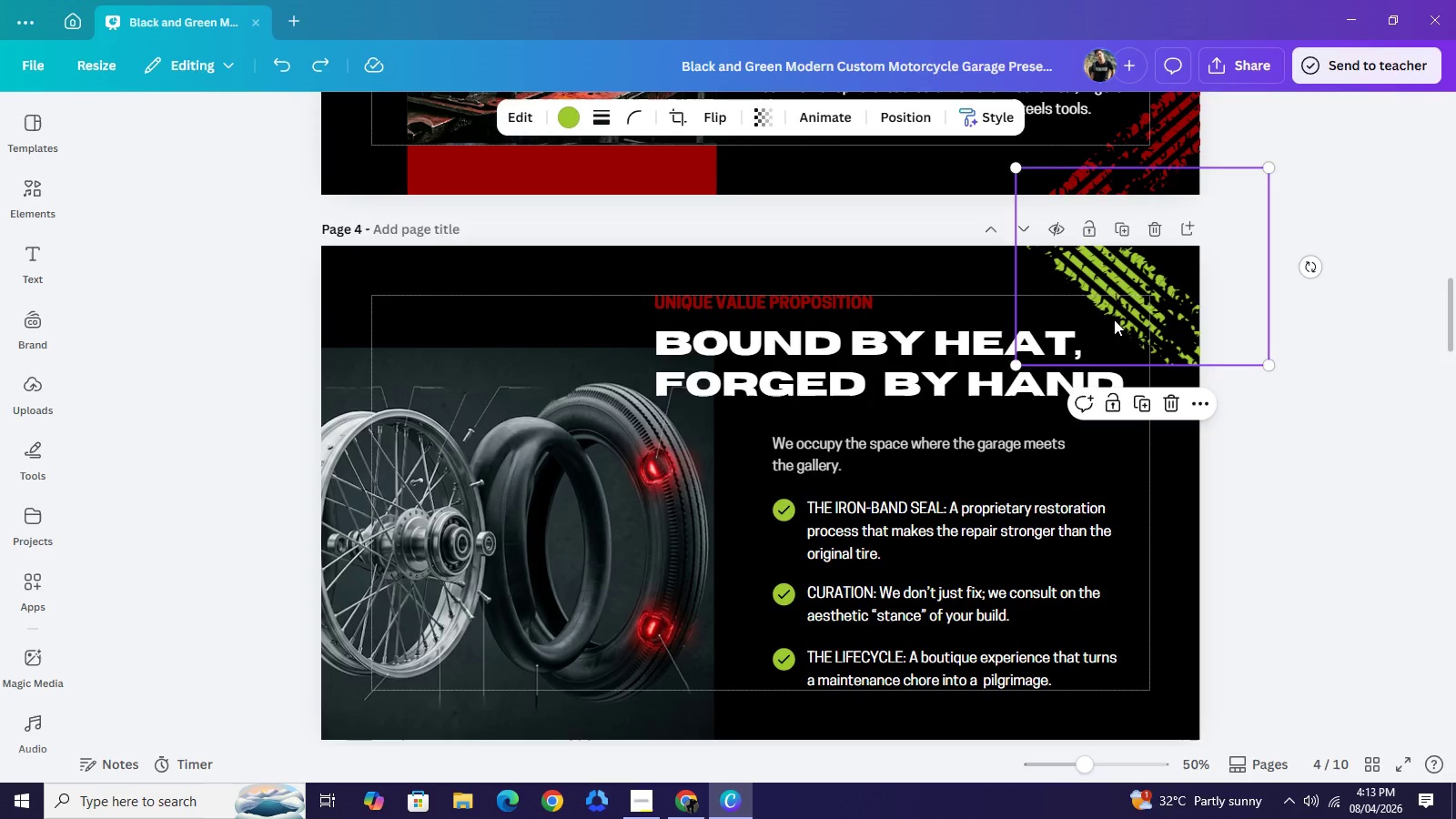 
key(Control+Z)
 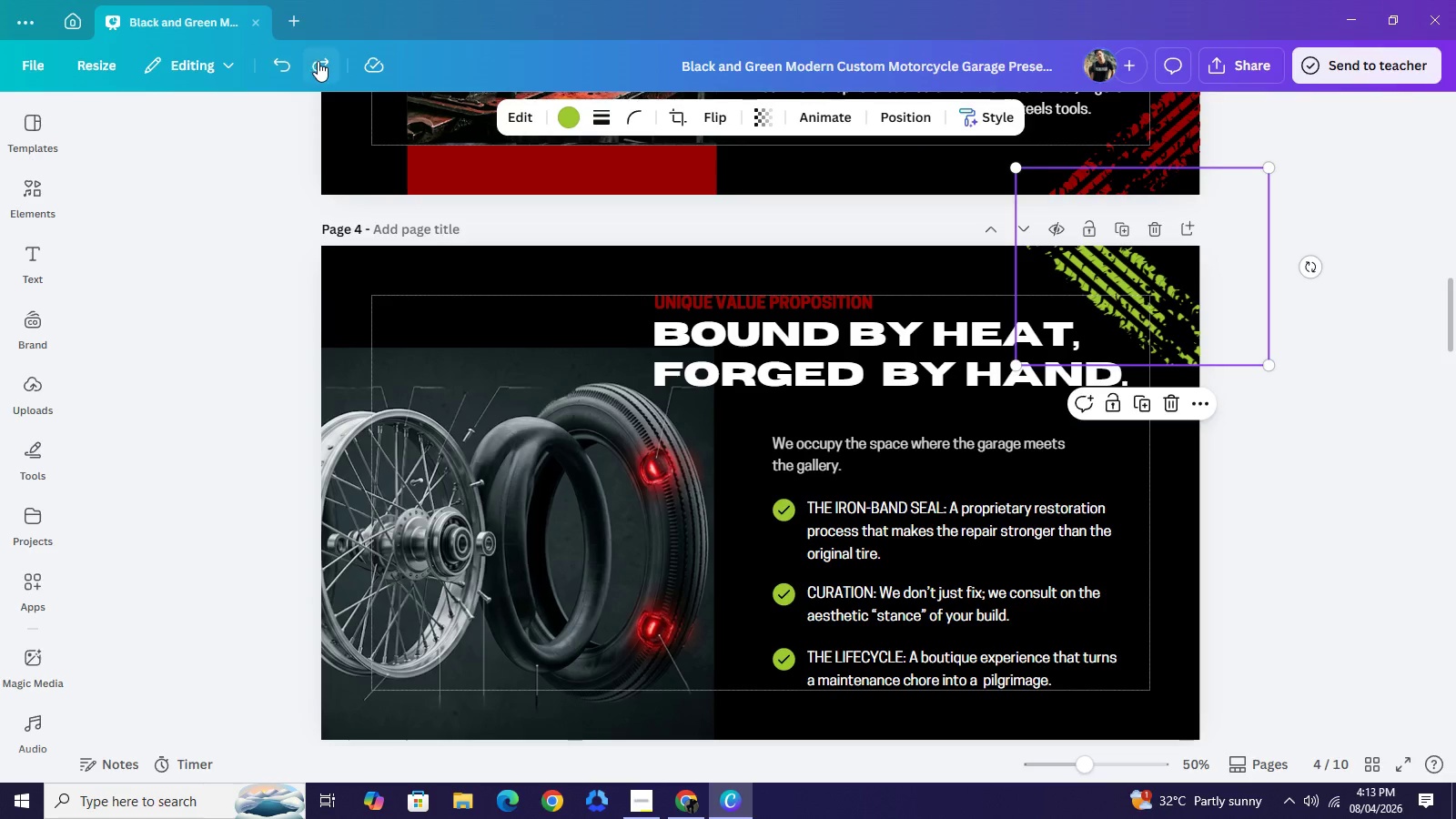 
left_click([318, 61])
 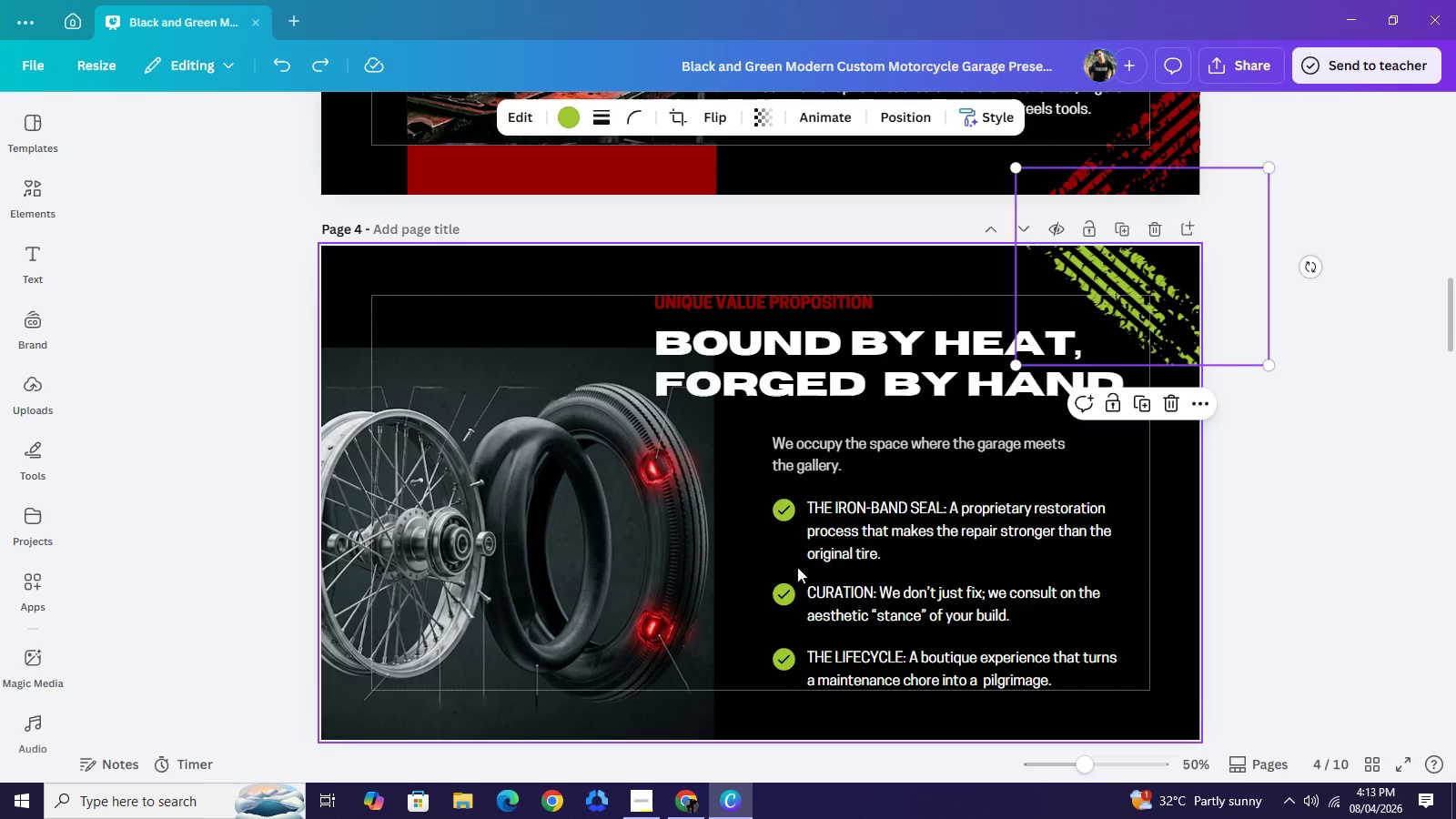 
left_click([797, 567])
 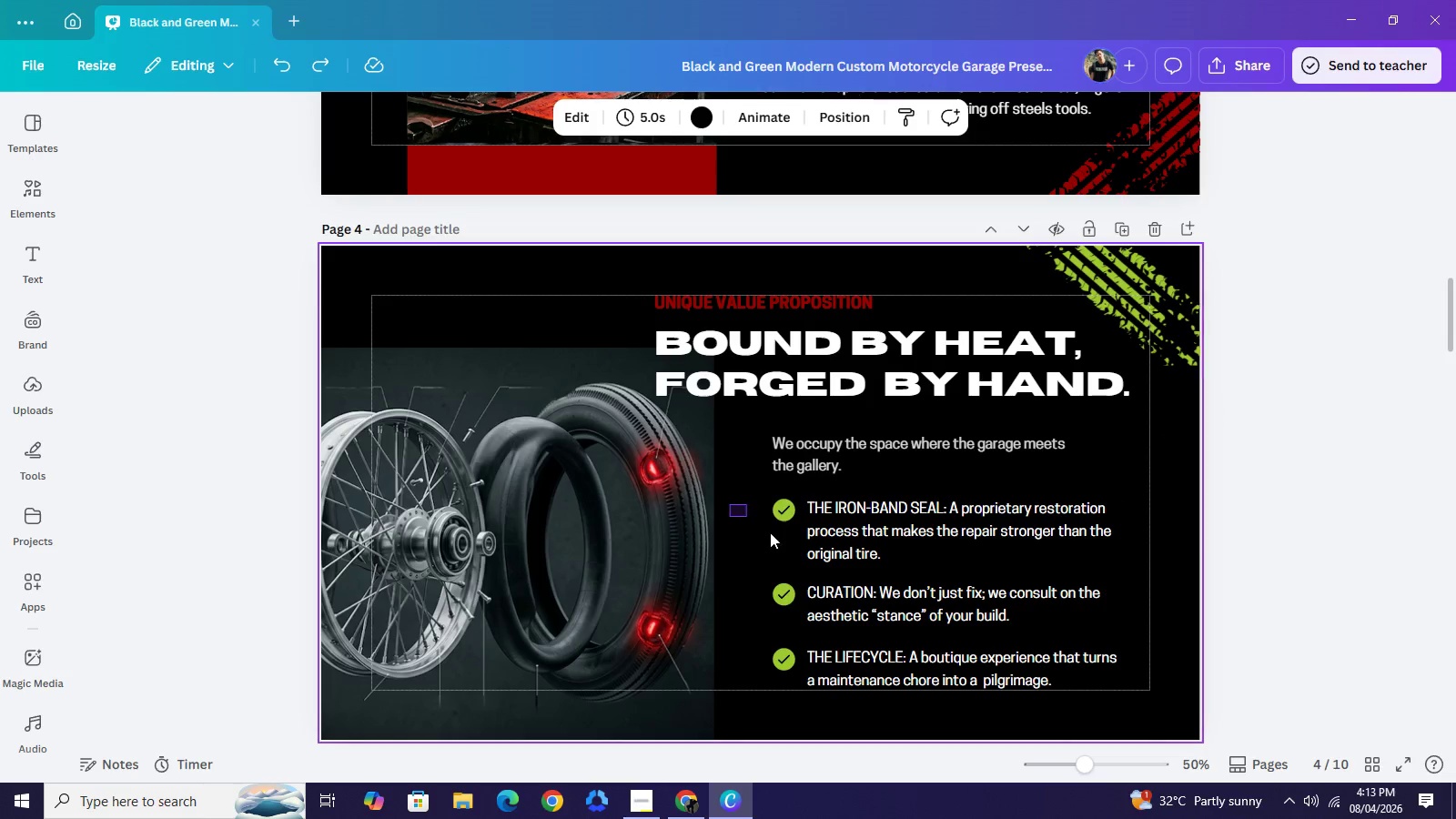 
left_click_drag(start_coordinate=[730, 504], to_coordinate=[796, 690])
 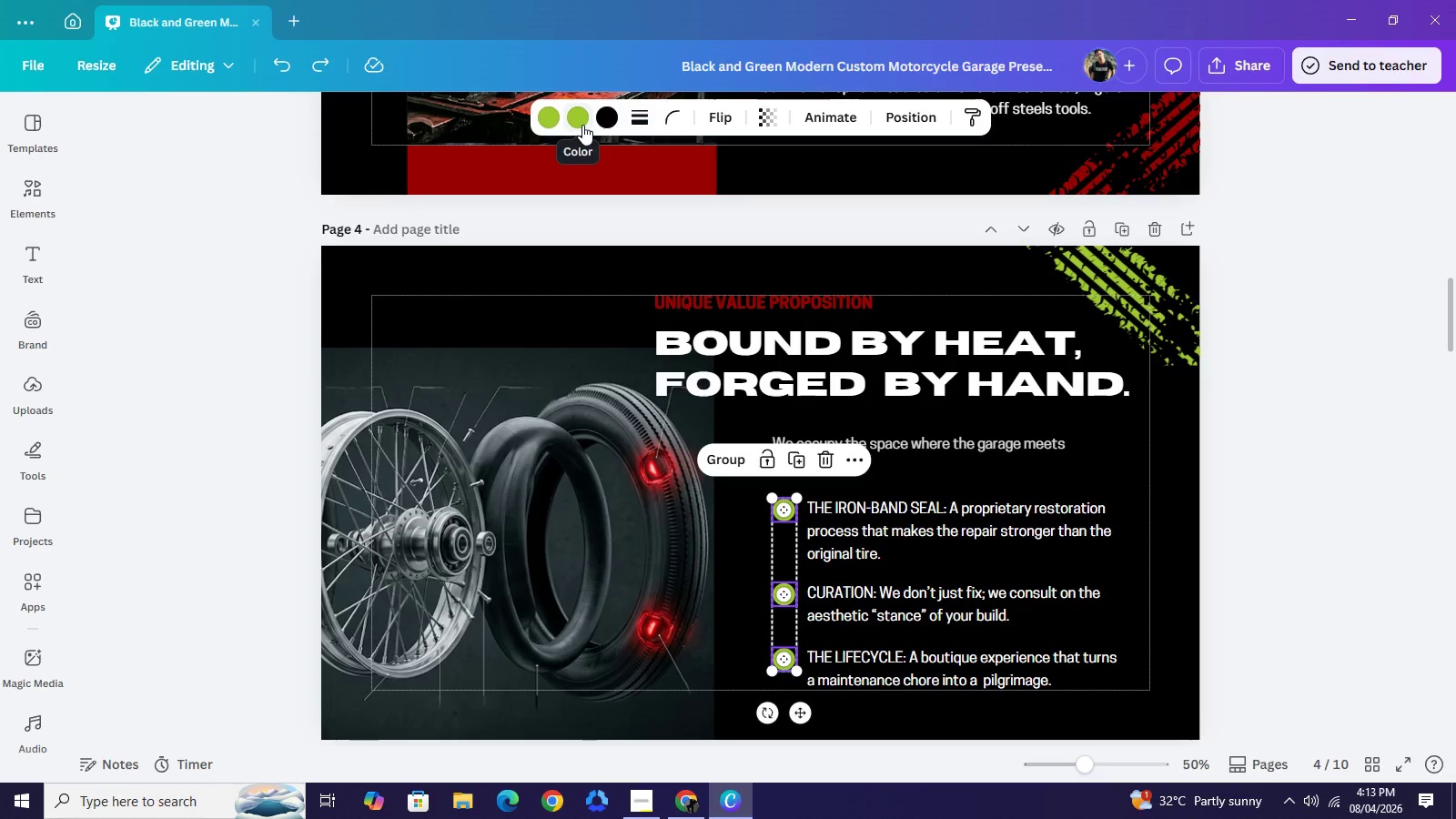 
mouse_move([573, 147])
 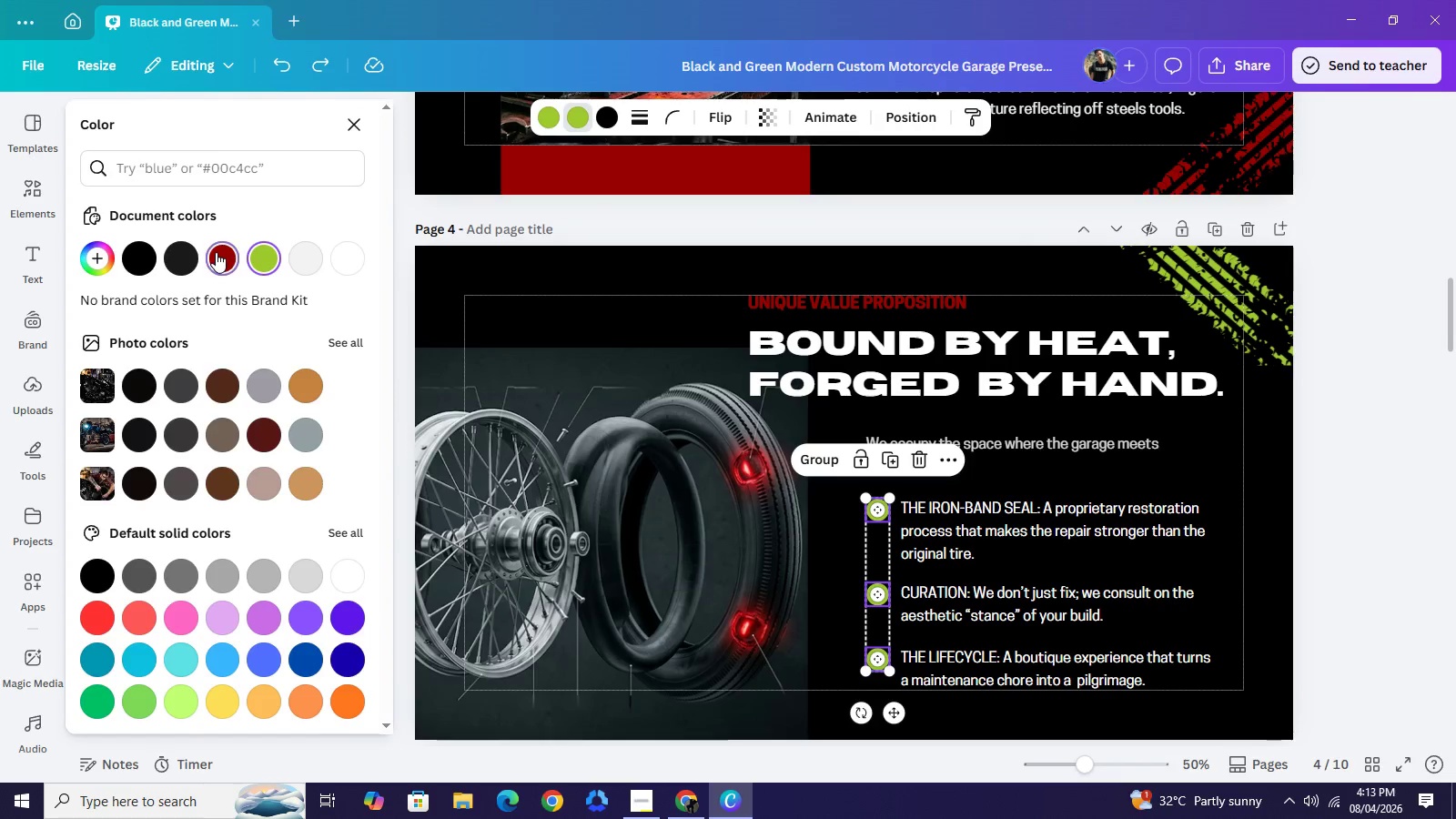 
left_click([216, 252])
 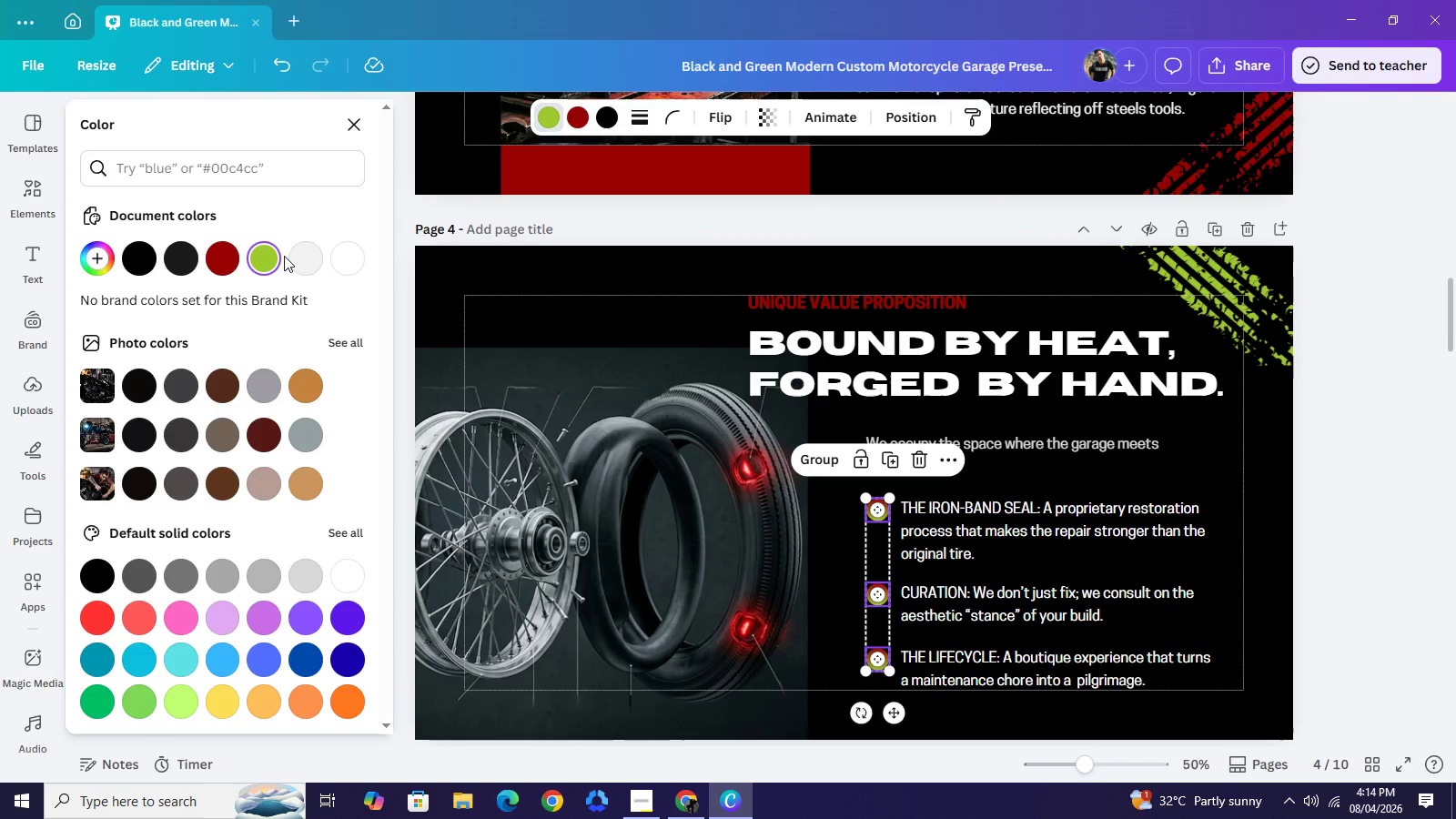 
left_click([276, 259])
 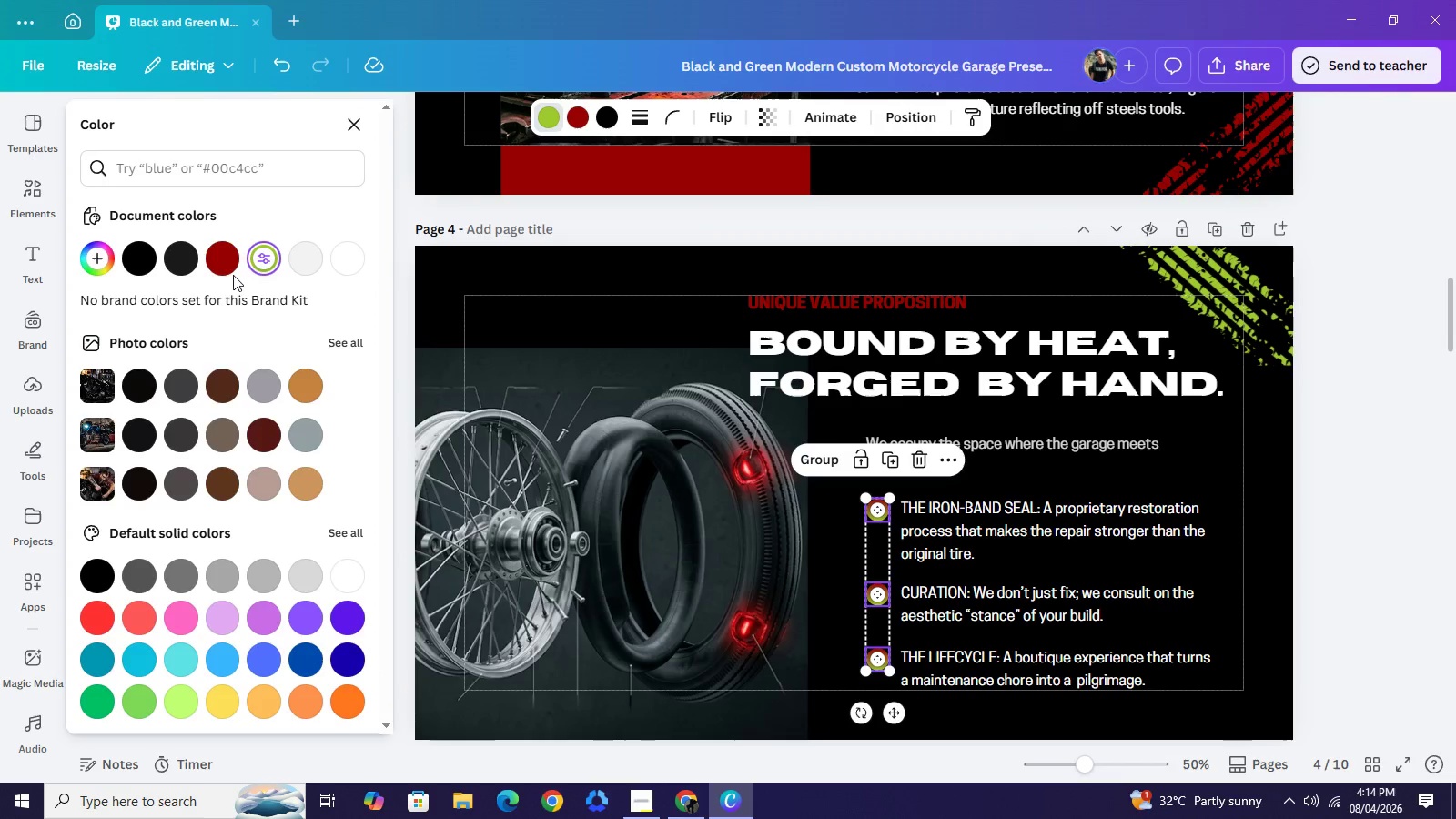 
left_click([231, 266])
 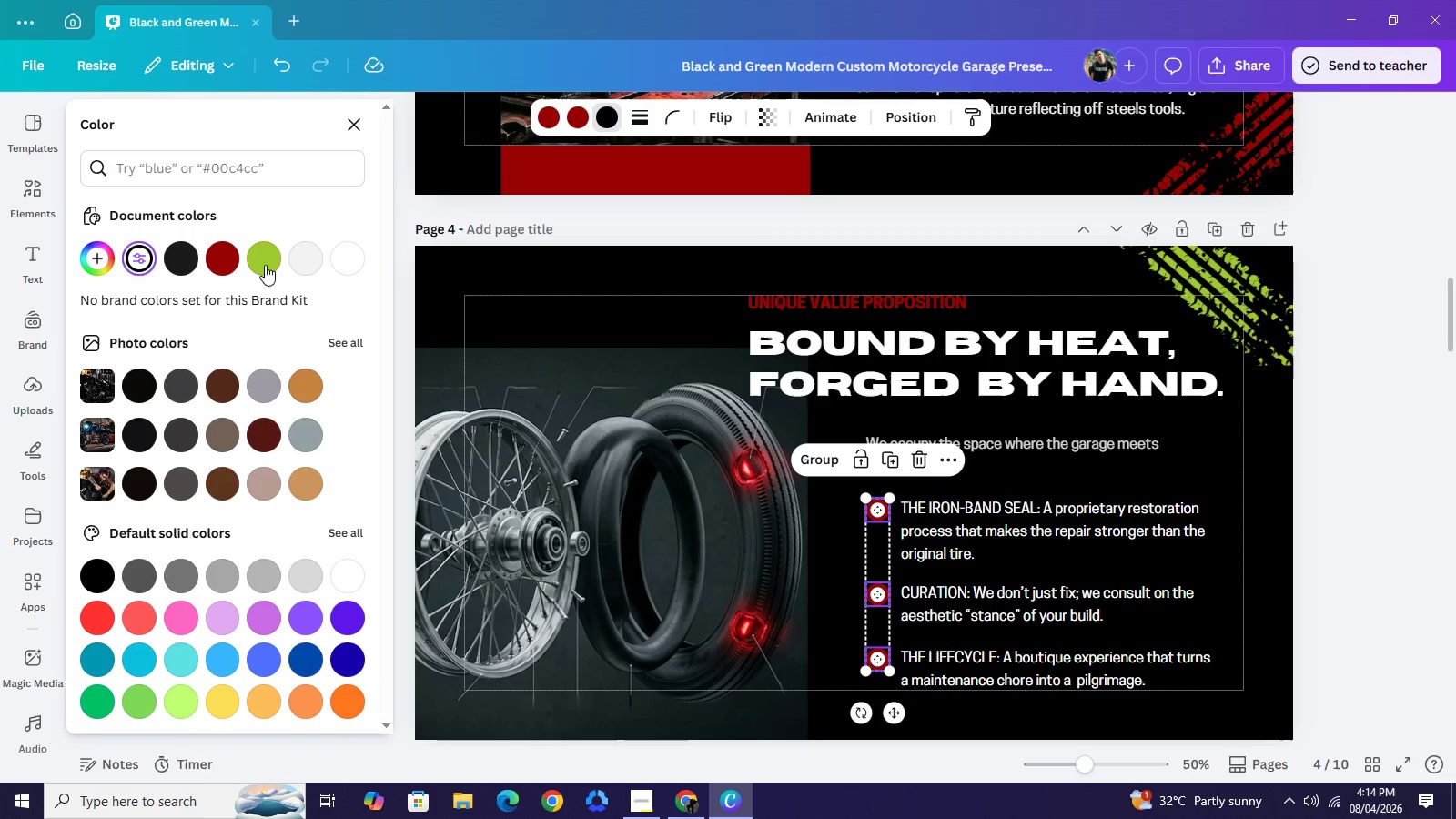 
left_click([356, 260])
 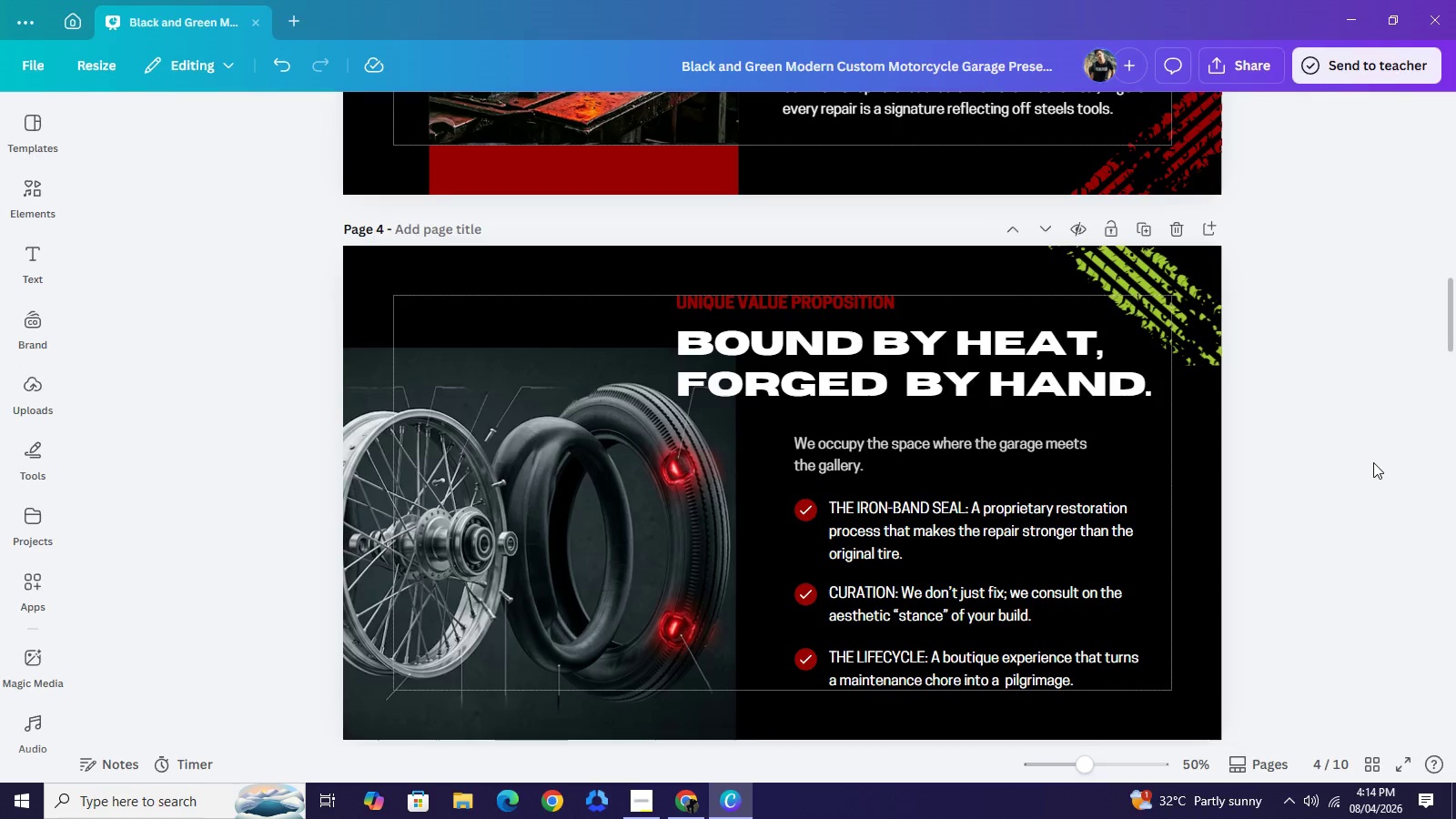 
left_click([1373, 462])
 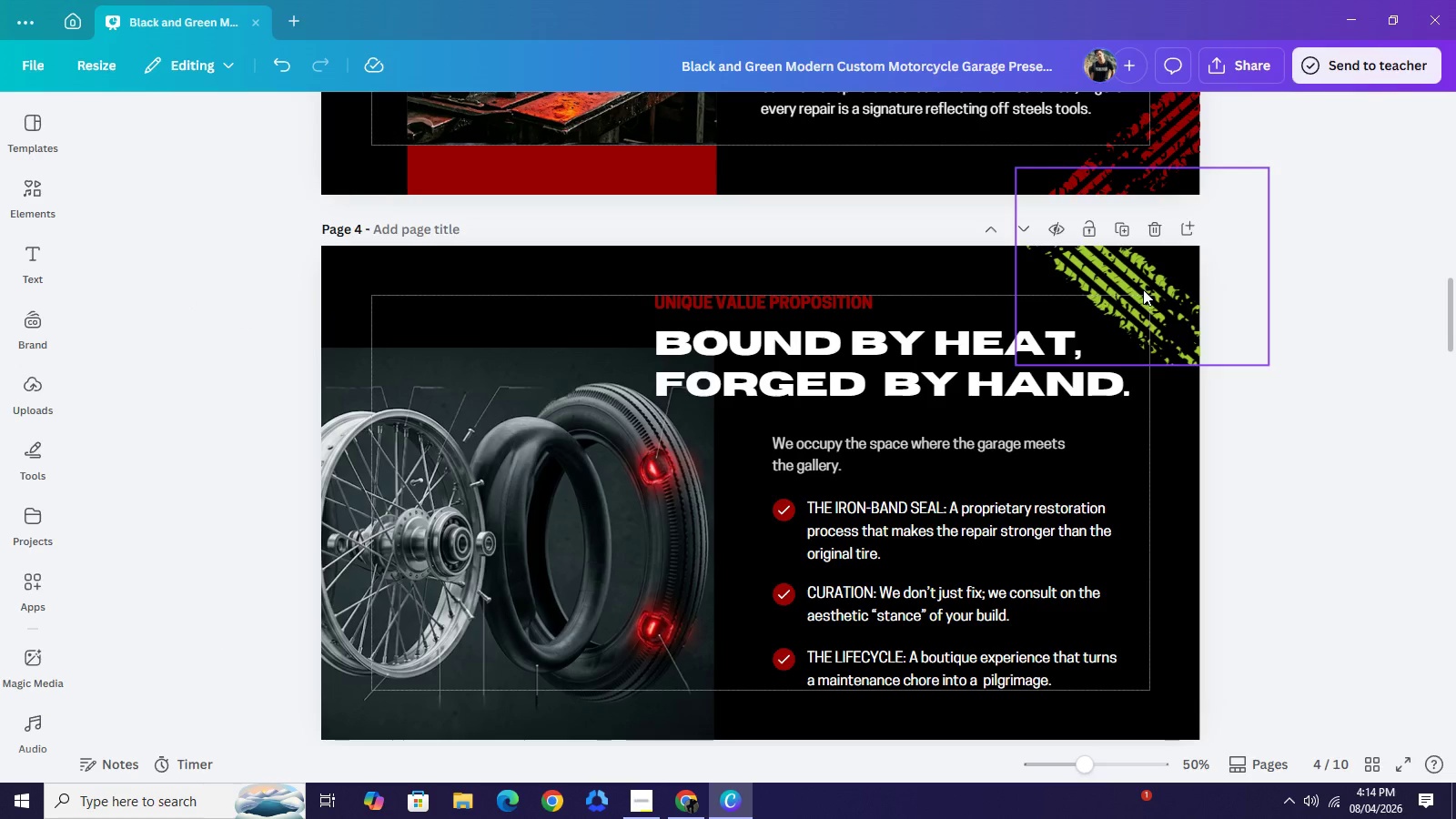 
left_click([1141, 285])
 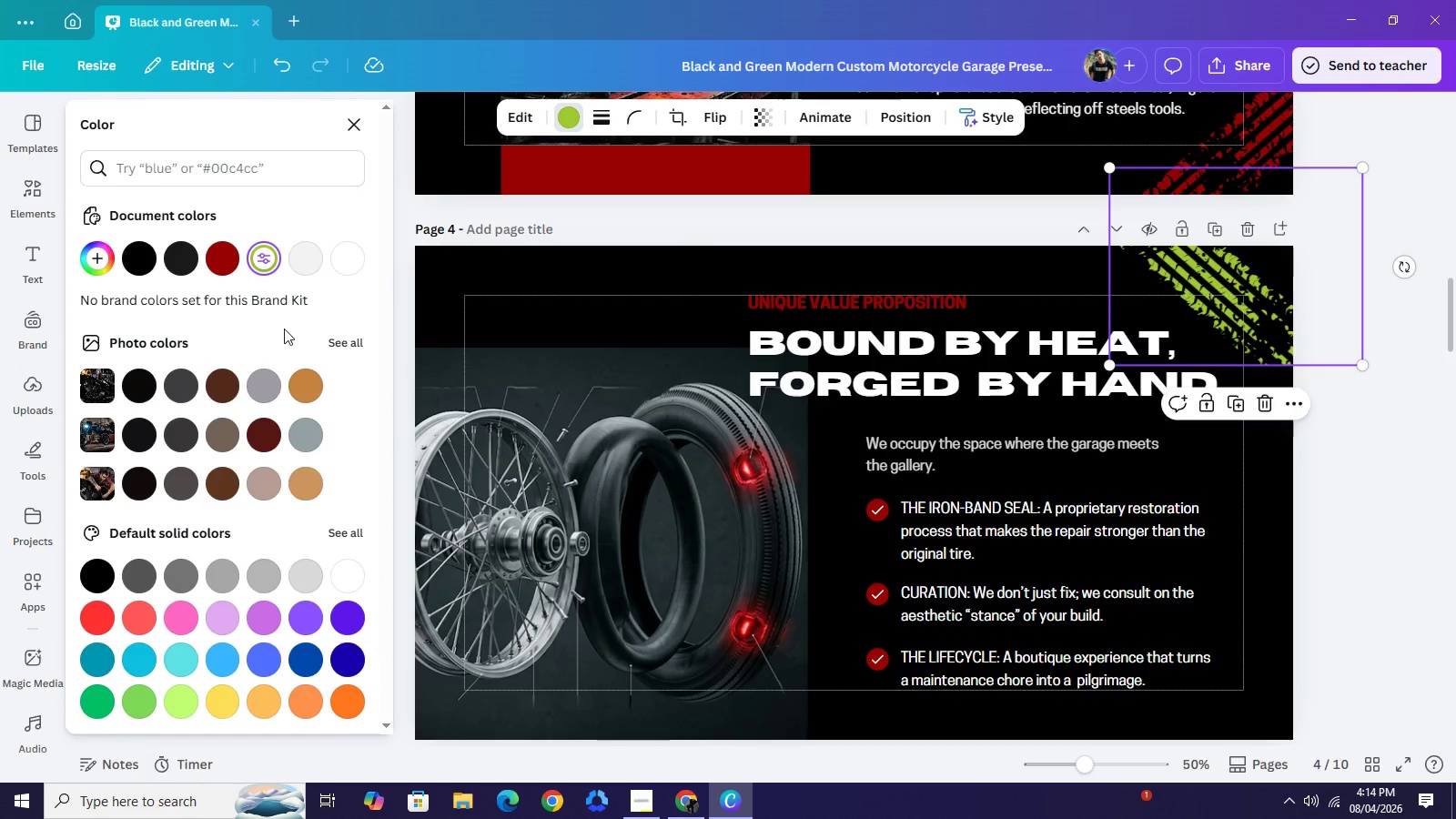 
left_click([226, 260])
 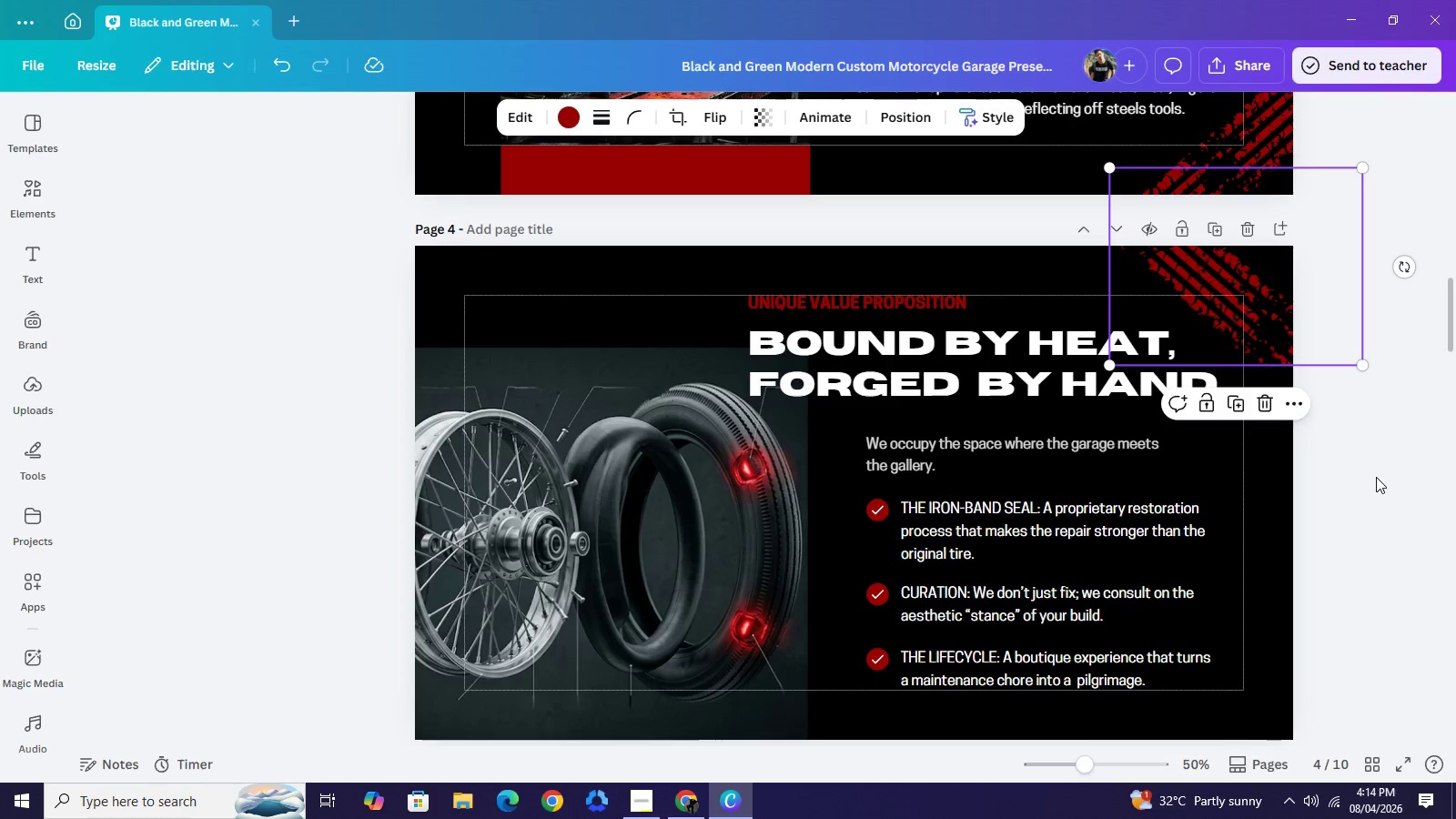 
double_click([1376, 477])
 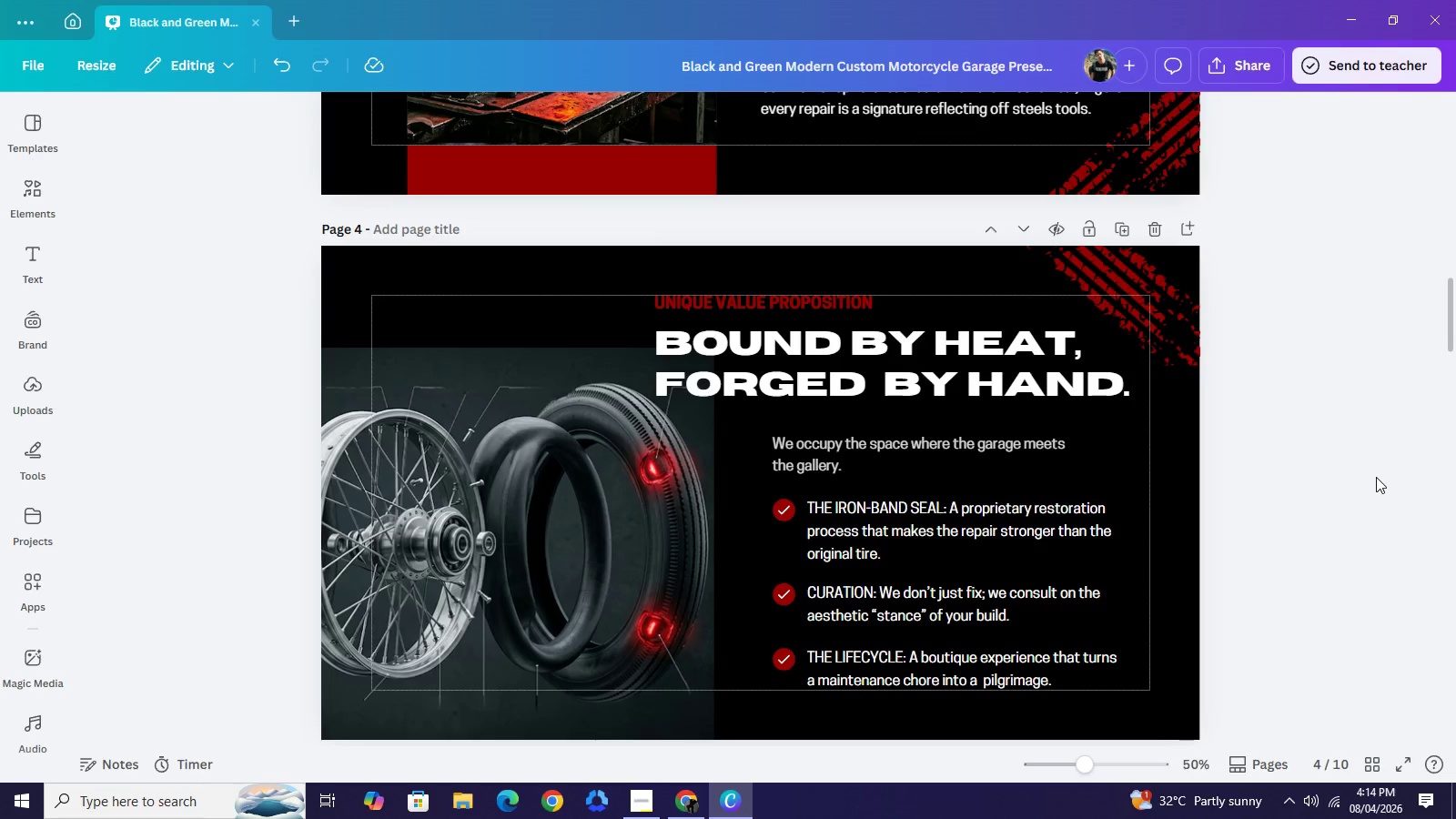 
wait(6.2)
 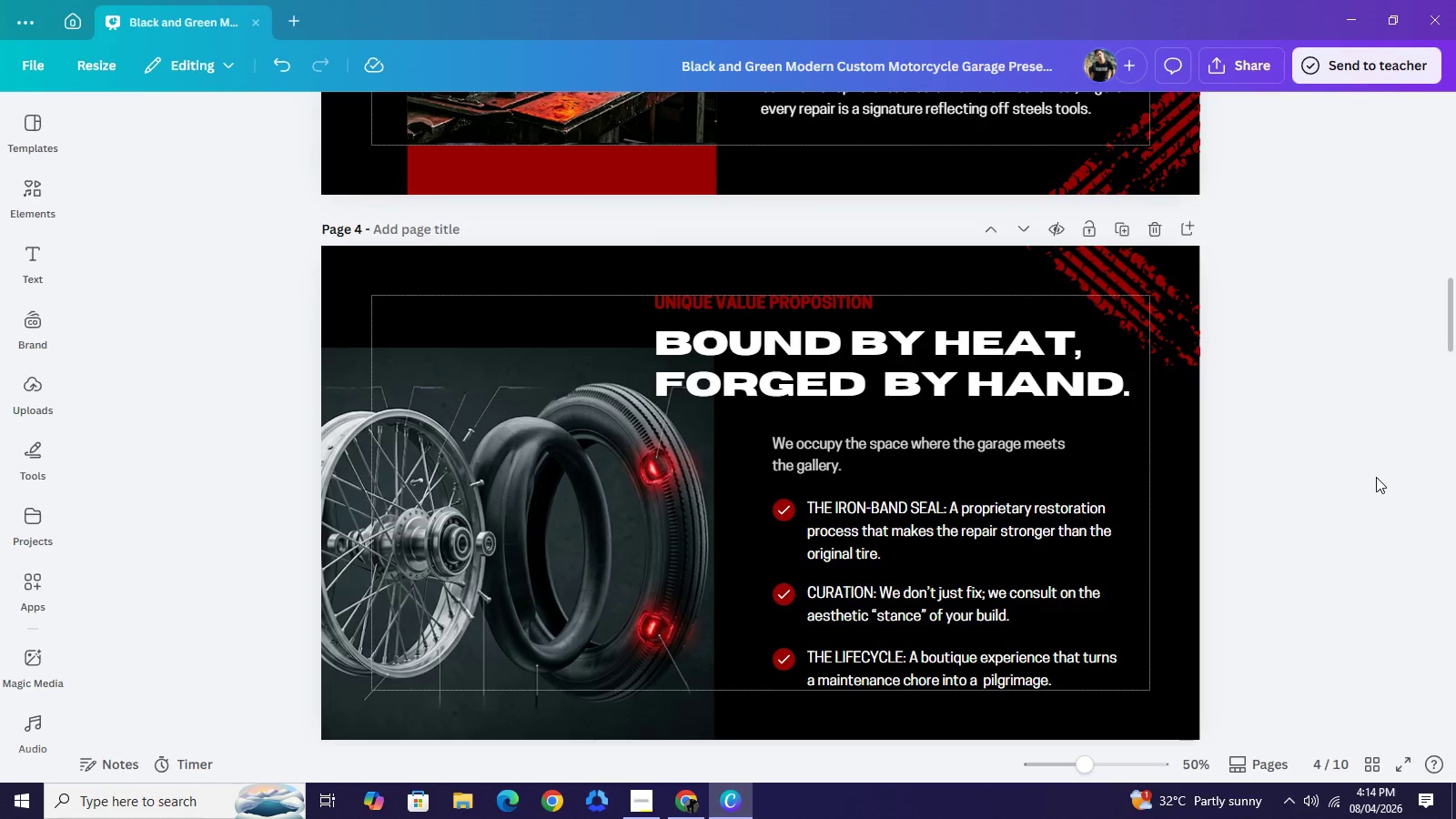 
scroll: coordinate [1256, 419], scroll_direction: up, amount: 2.0
 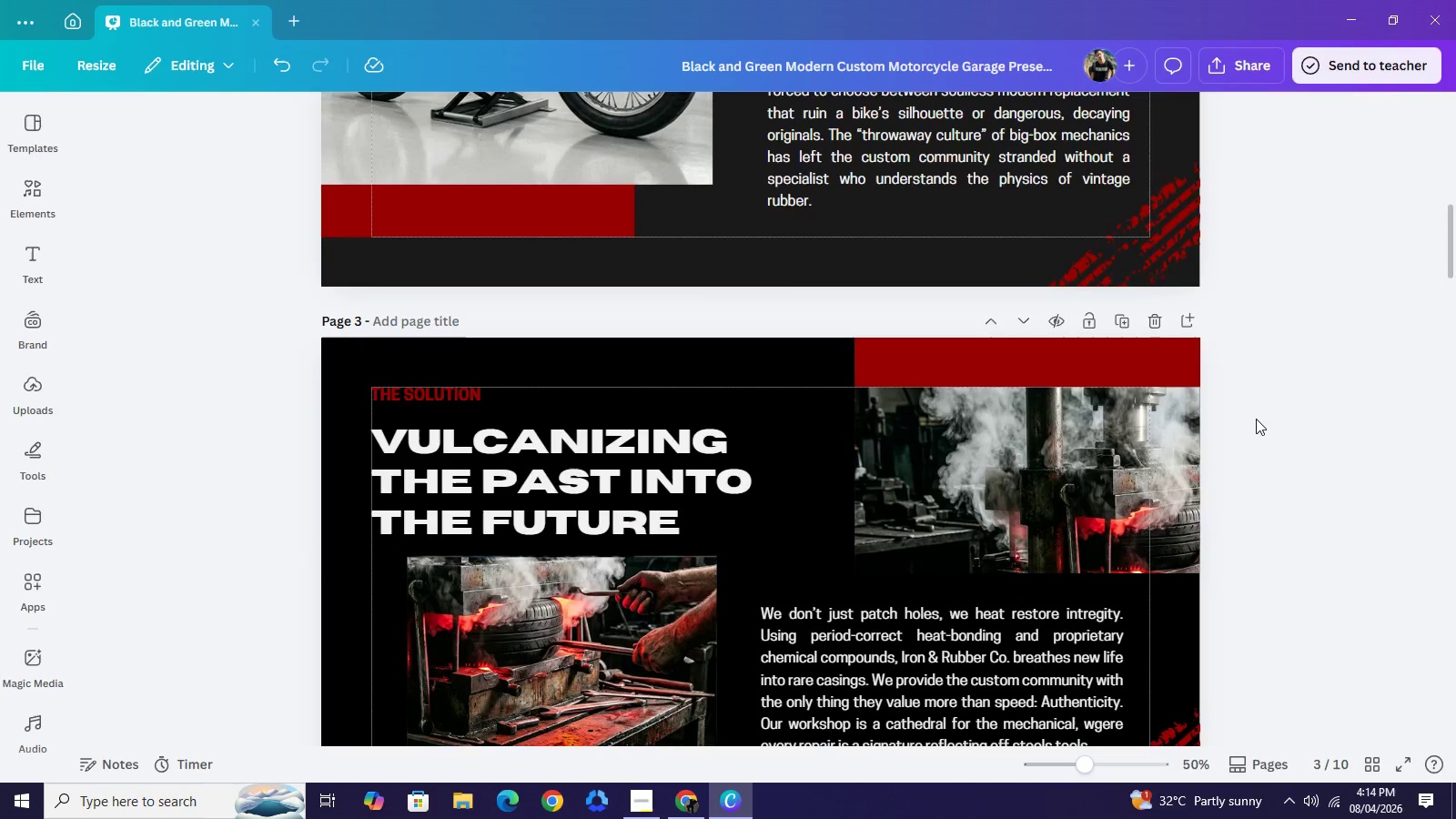 
scroll: coordinate [1250, 432], scroll_direction: down, amount: 5.0
 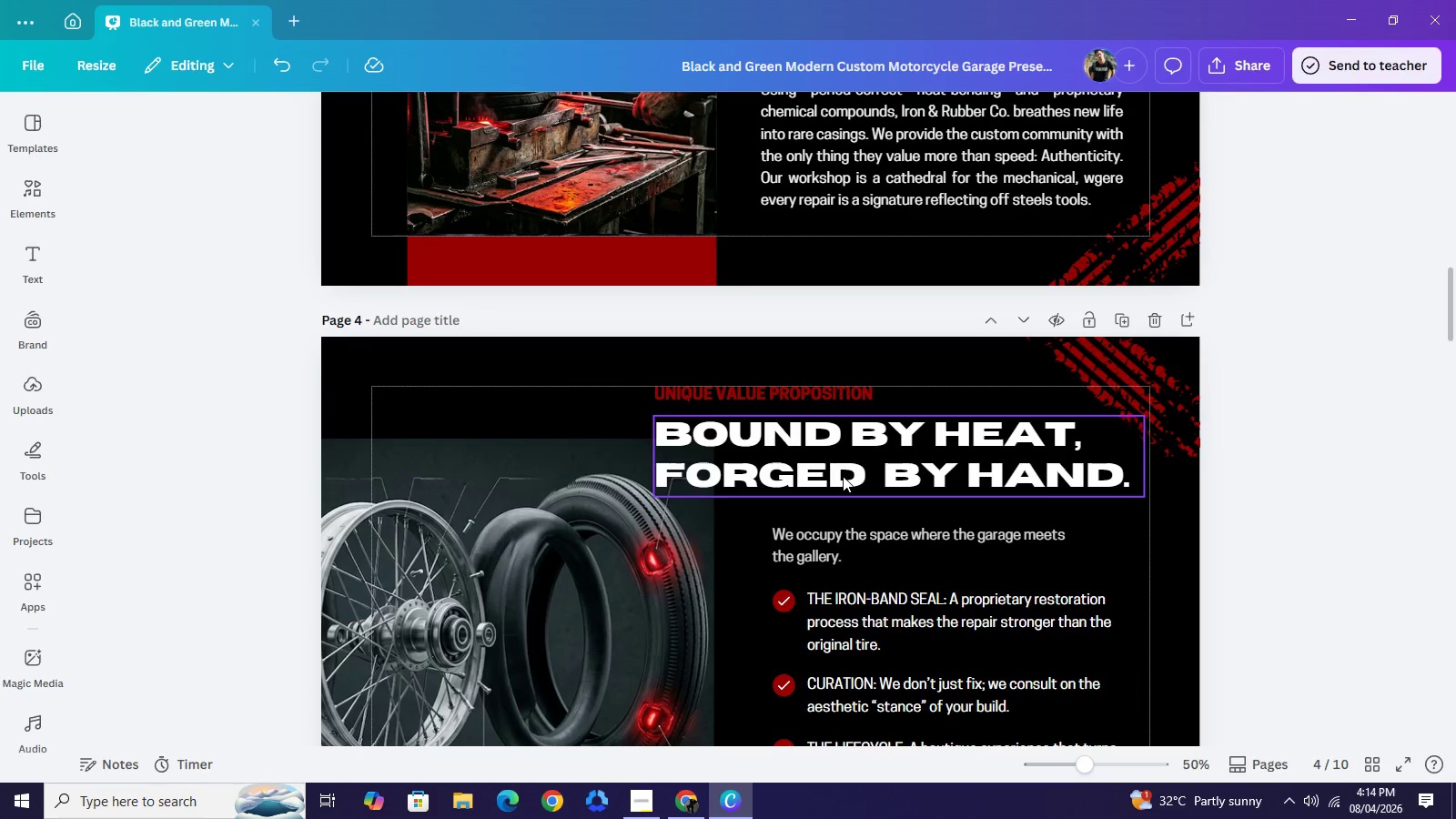 
left_click([843, 474])
 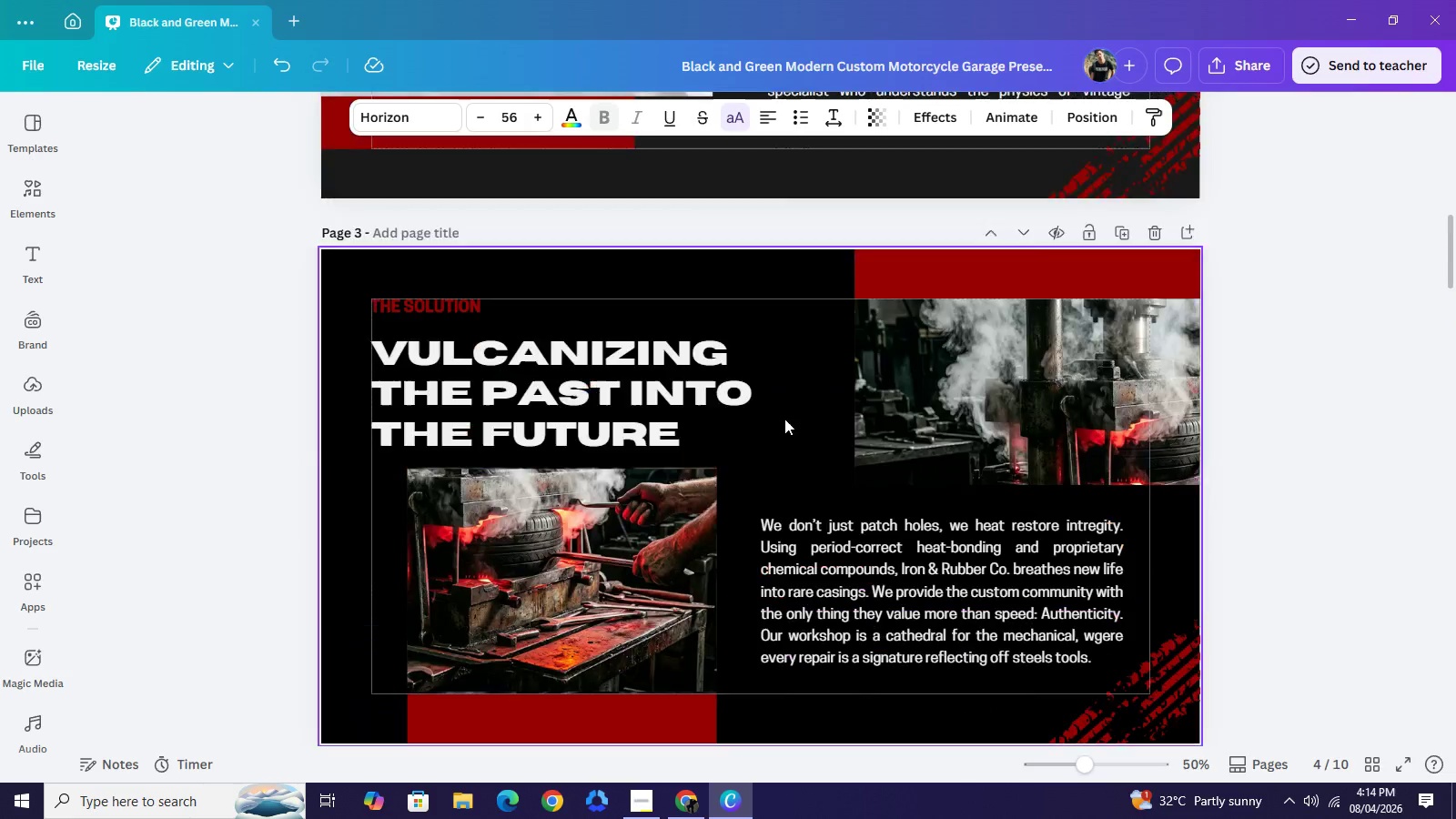 
scroll: coordinate [794, 422], scroll_direction: up, amount: 4.0
 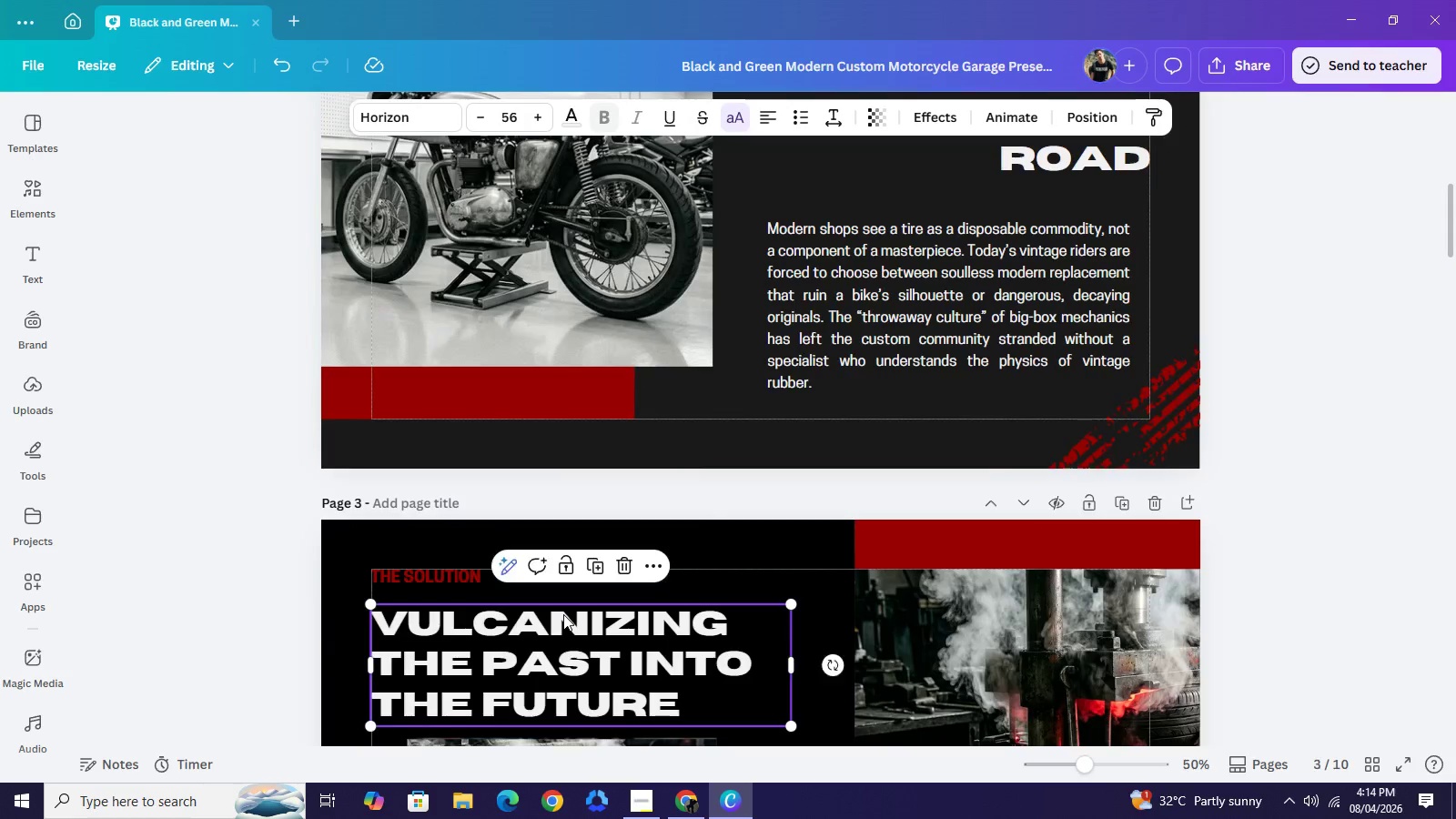 
left_click([563, 614])
 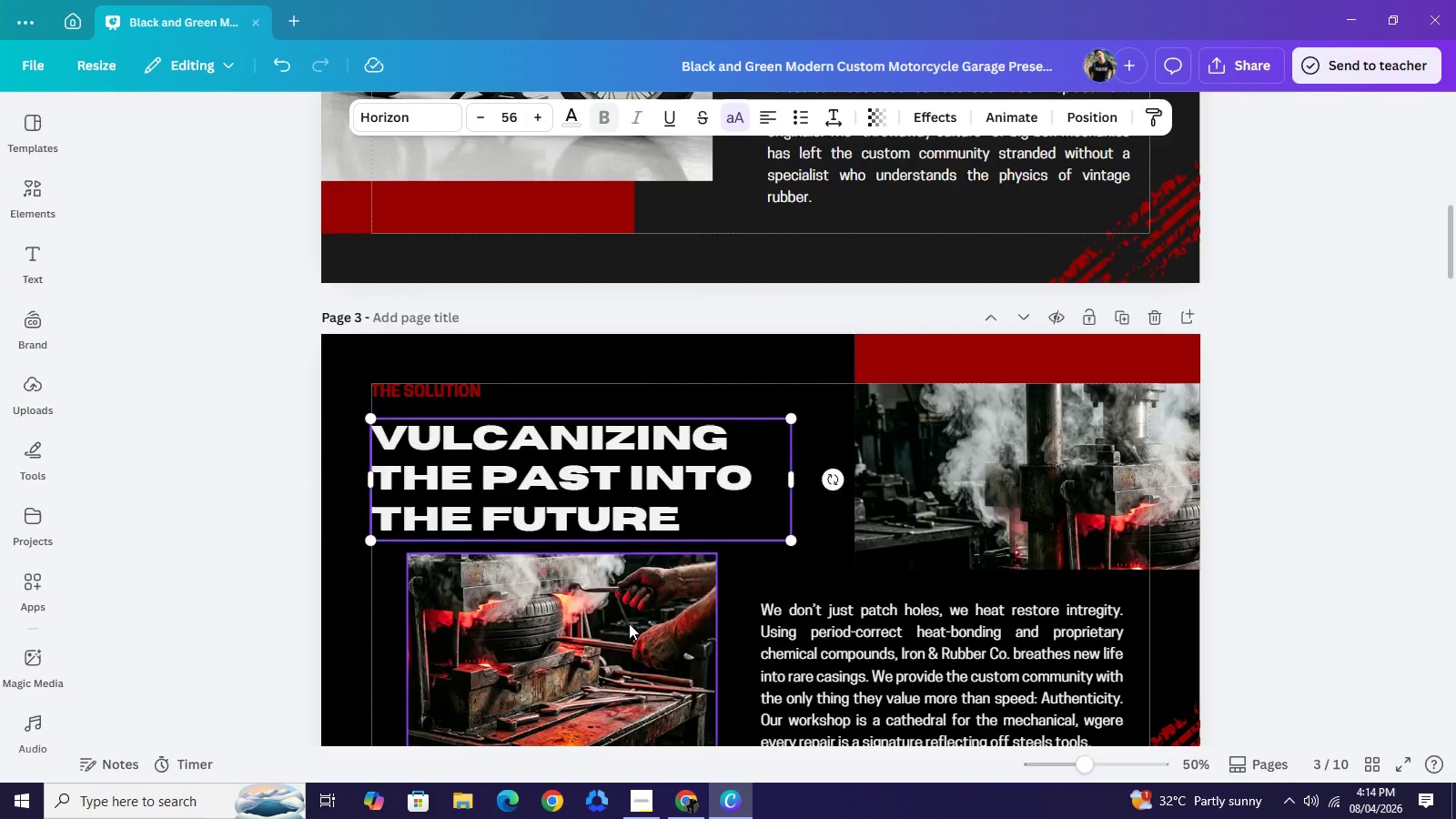 
scroll: coordinate [626, 626], scroll_direction: down, amount: 4.0
 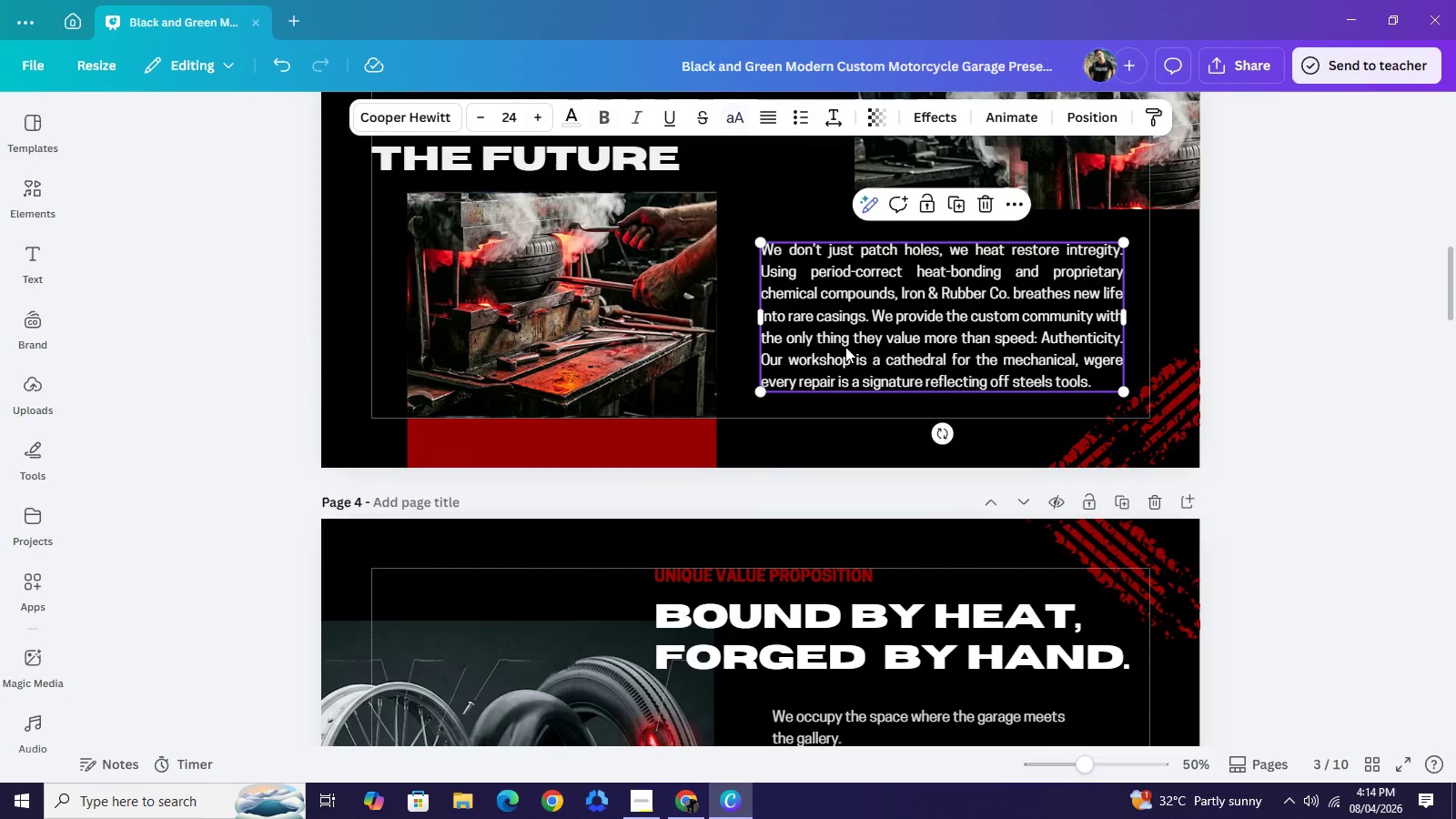 
left_click([845, 347])
 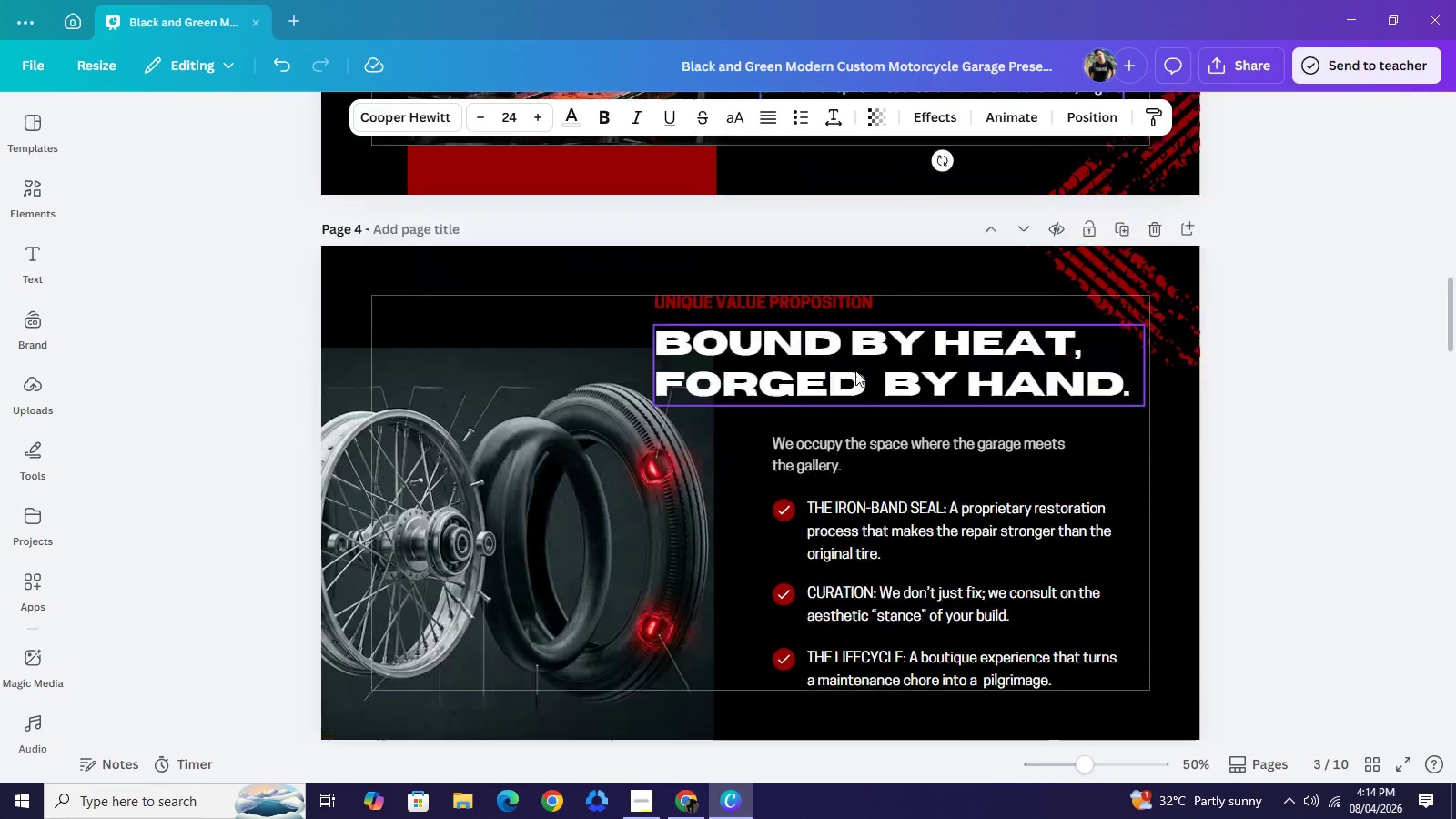 
scroll: coordinate [854, 363], scroll_direction: down, amount: 3.0
 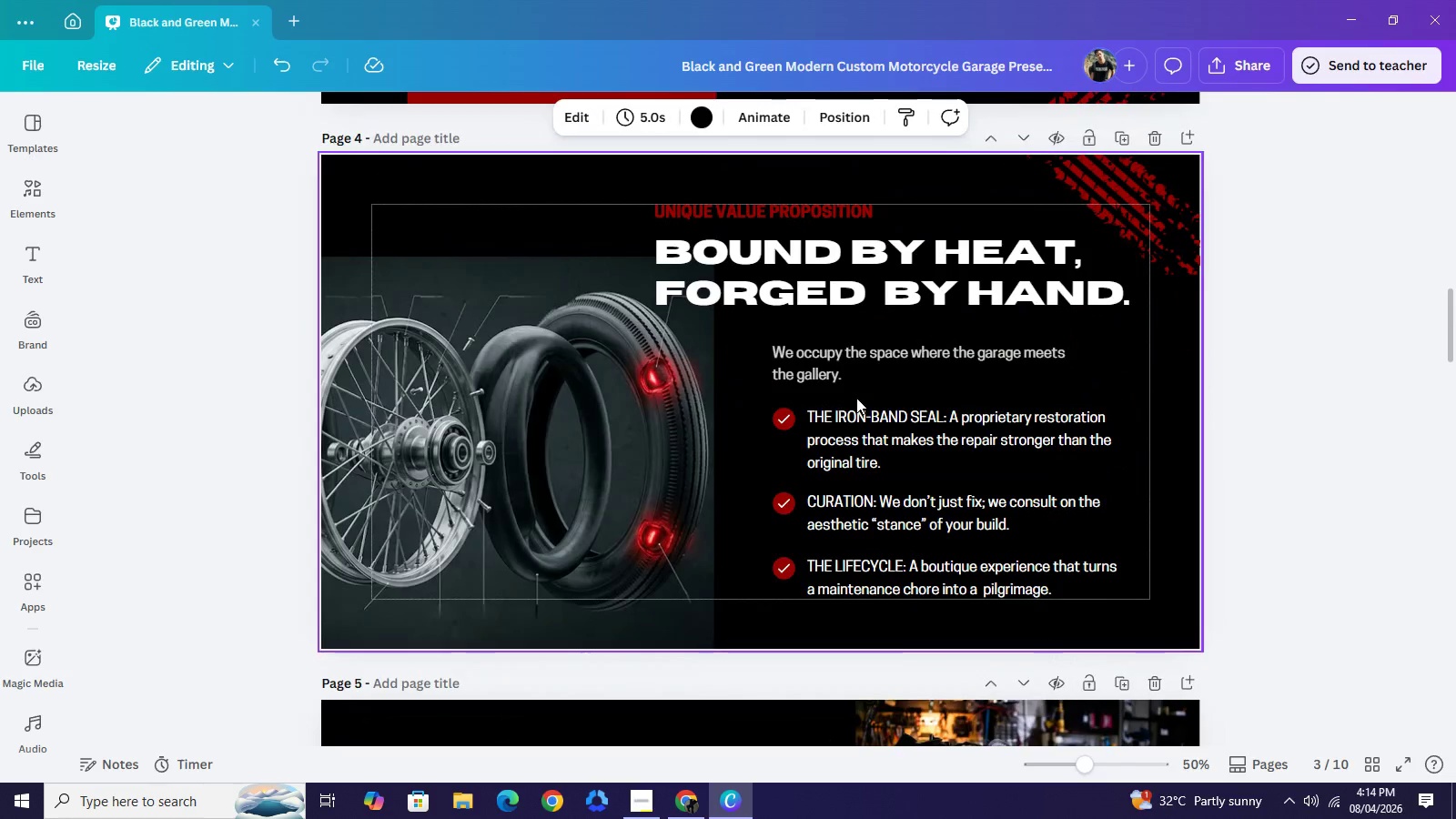 
double_click([856, 398])
 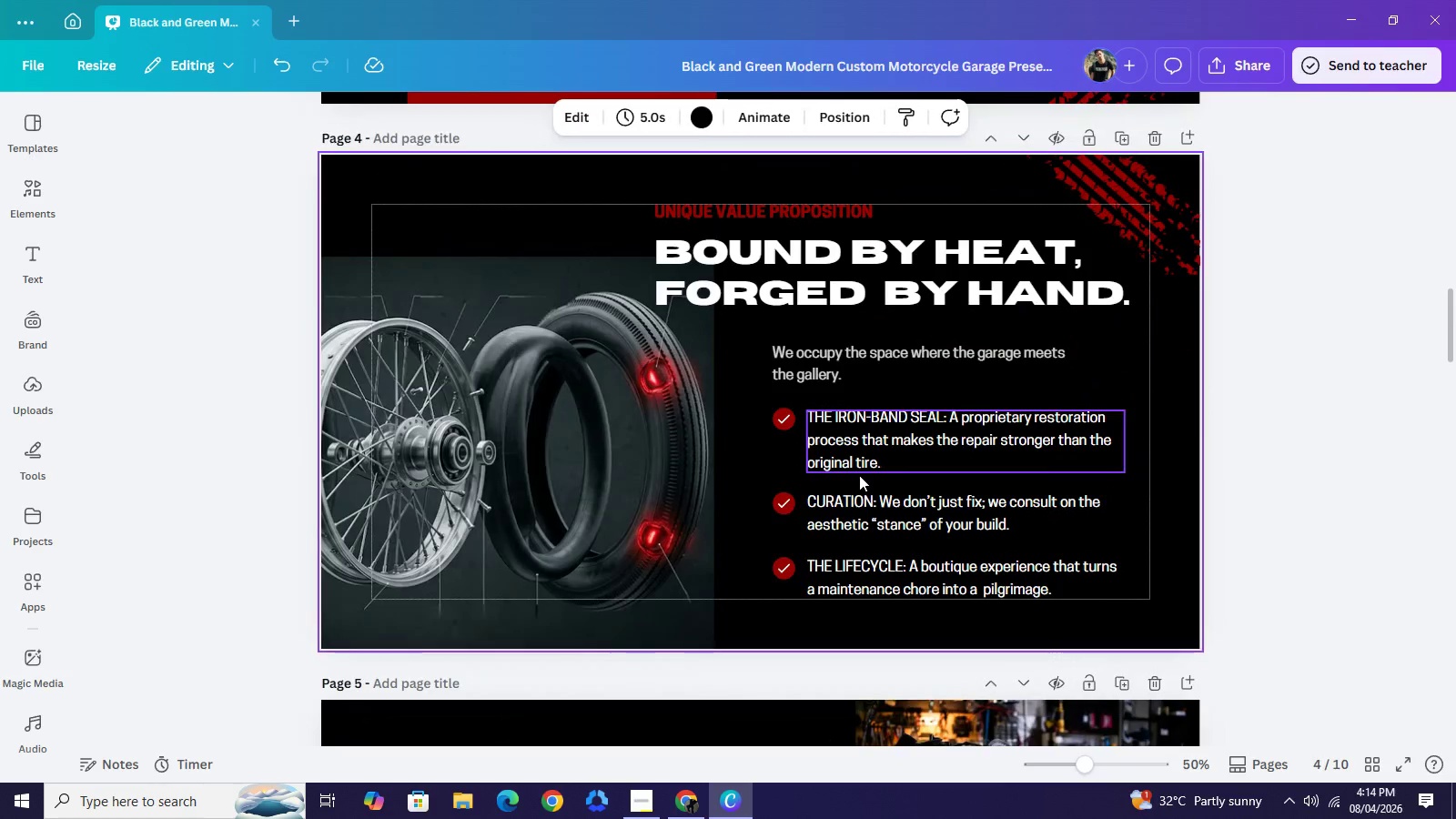 
left_click([859, 475])
 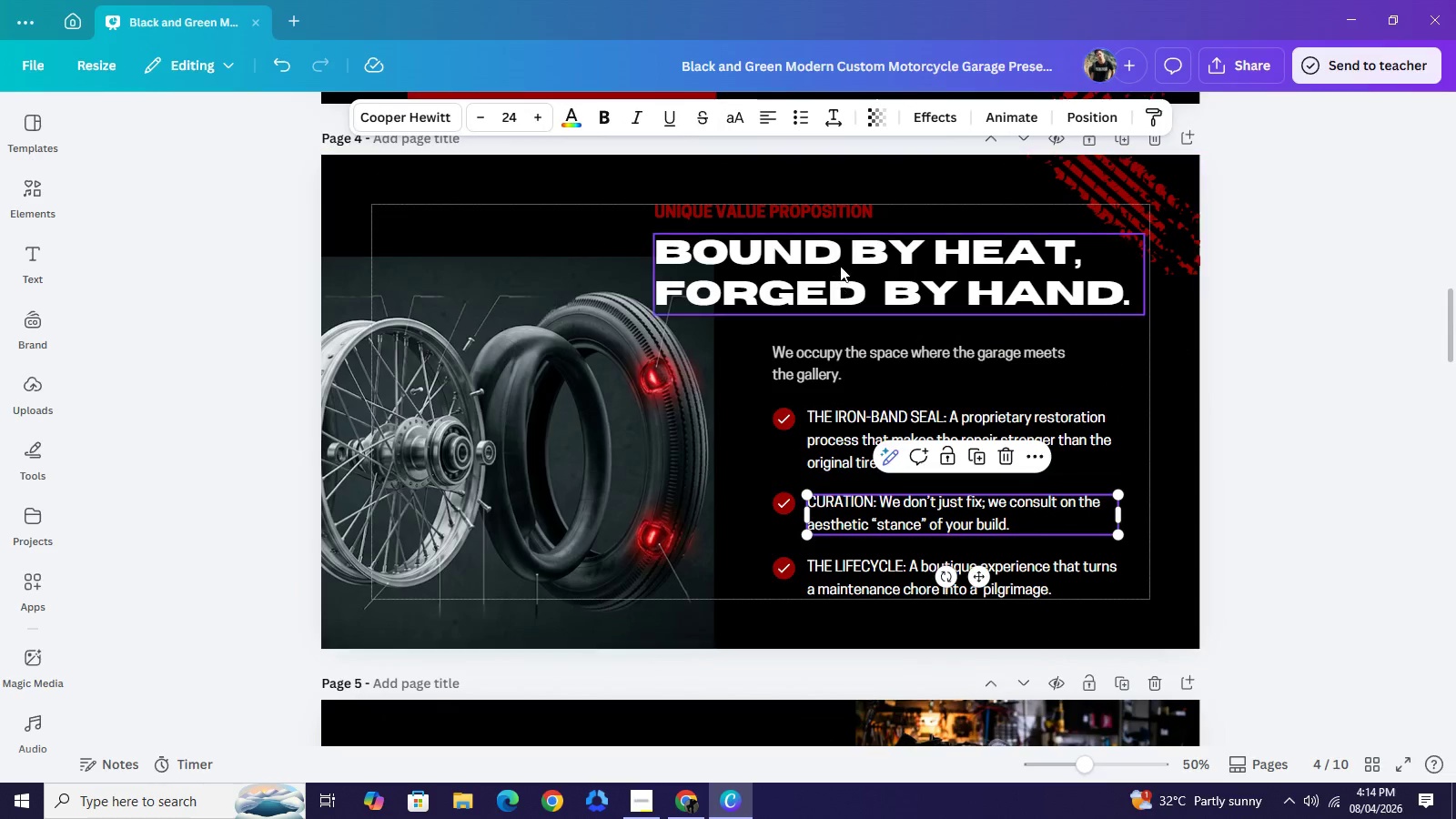 
left_click([840, 266])
 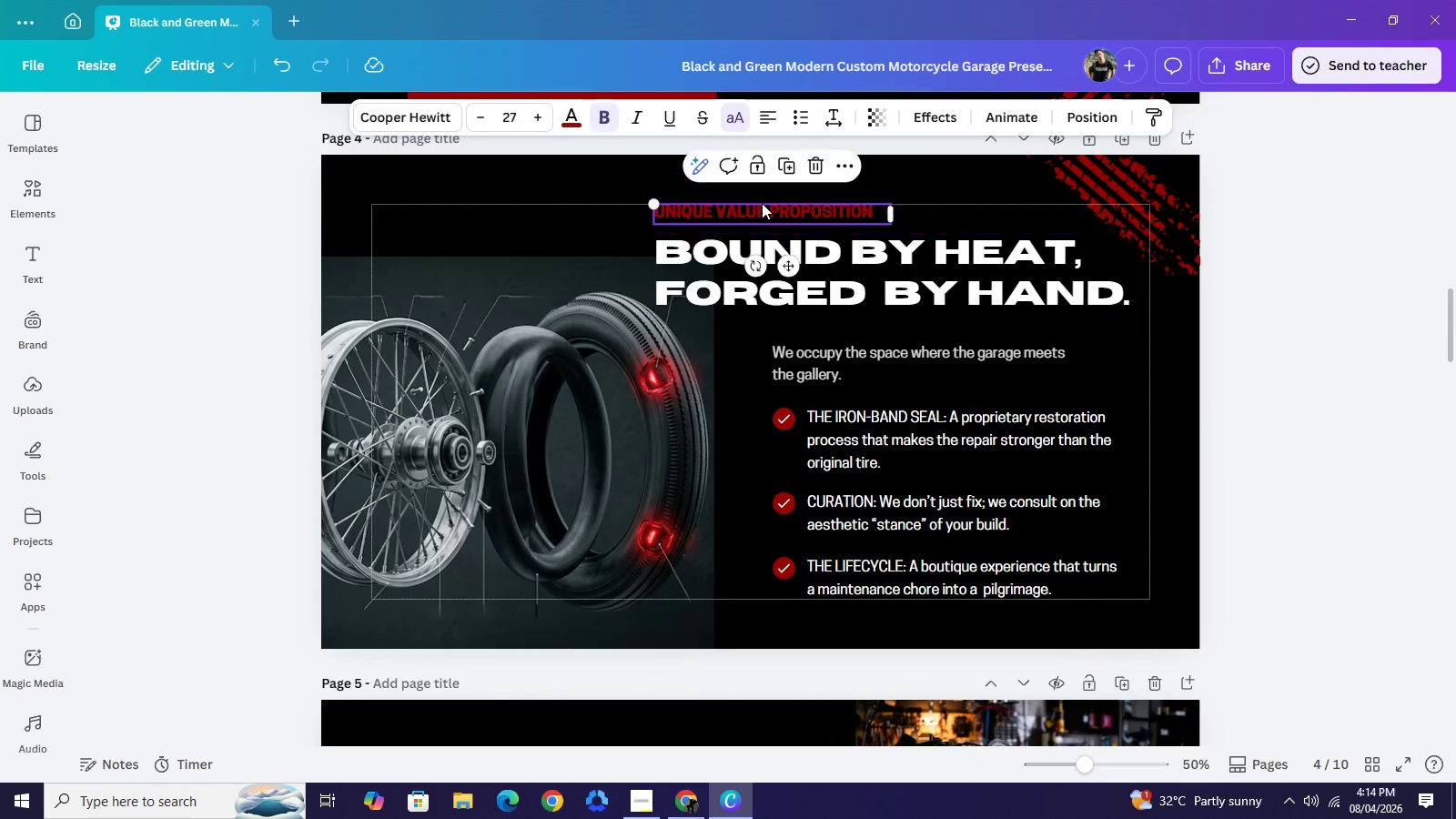 
left_click([762, 203])
 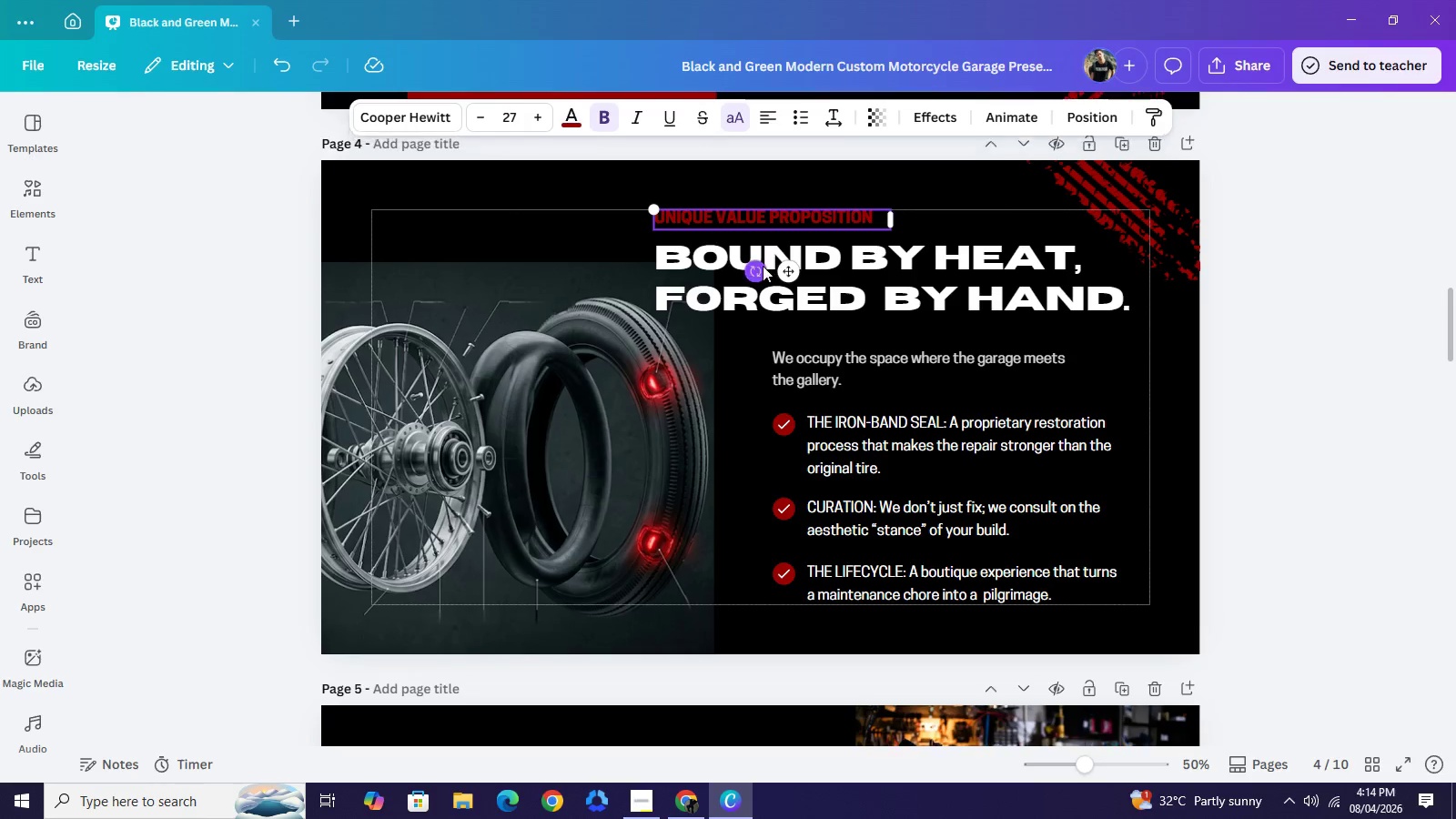 
scroll: coordinate [594, 276], scroll_direction: up, amount: 7.0
 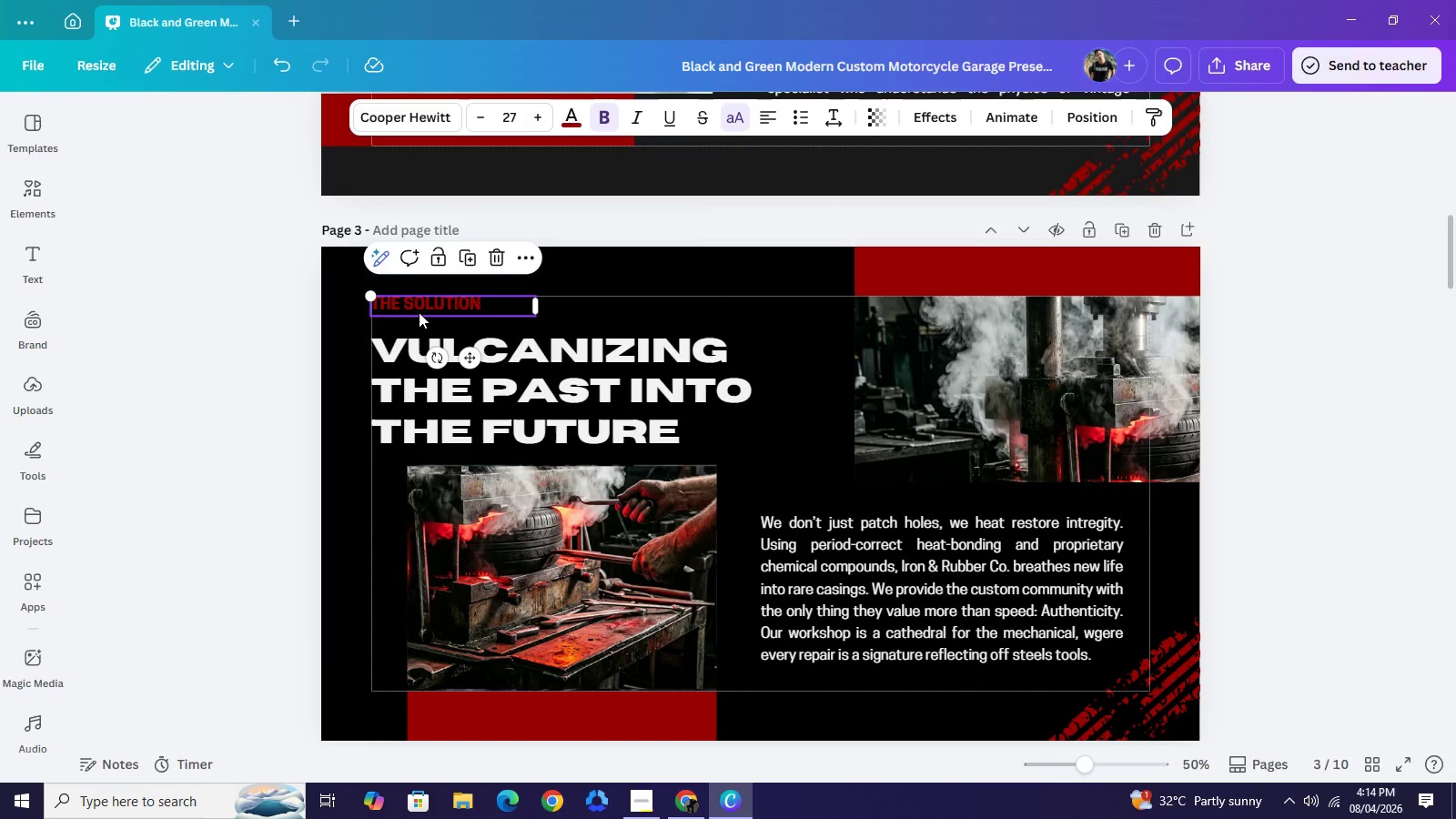 
left_click([419, 312])
 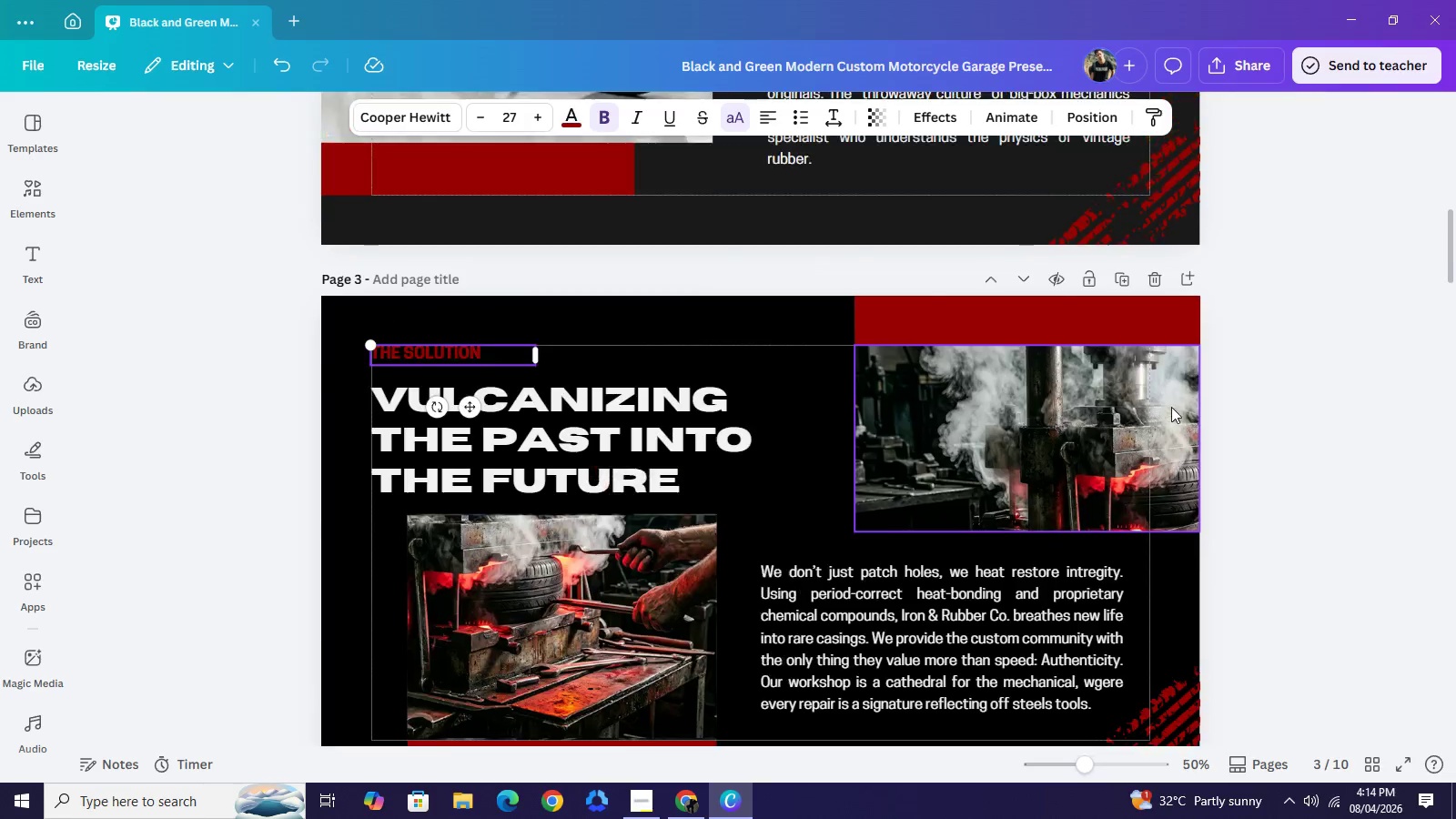 
scroll: coordinate [1163, 422], scroll_direction: down, amount: 11.0
 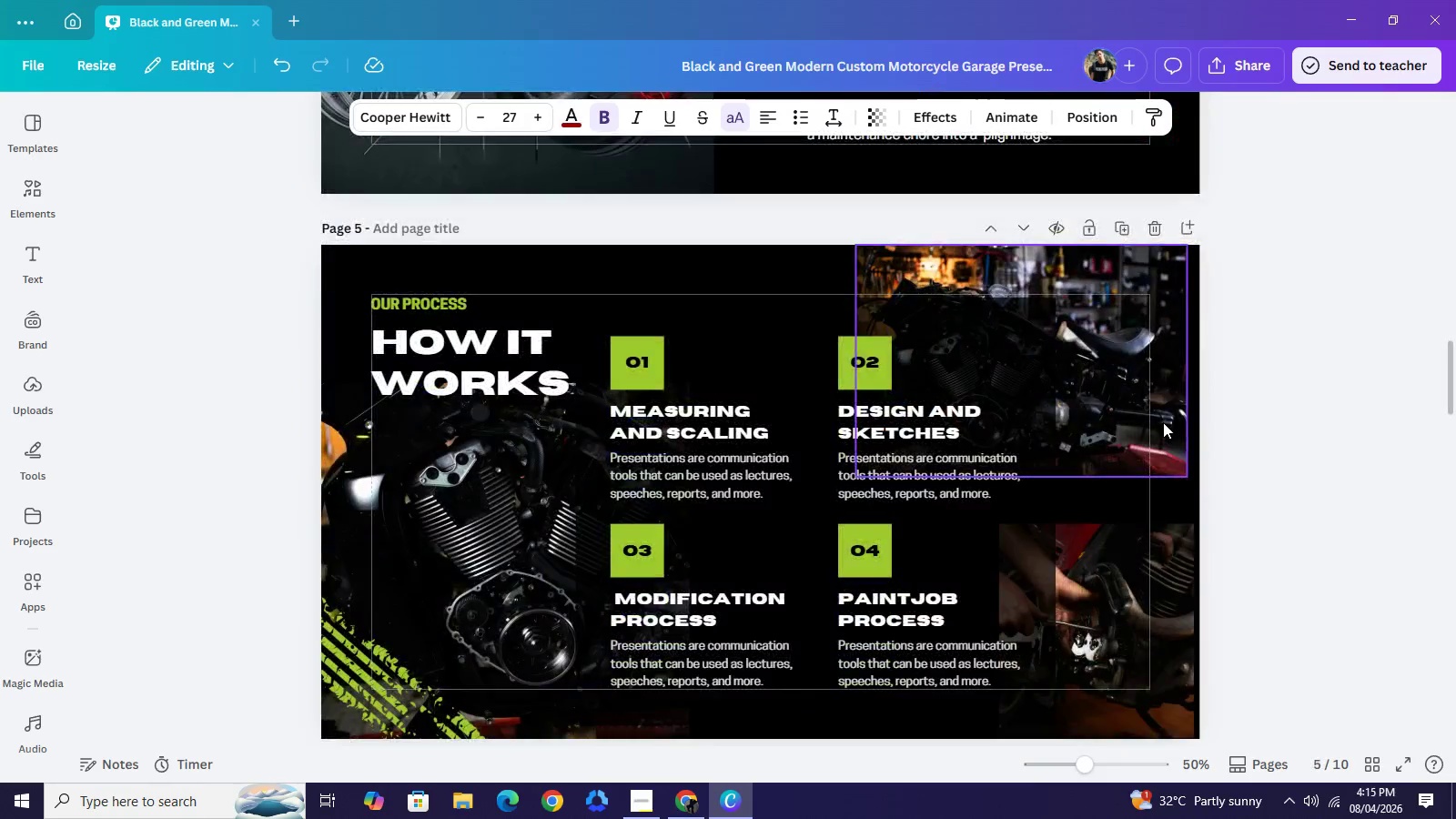 
wait(16.27)
 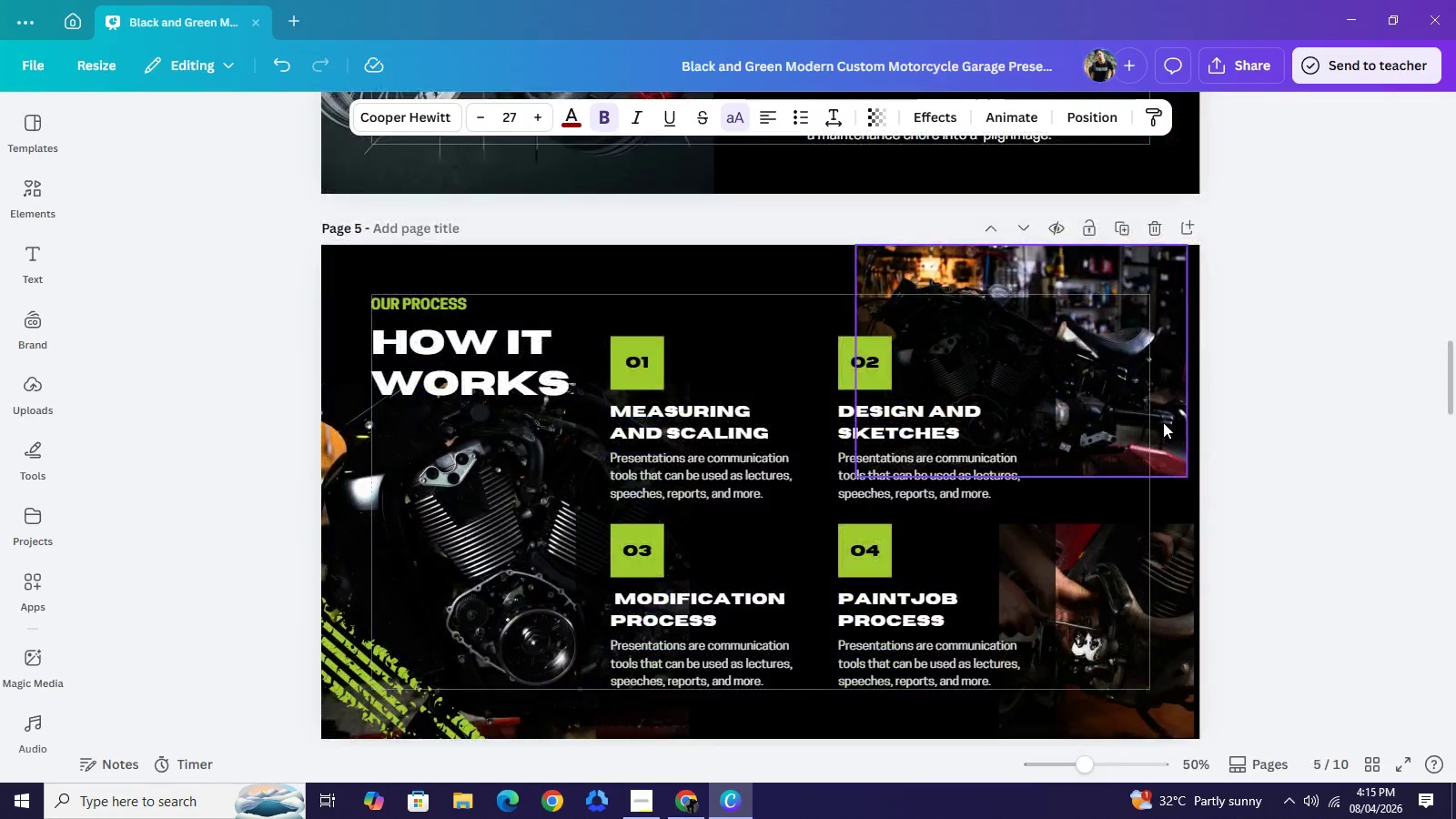 
double_click([435, 299])
 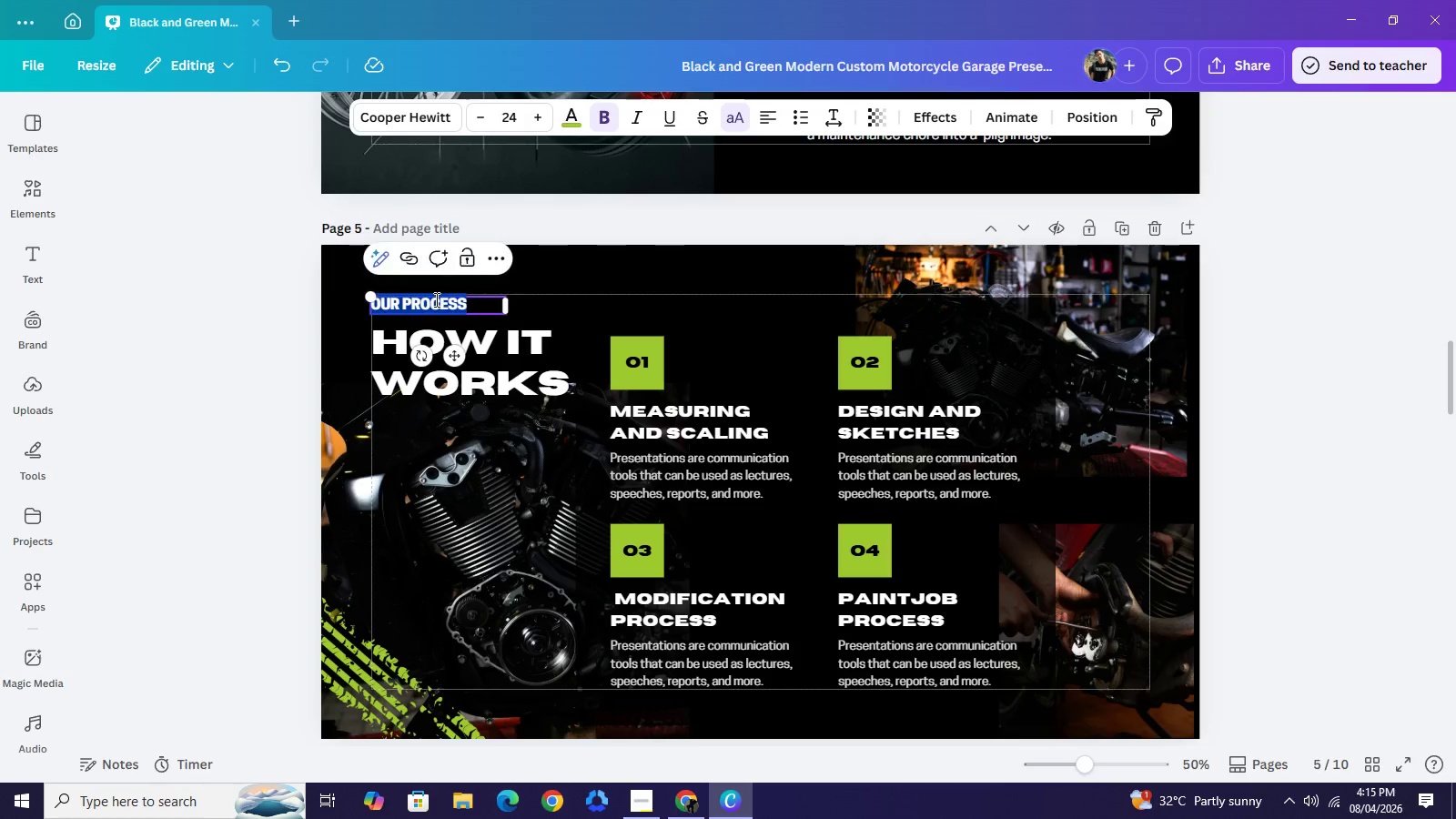 
type(MARKET OPPRTUNITY)
 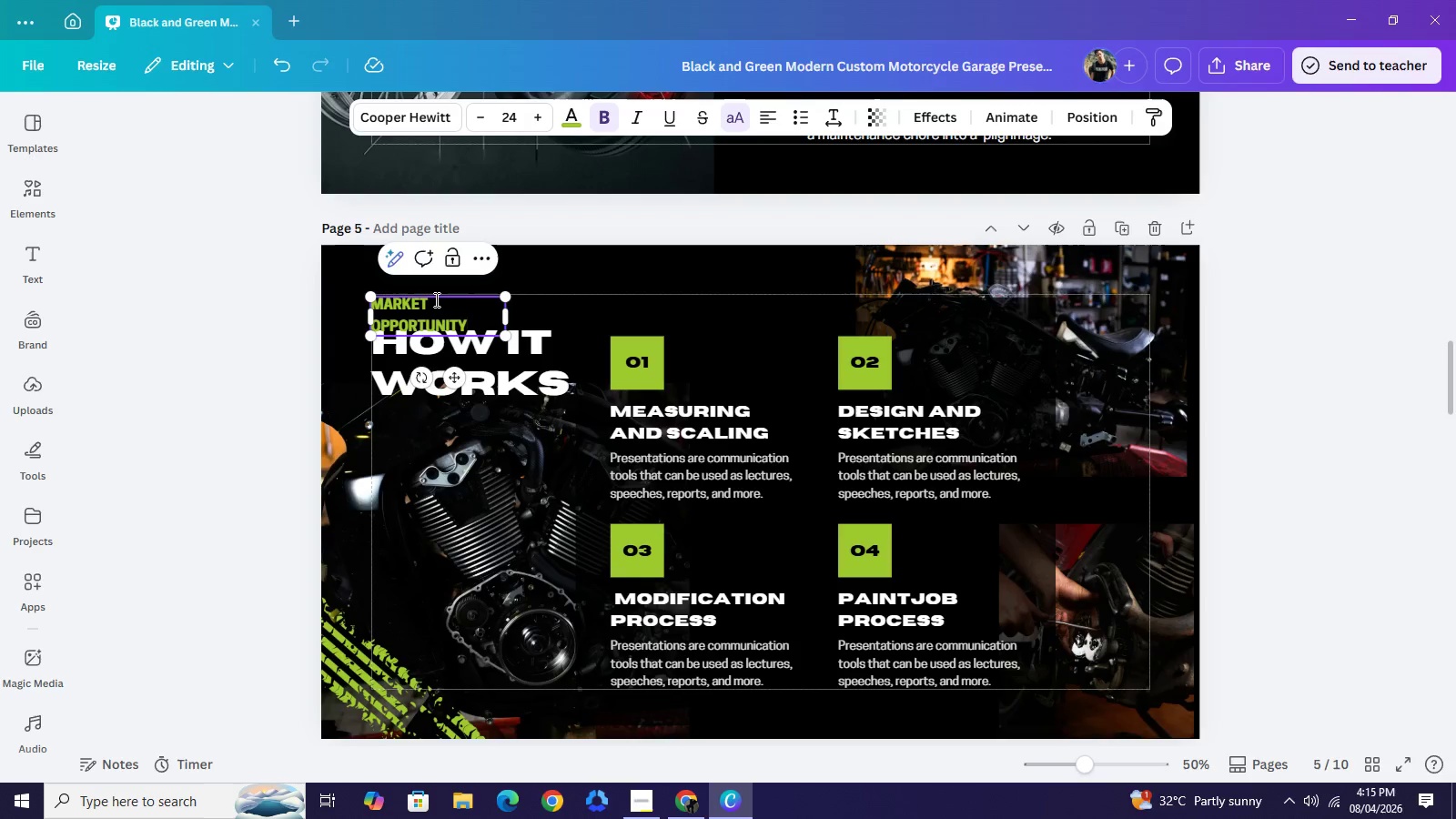 
left_click_drag(start_coordinate=[506, 311], to_coordinate=[600, 319])
 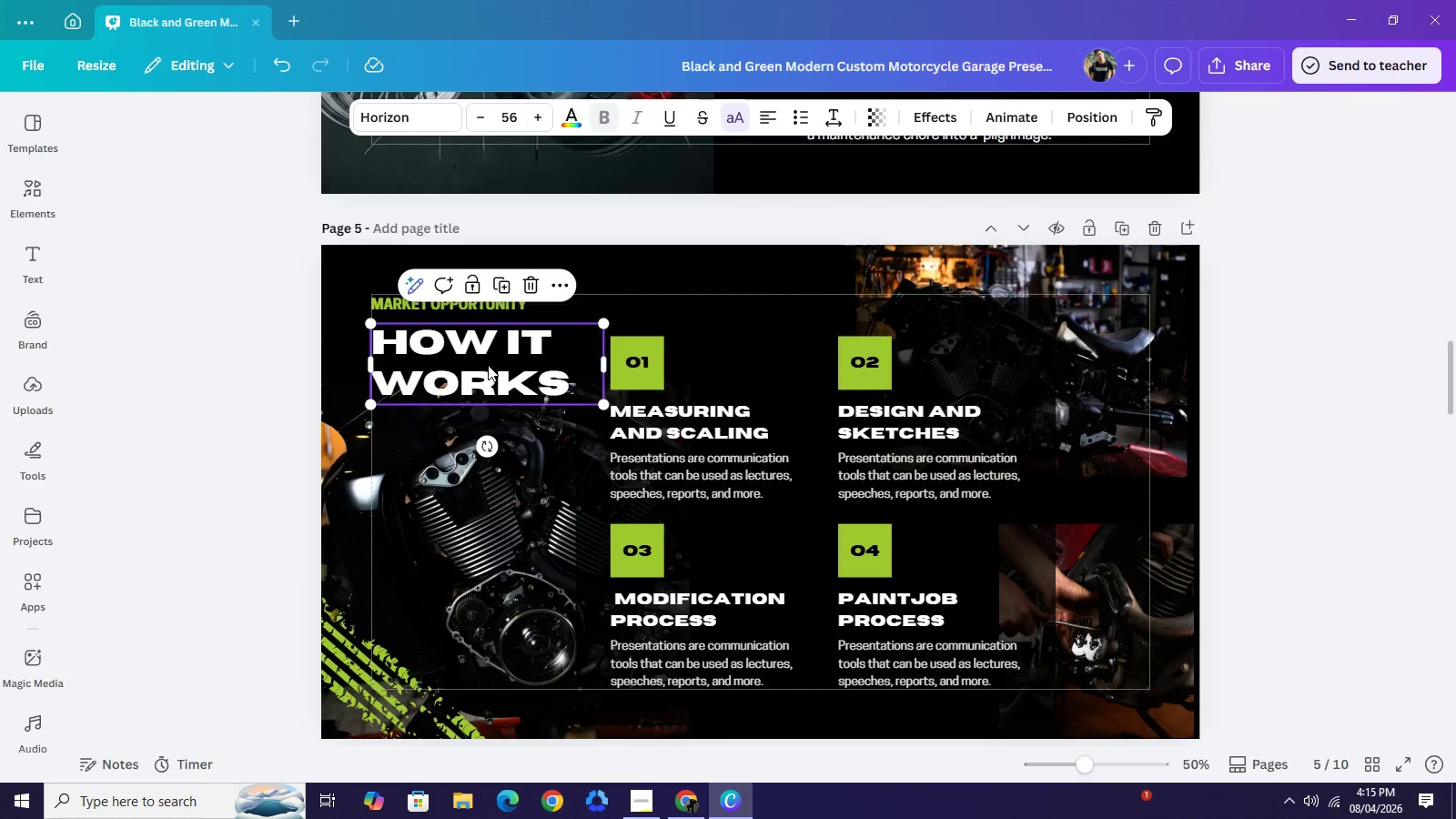 
double_click([488, 365])
 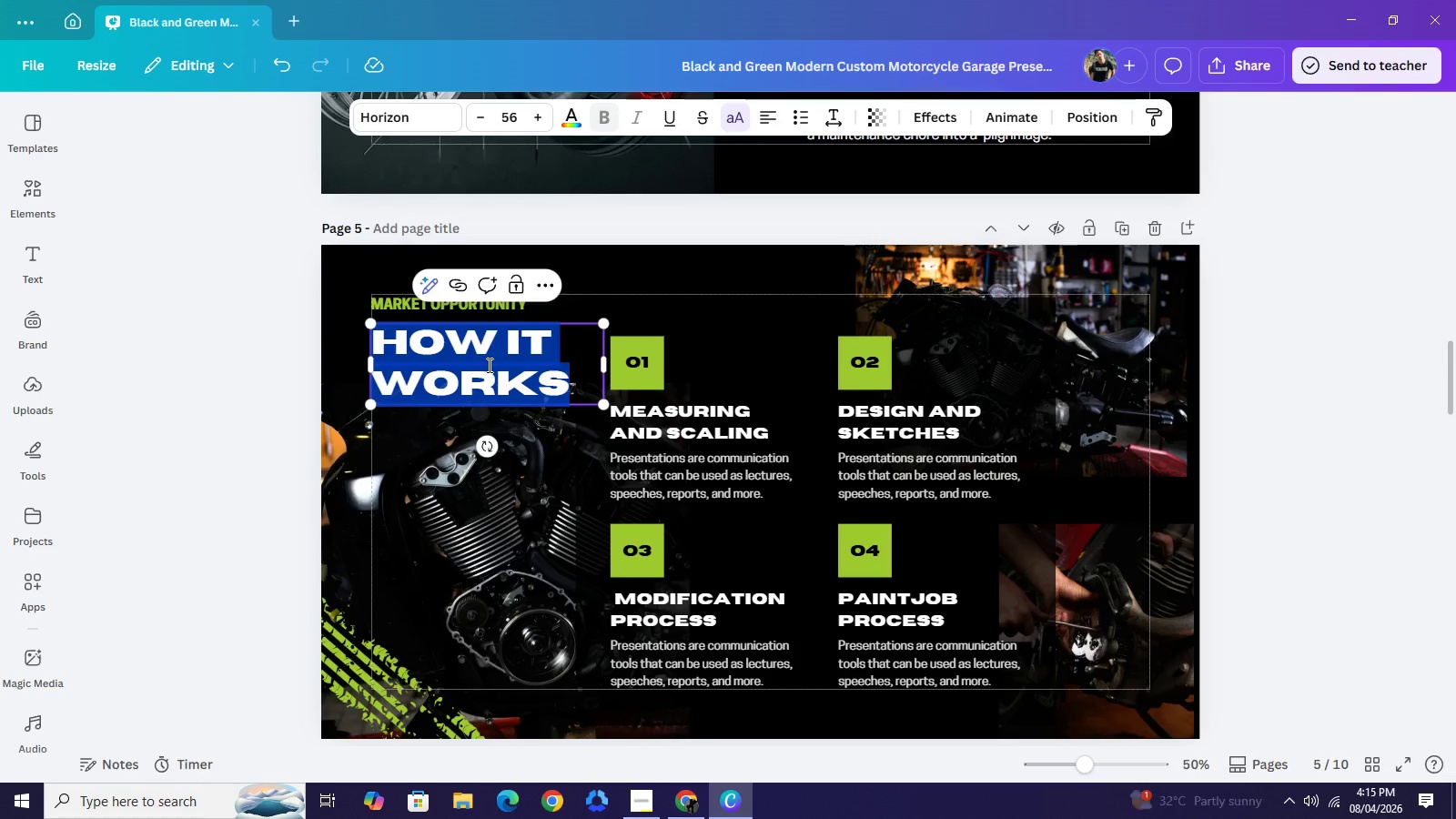 
type(THE $1)
 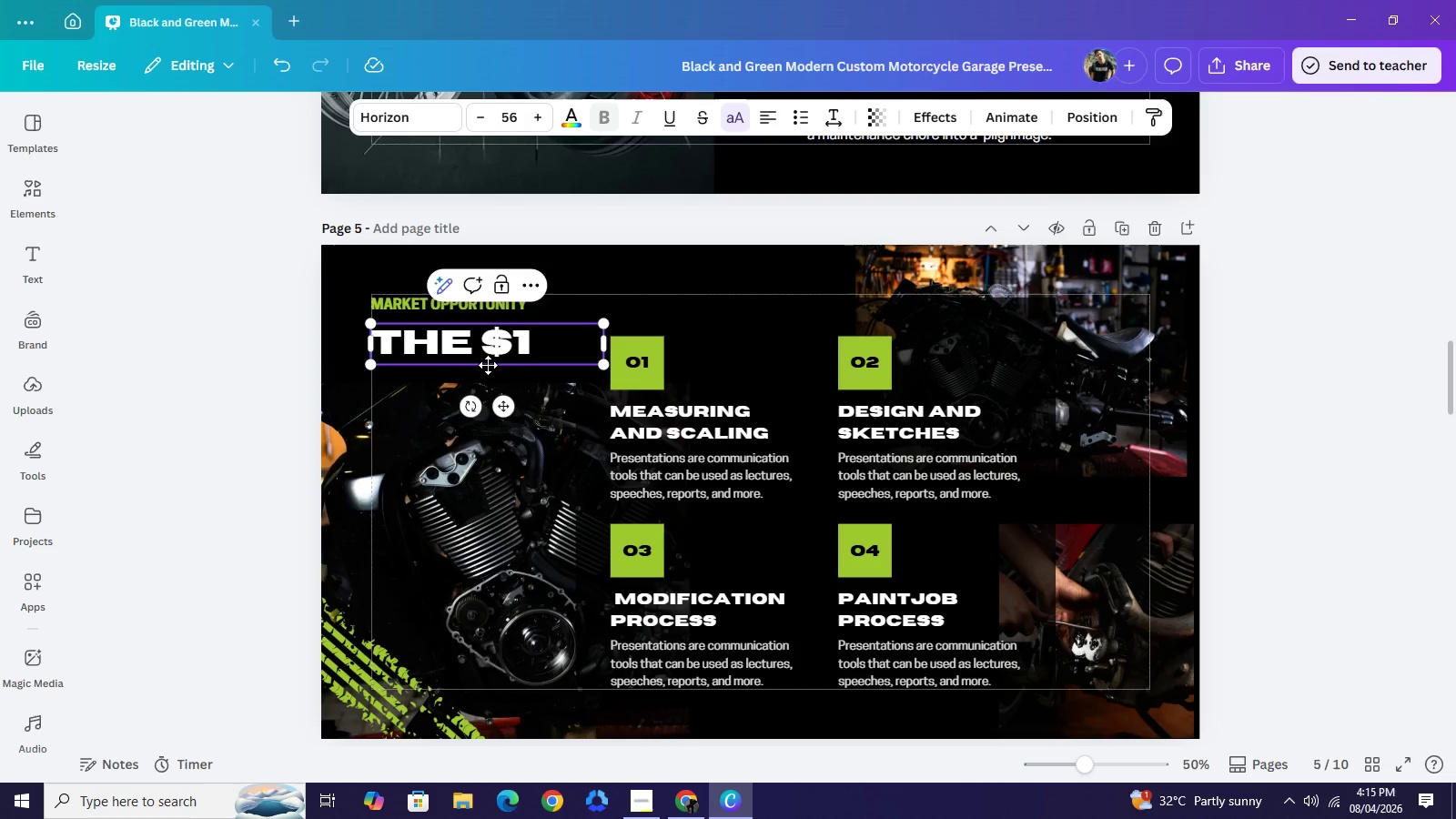 
type(0 BL)
key(Backspace)
type(O)
key(Backspace)
type(ILLION)
 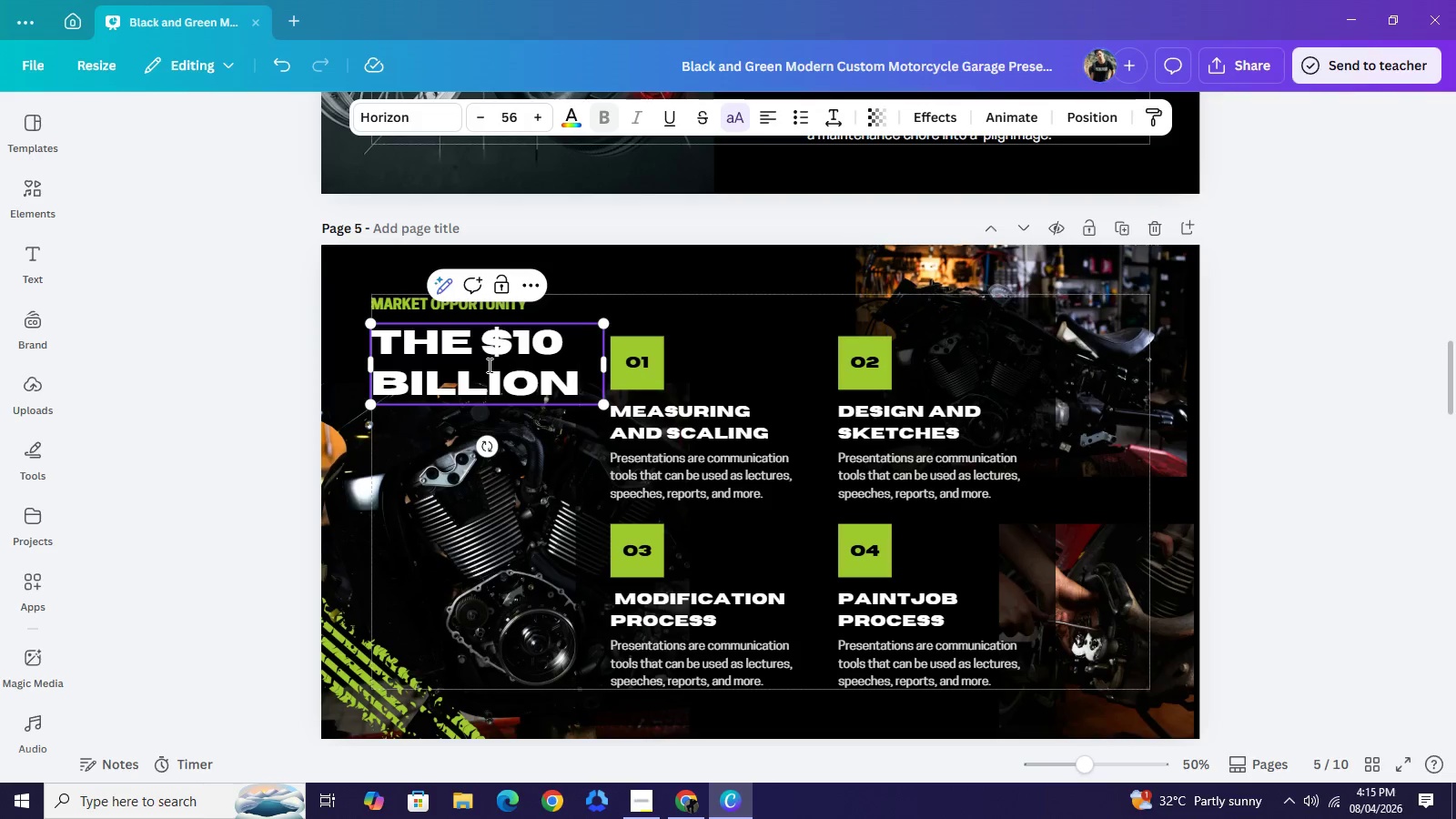 
type( CUSTOME RE)
key(Backspace)
key(Backspace)
key(Backspace)
key(Backspace)
 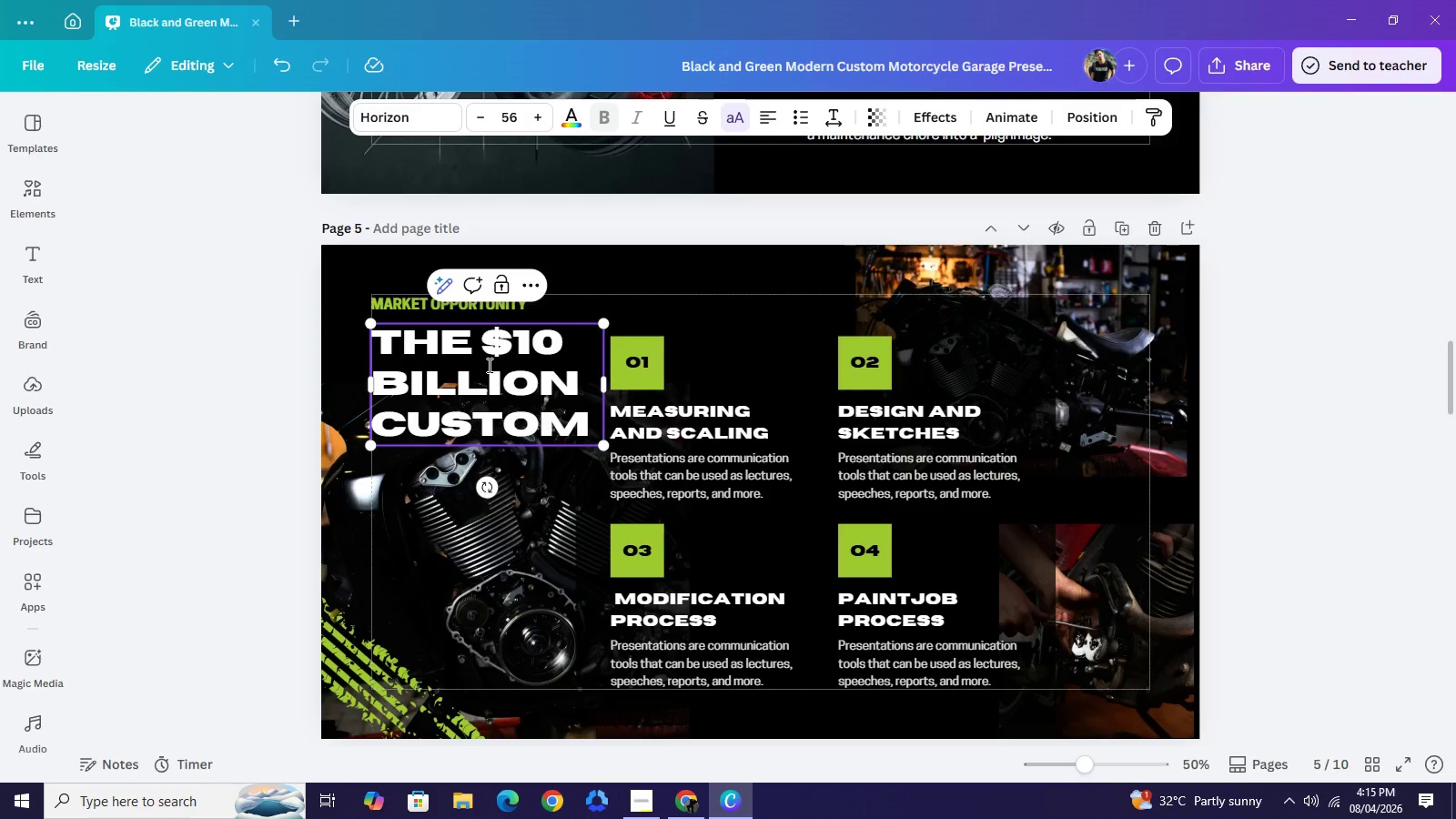 
type( REVIVAL)
 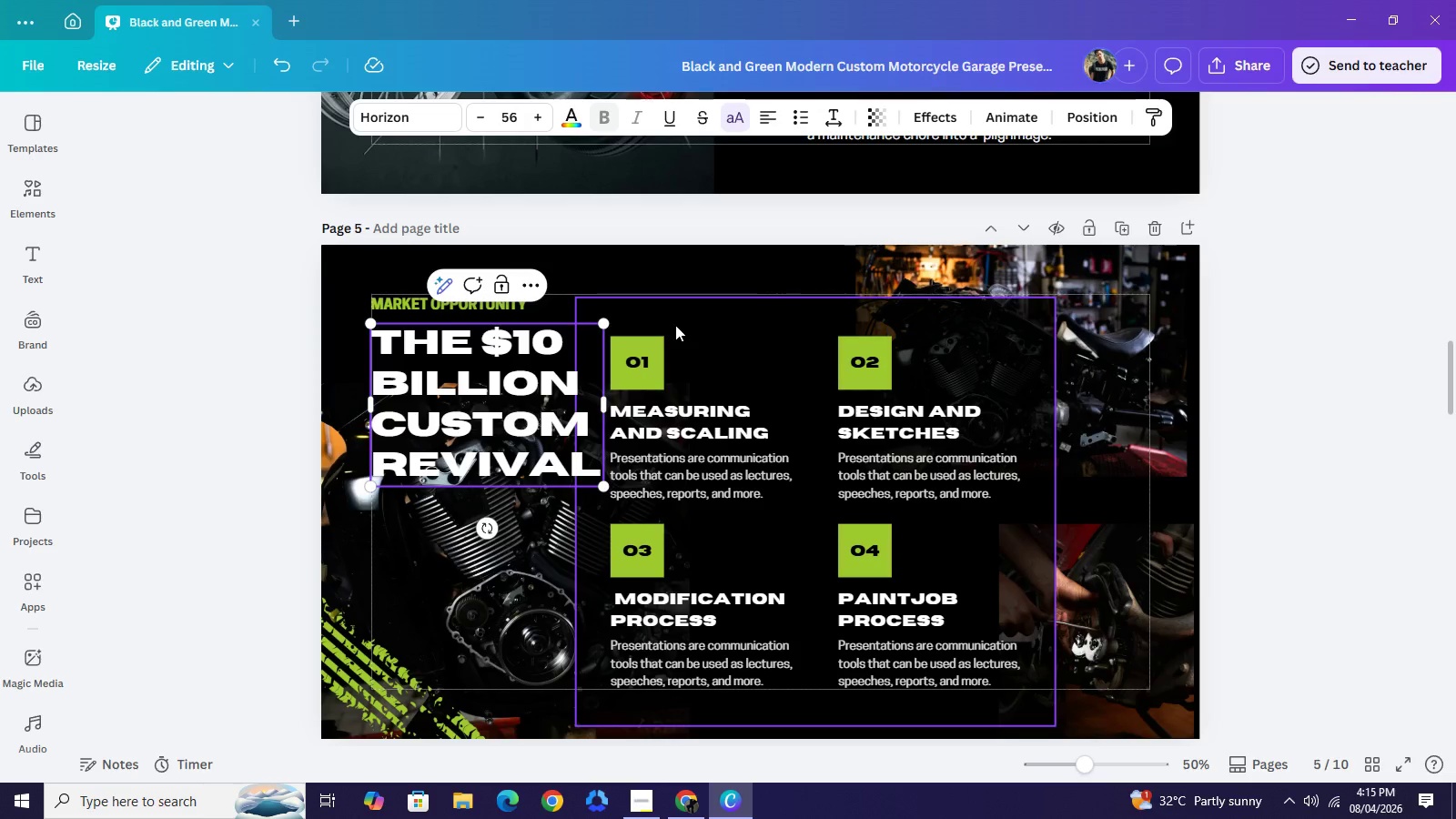 
scroll: coordinate [859, 235], scroll_direction: up, amount: 4.0
 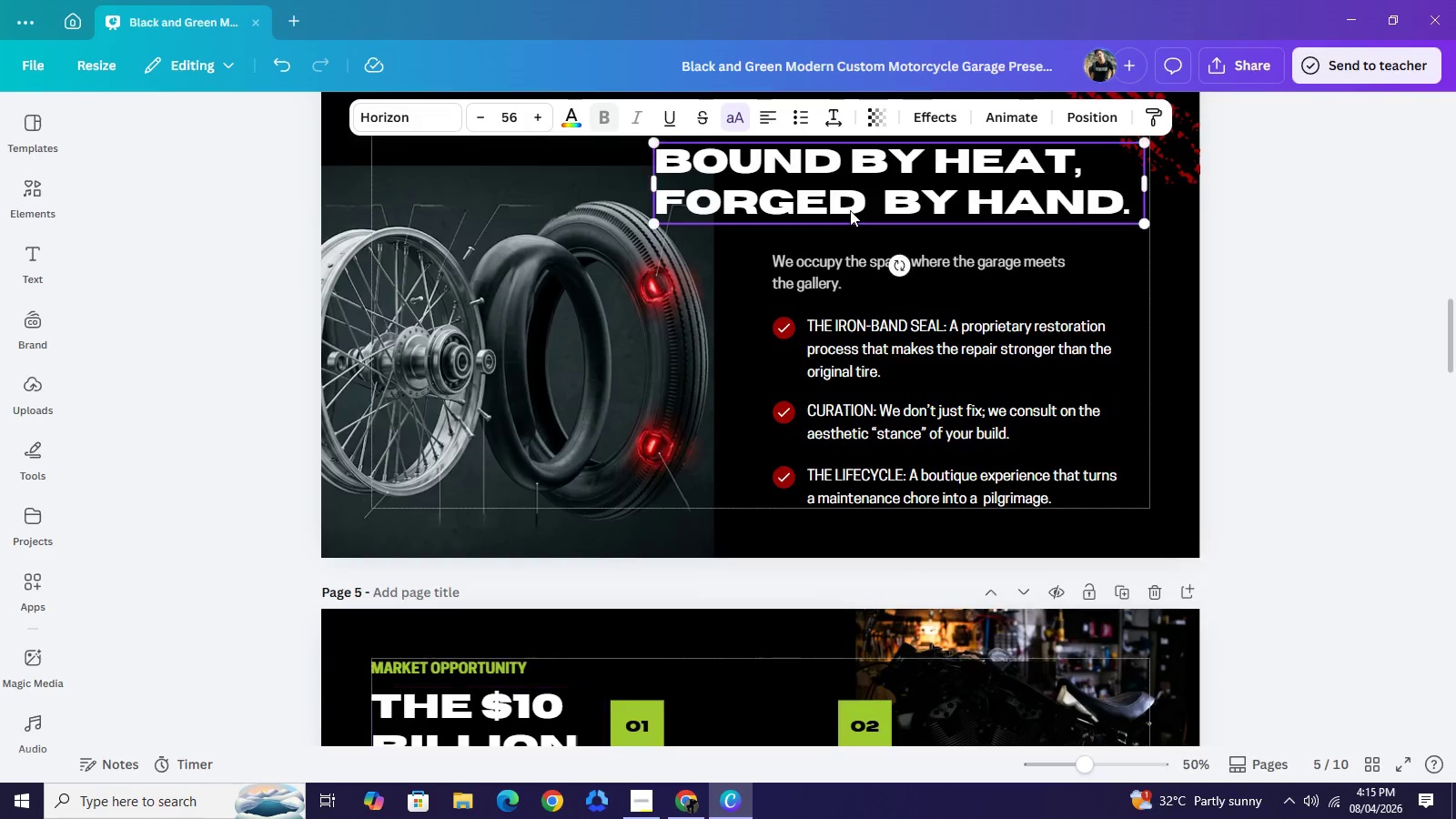 
left_click([850, 210])
 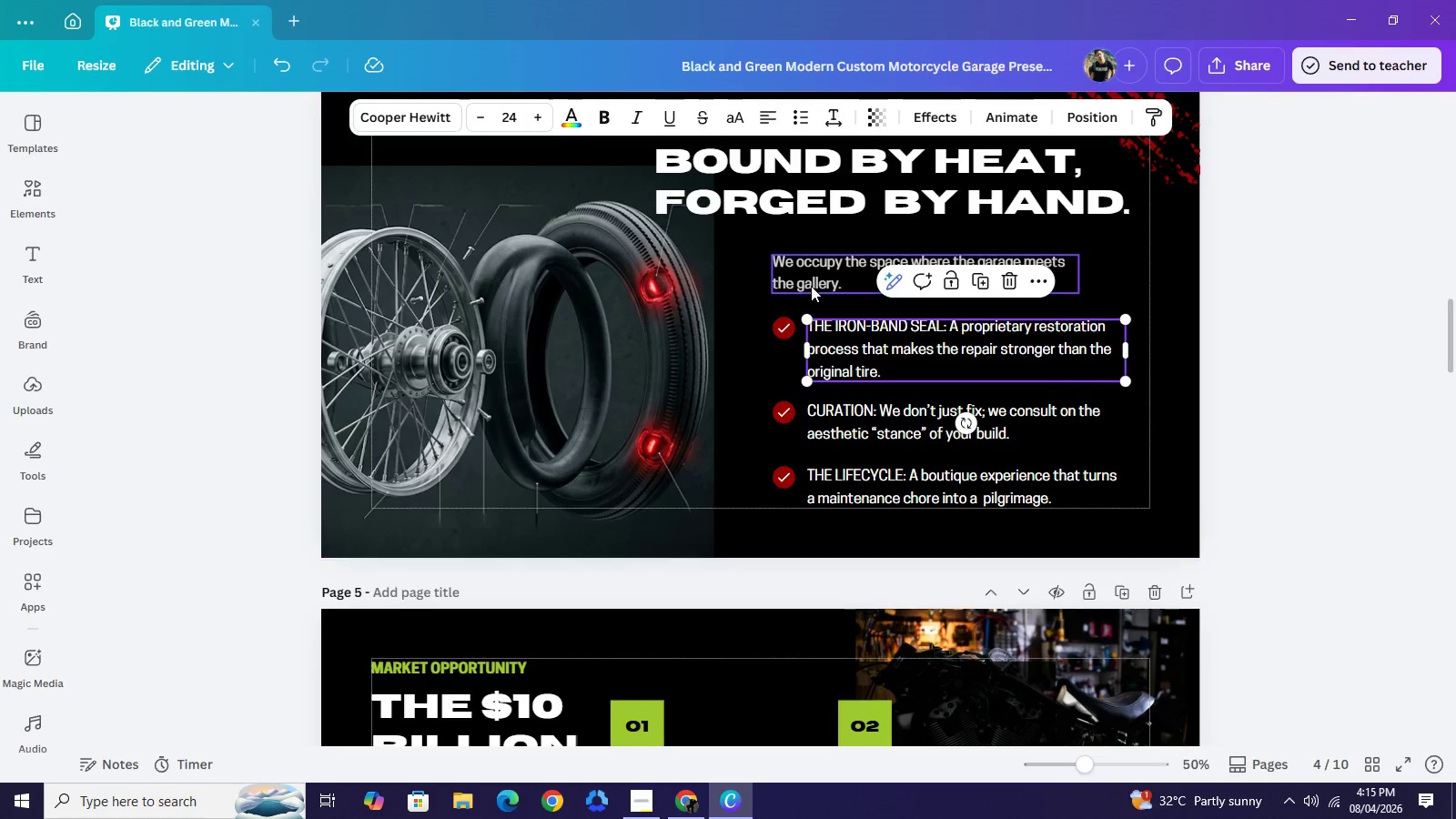 
left_click([805, 265])
 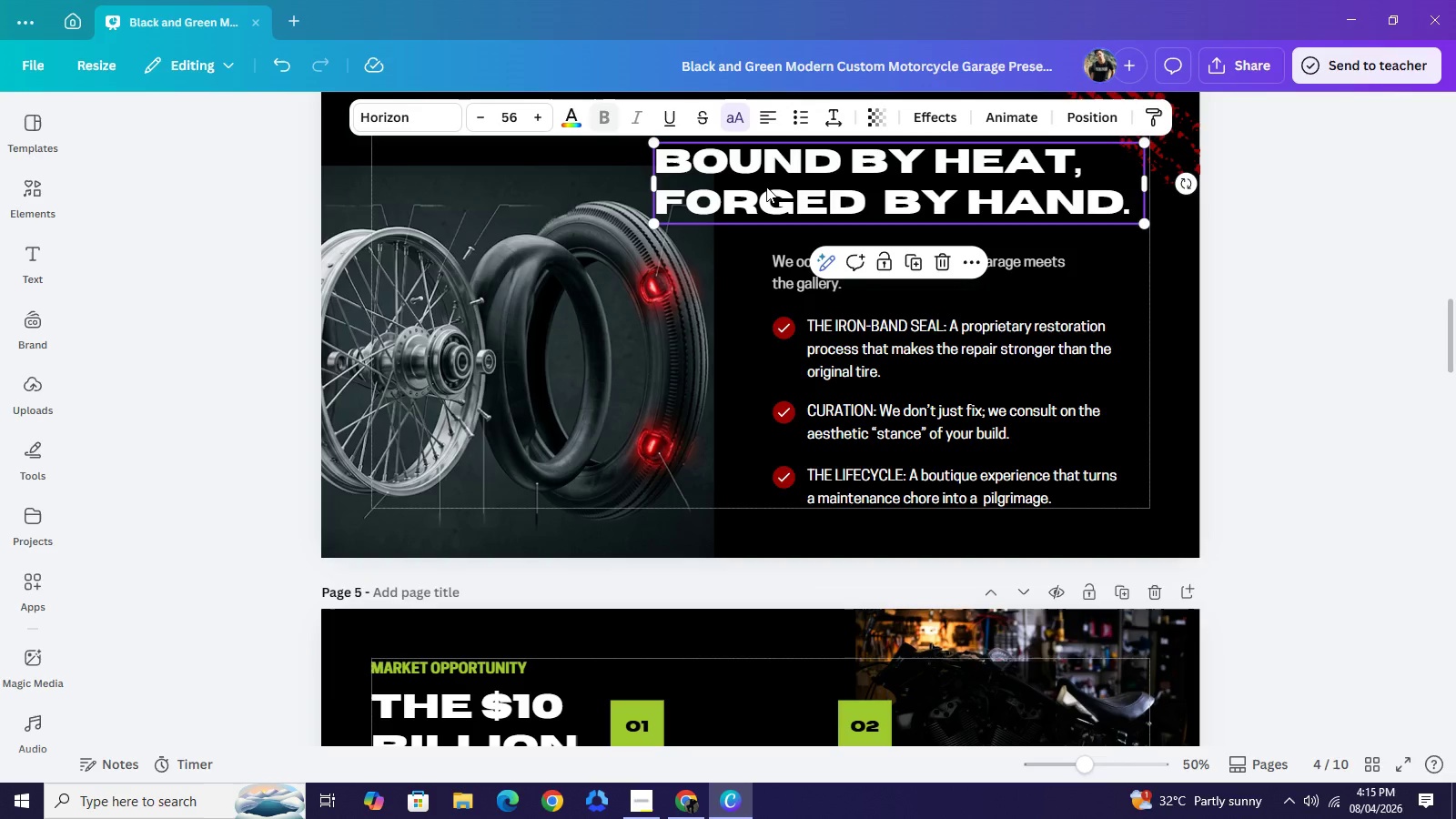 
left_click([766, 187])
 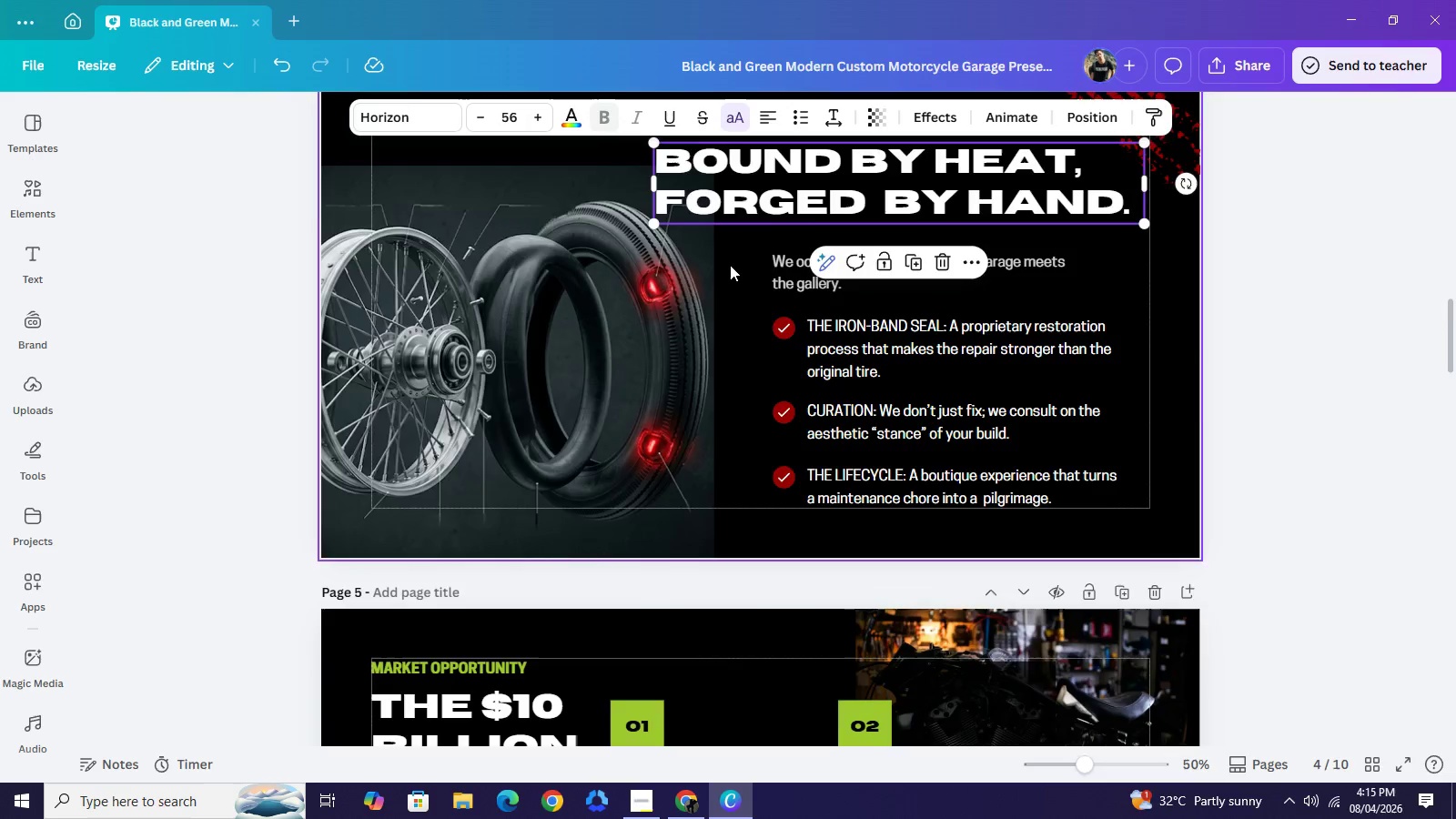 
scroll: coordinate [737, 247], scroll_direction: down, amount: 2.0
 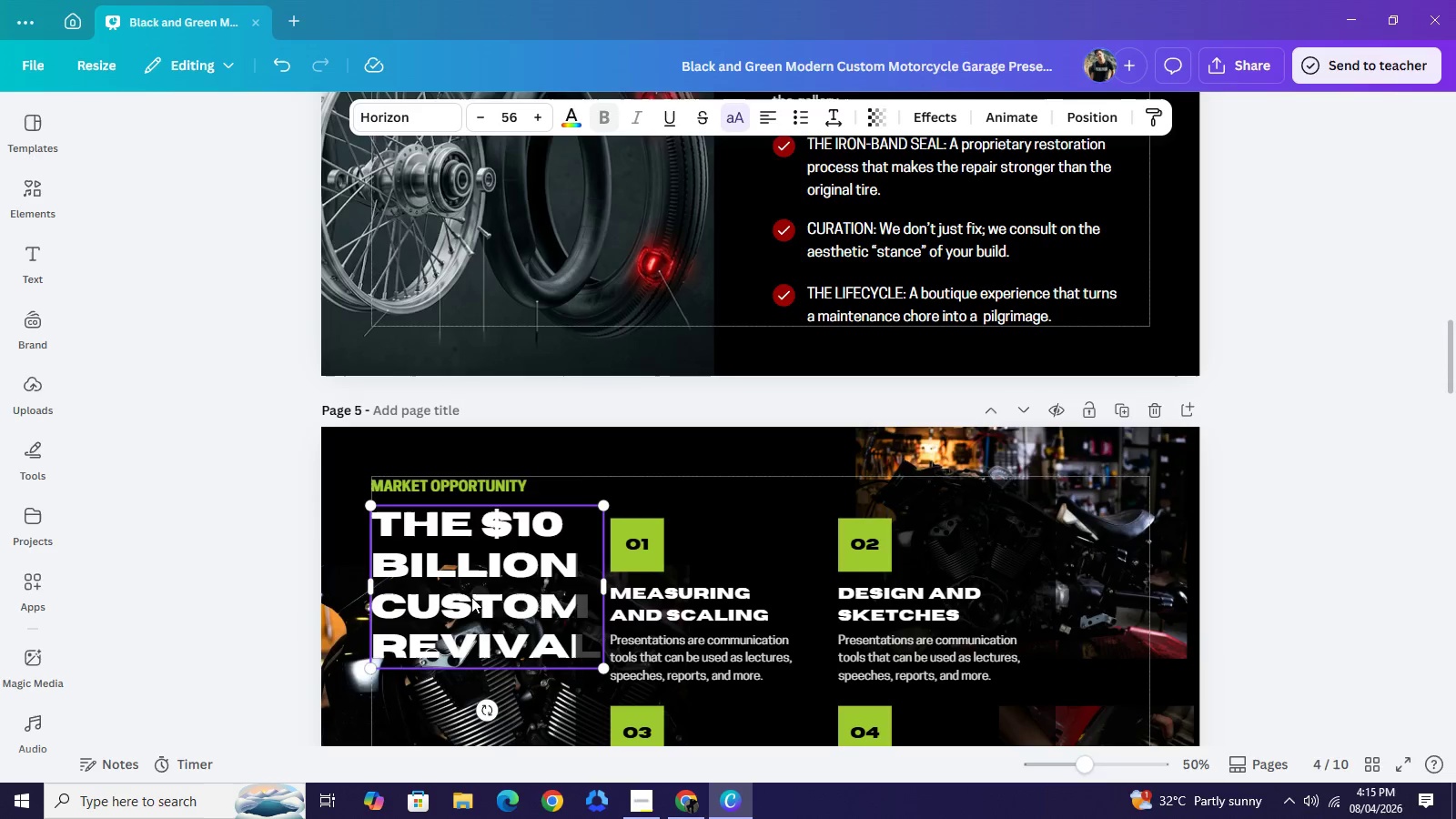 
left_click([471, 597])
 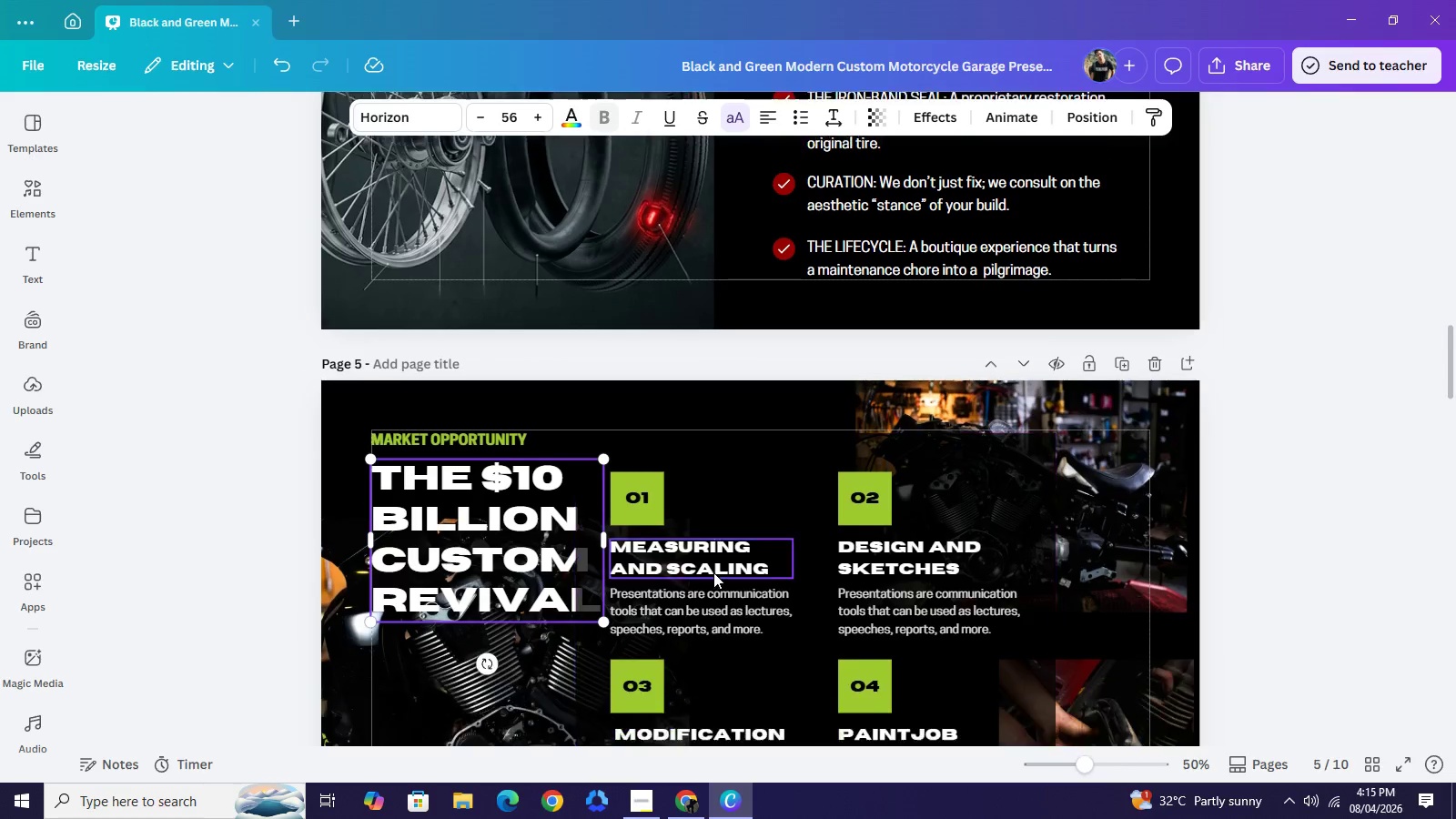 
scroll: coordinate [985, 605], scroll_direction: down, amount: 2.0
 